 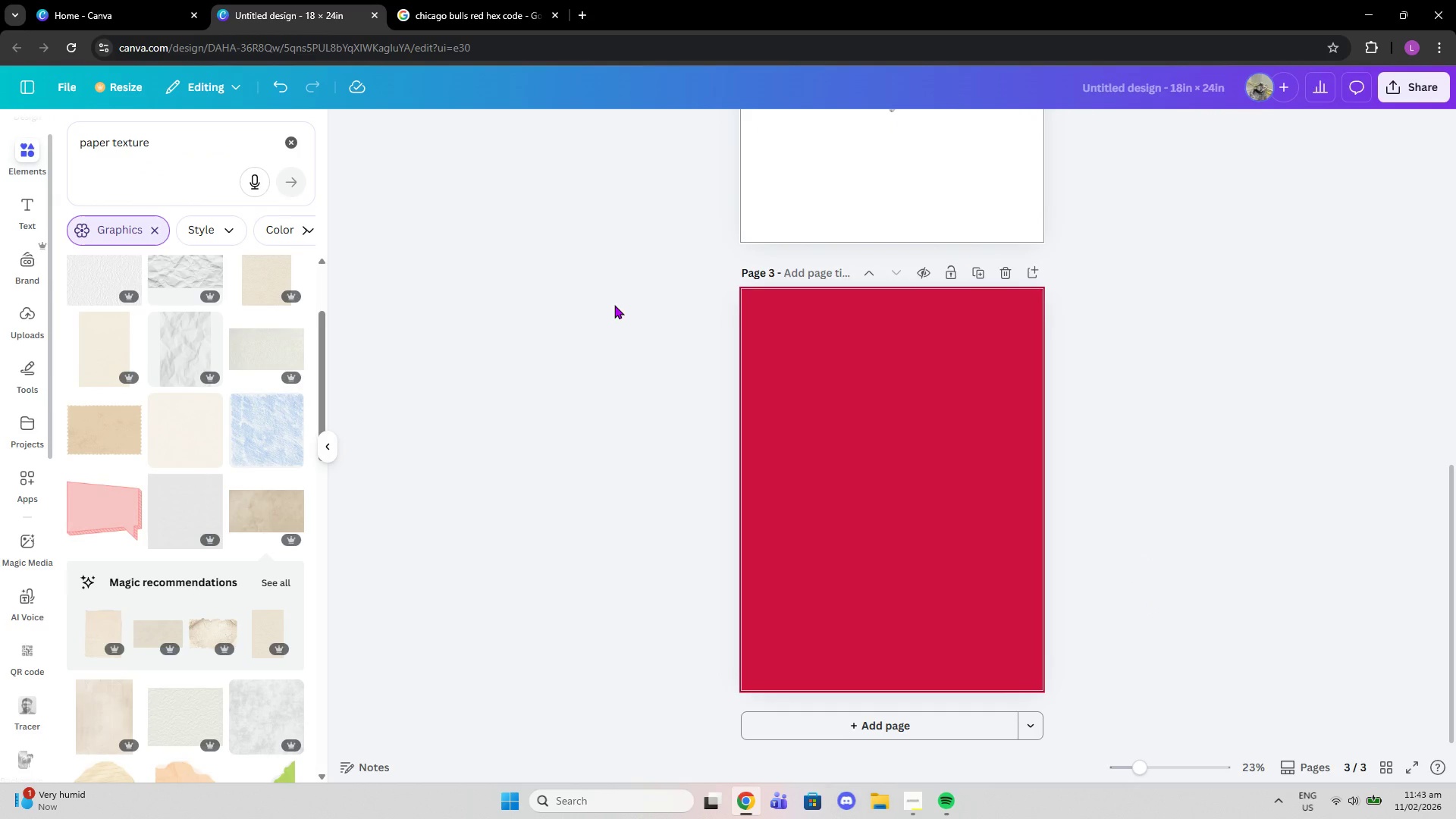 
left_click([268, 584])
 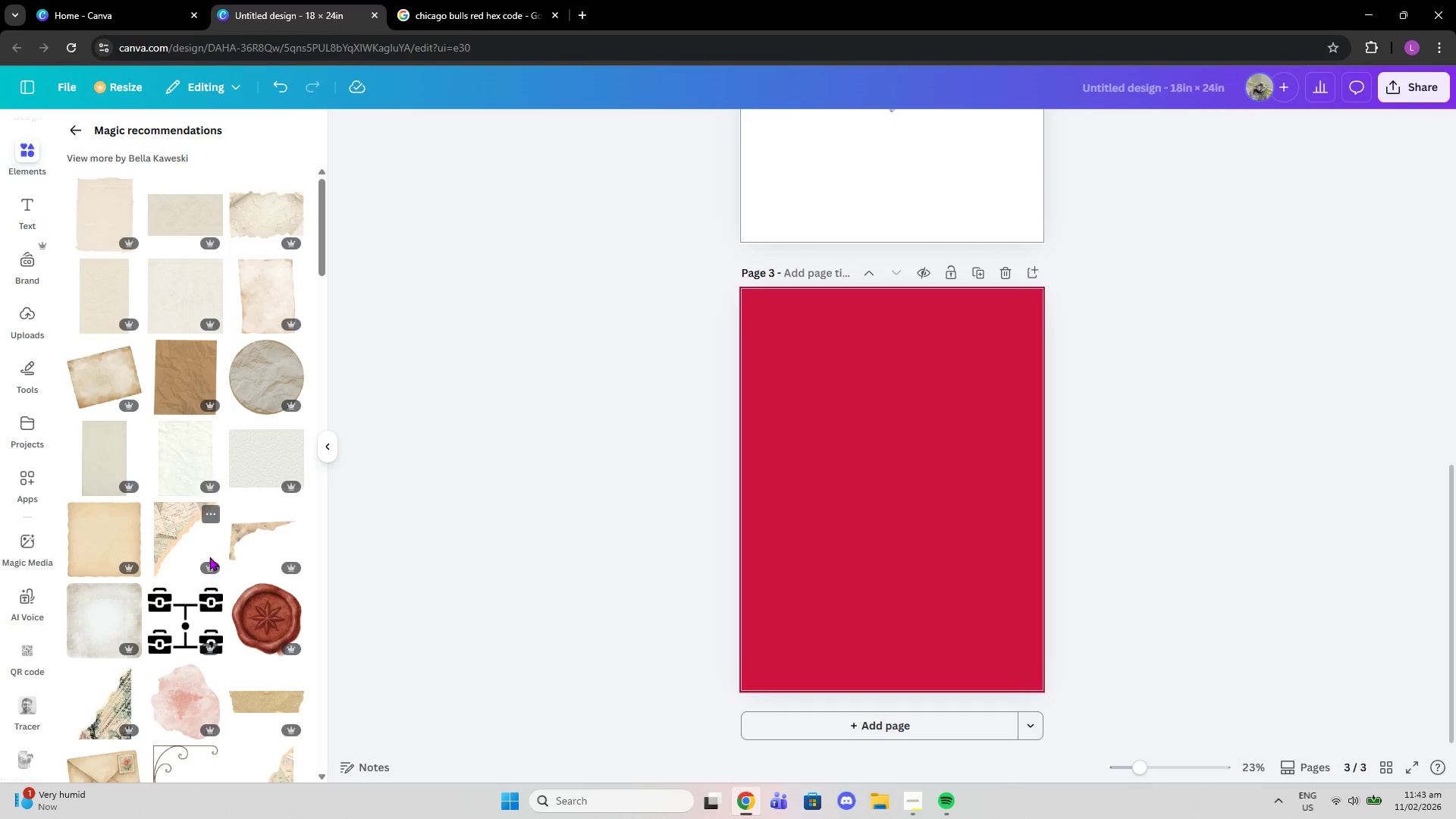 
left_click([185, 385])
 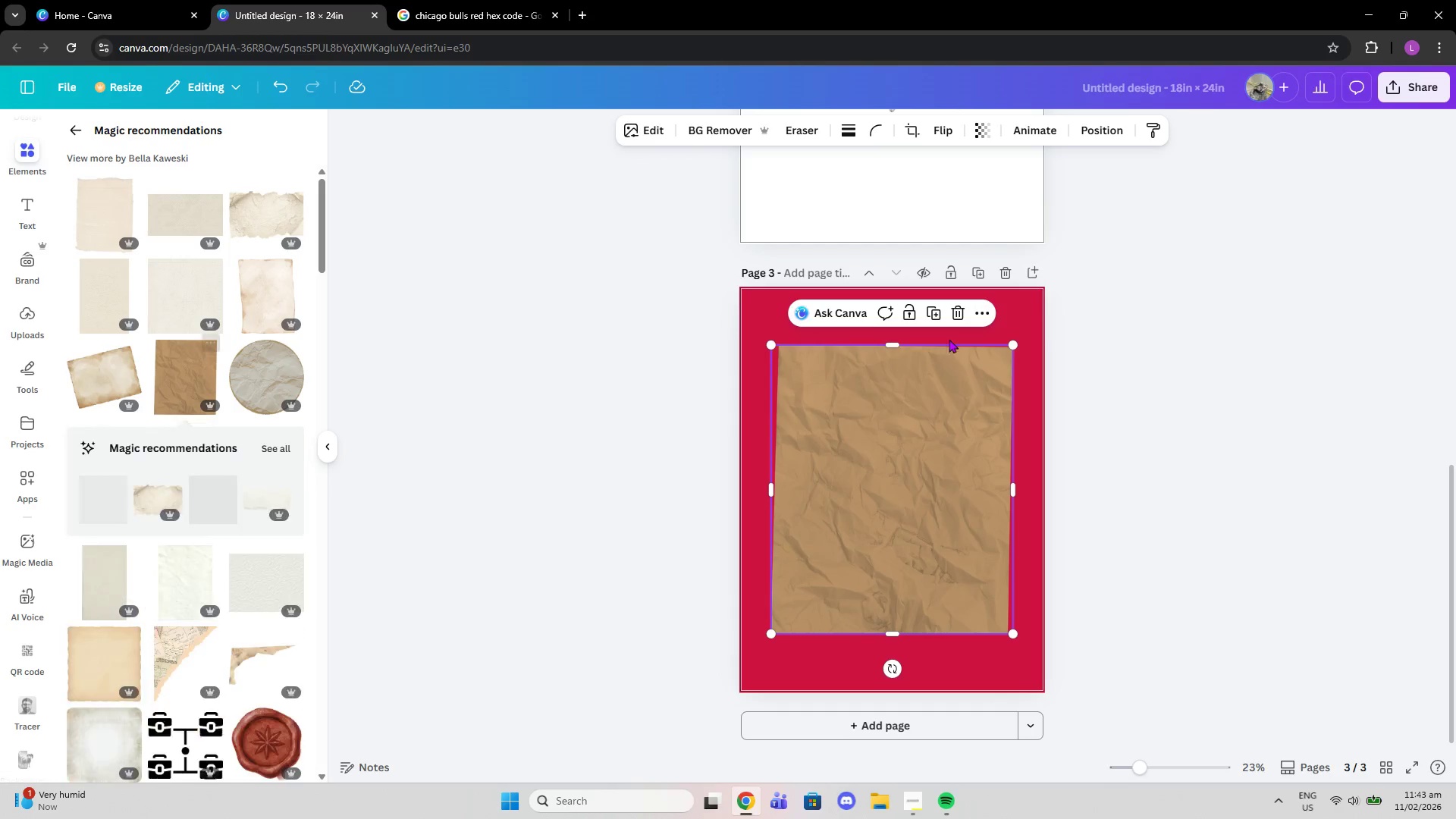 
left_click([958, 308])
 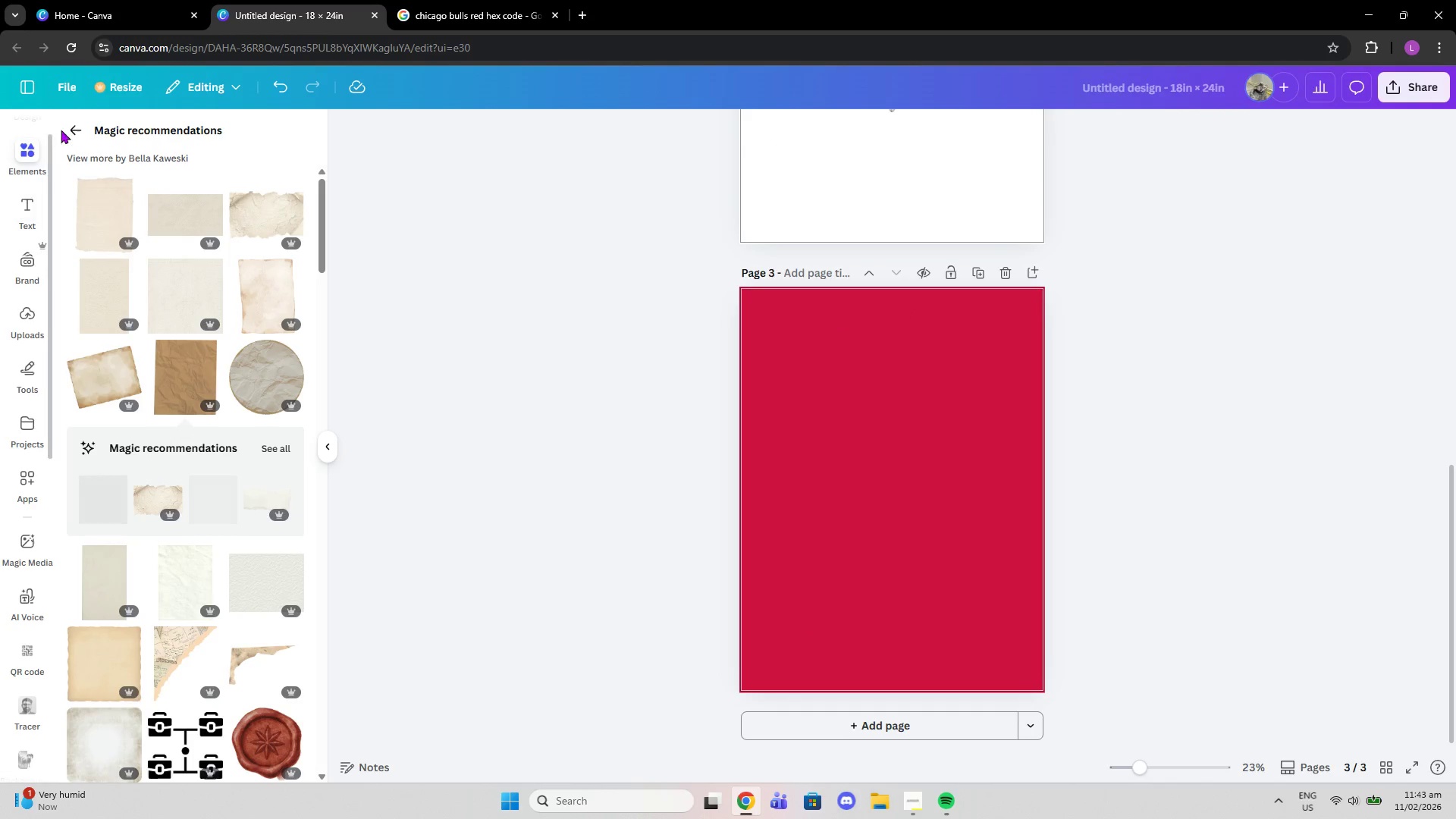 
left_click([64, 128])
 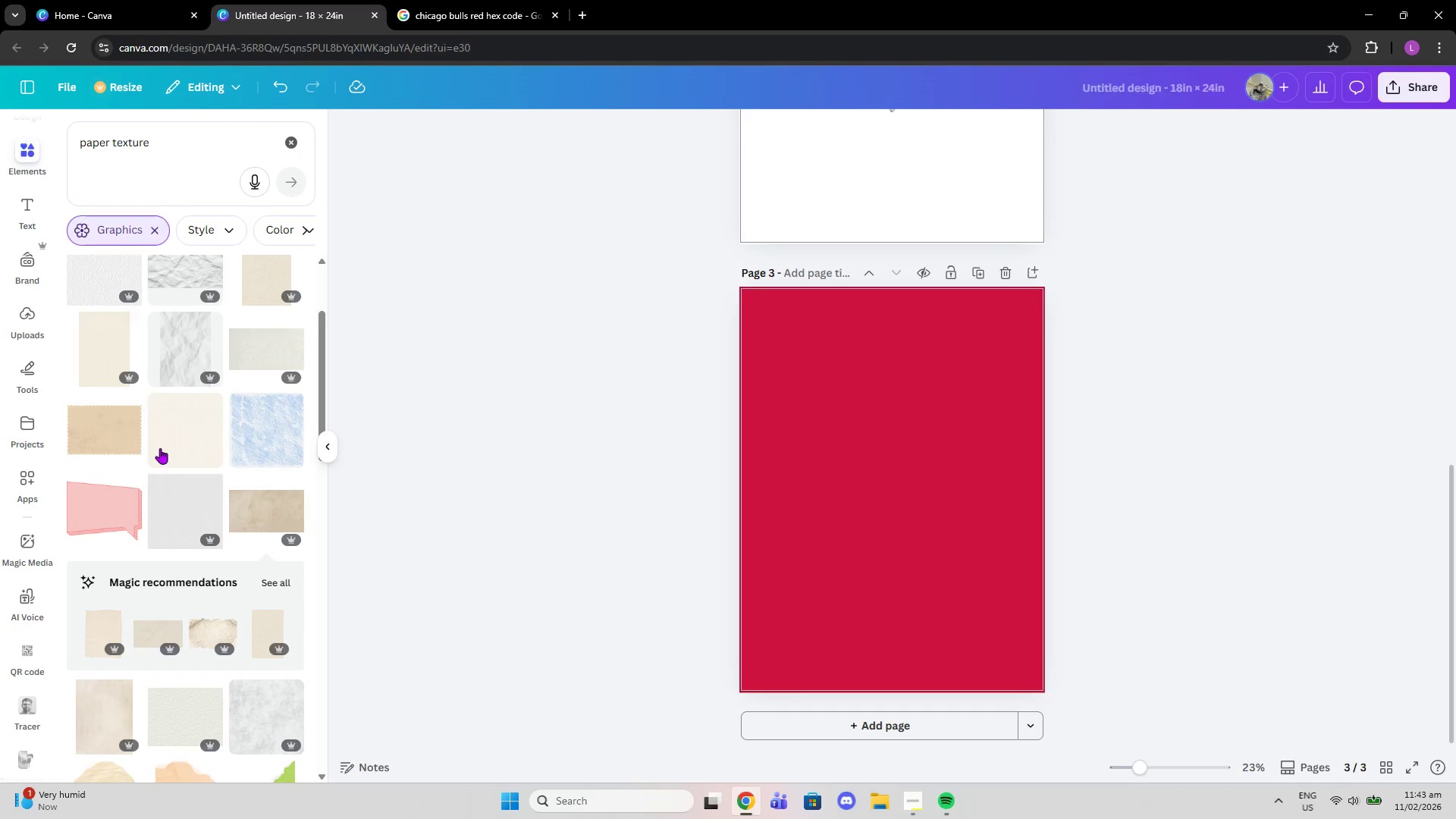 
scroll: coordinate [166, 406], scroll_direction: up, amount: 1.0
 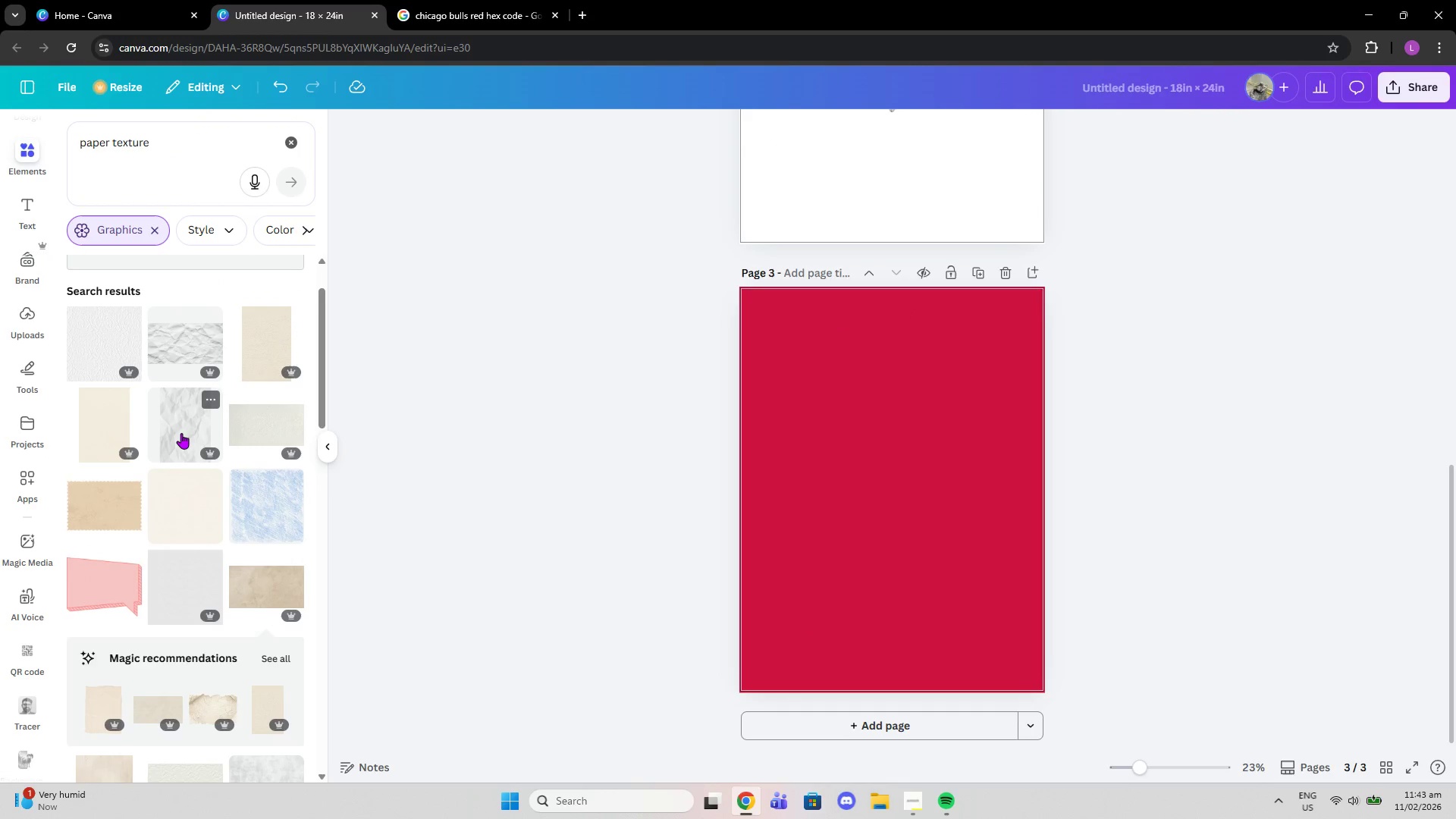 
left_click([181, 433])
 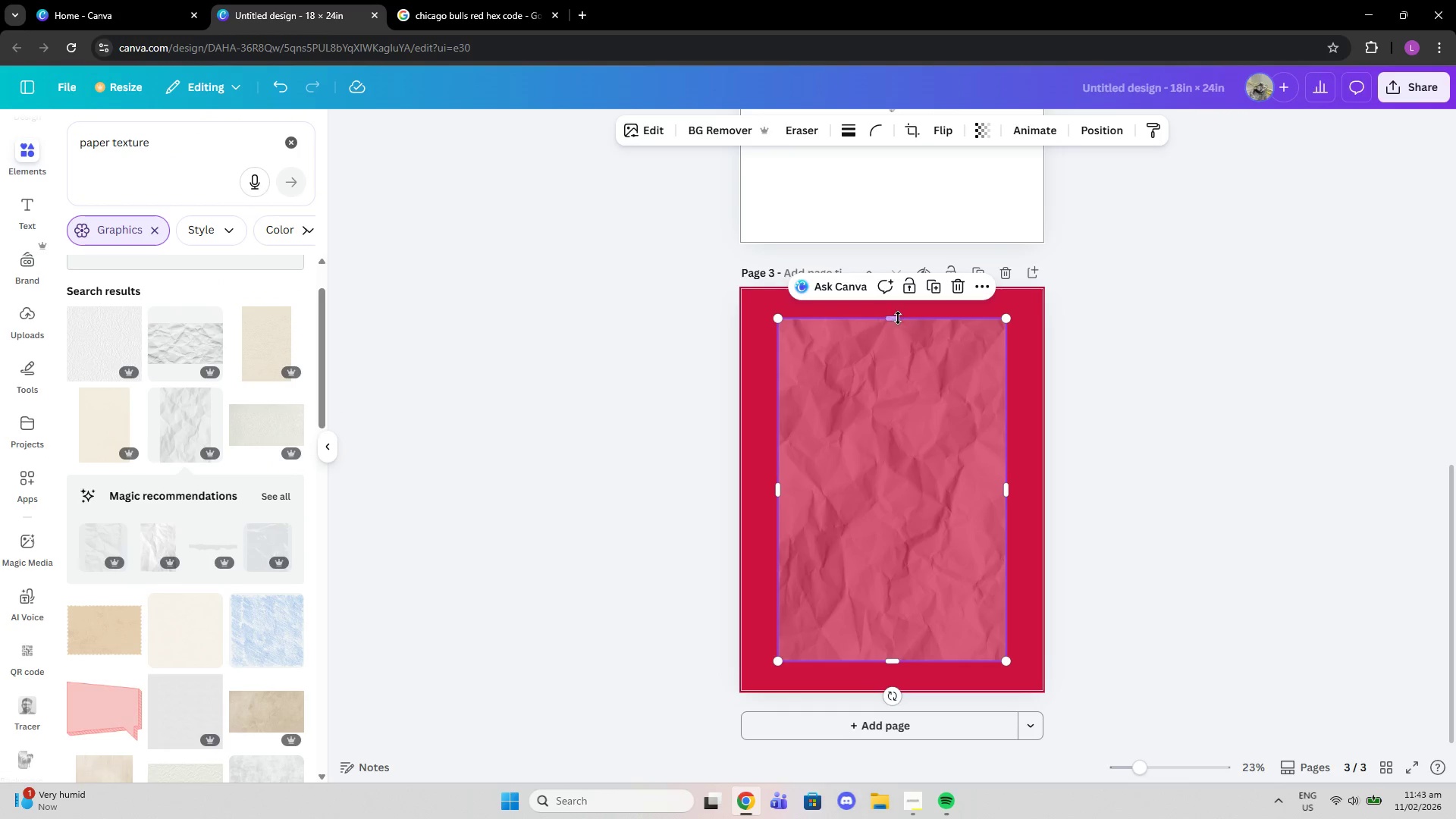 
left_click([957, 284])
 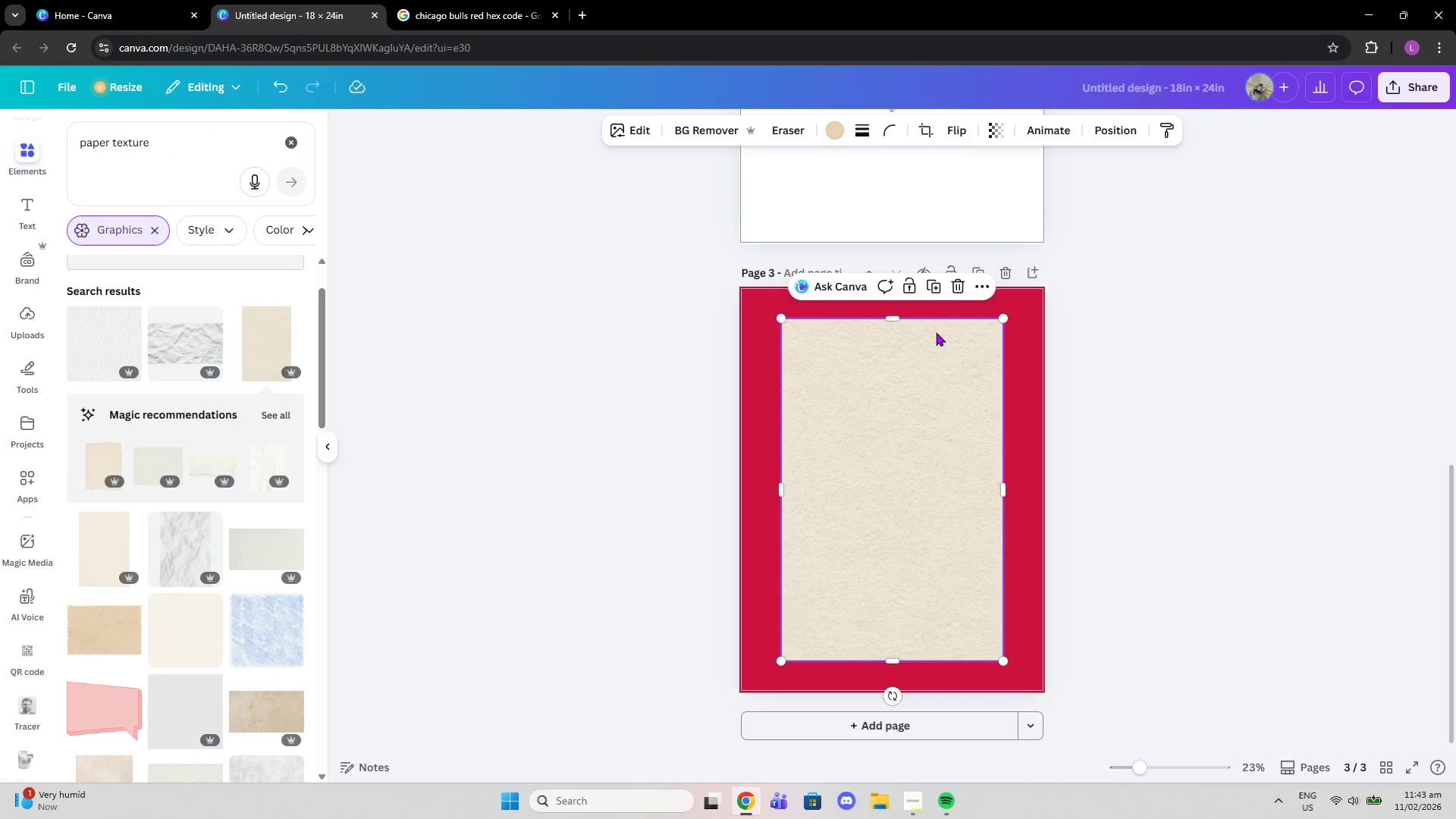 
left_click([843, 135])
 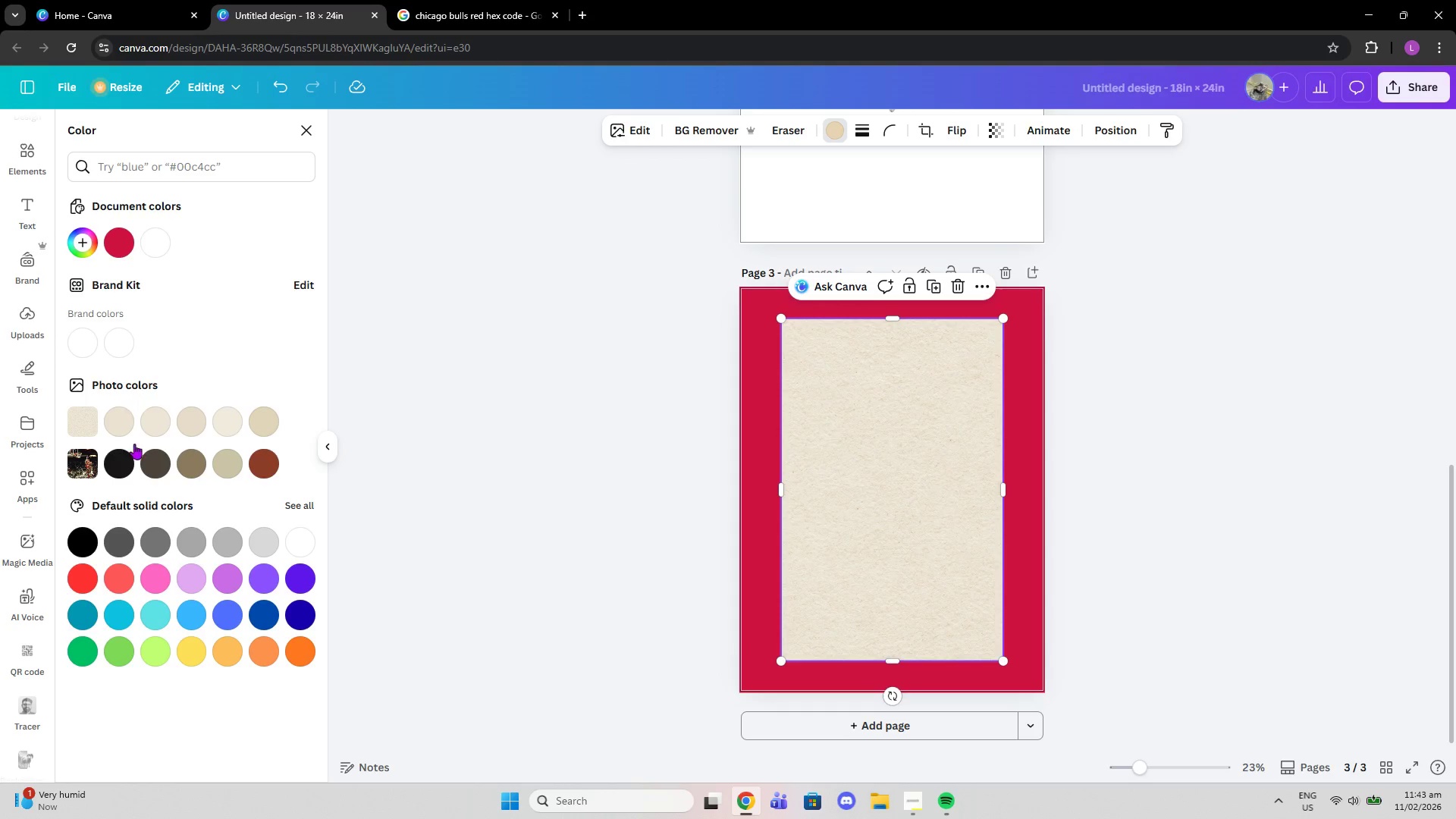 
left_click([120, 464])
 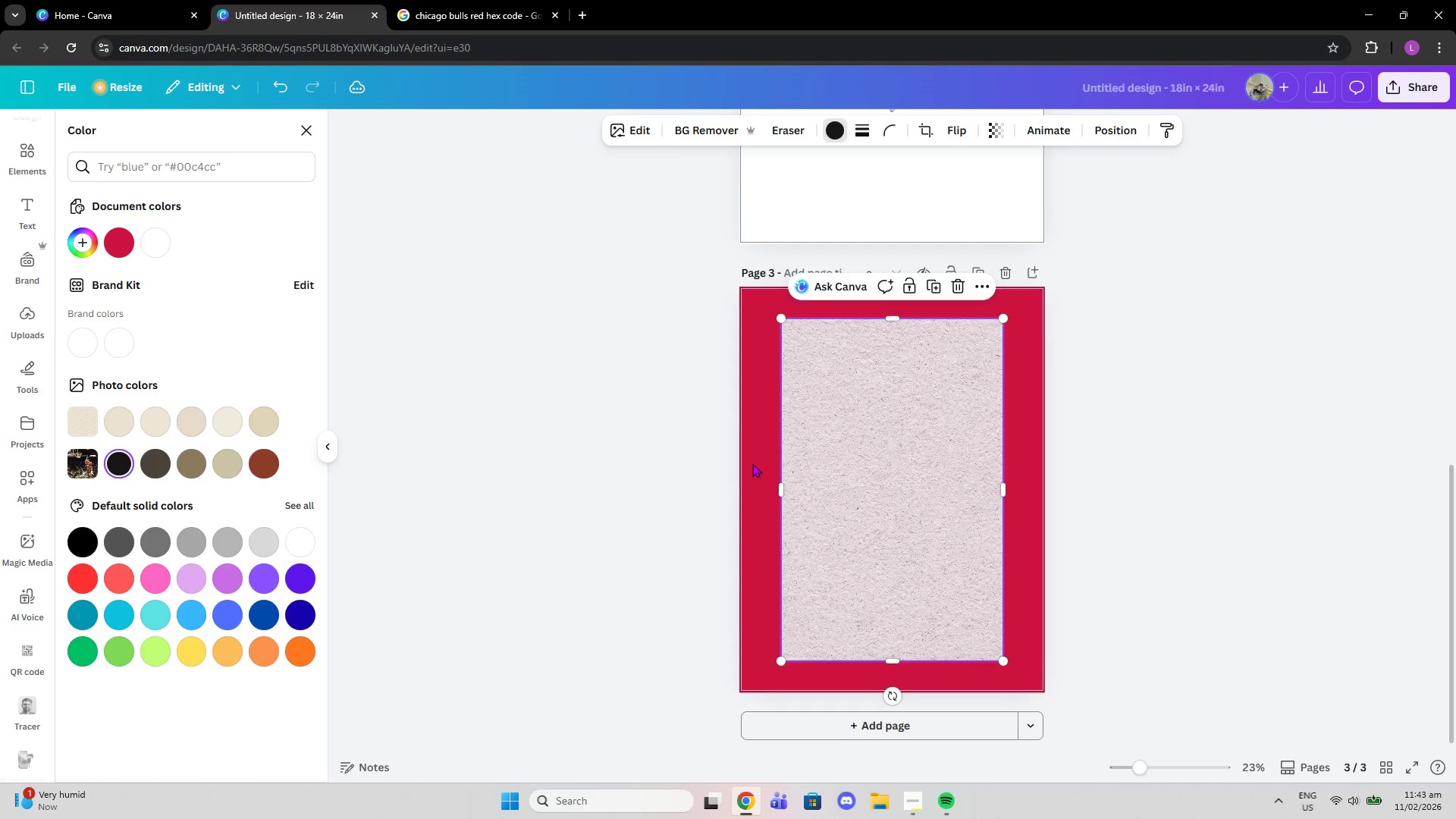 
left_click_drag(start_coordinate=[850, 452], to_coordinate=[805, 419])
 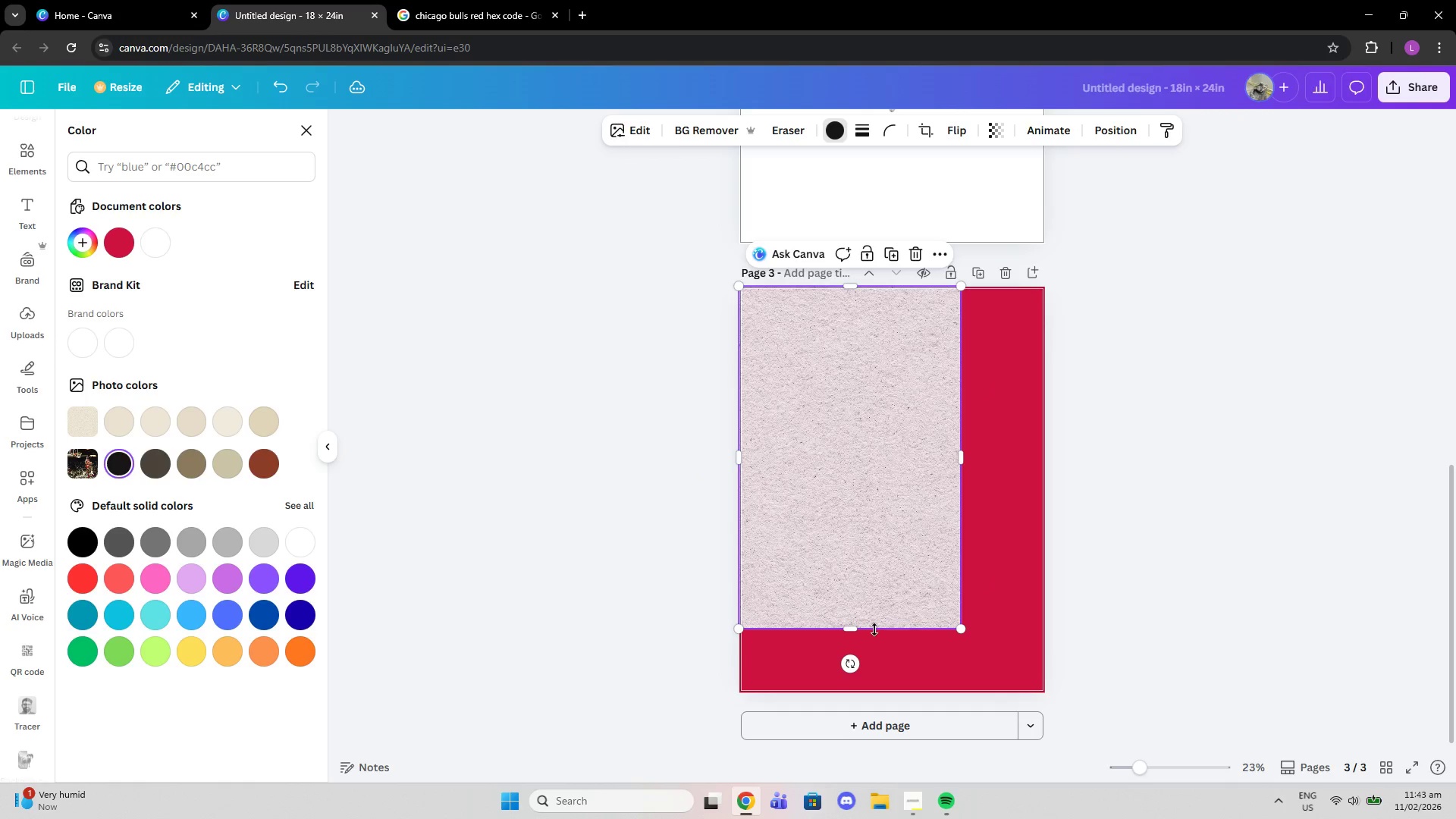 
left_click_drag(start_coordinate=[874, 629], to_coordinate=[880, 694])
 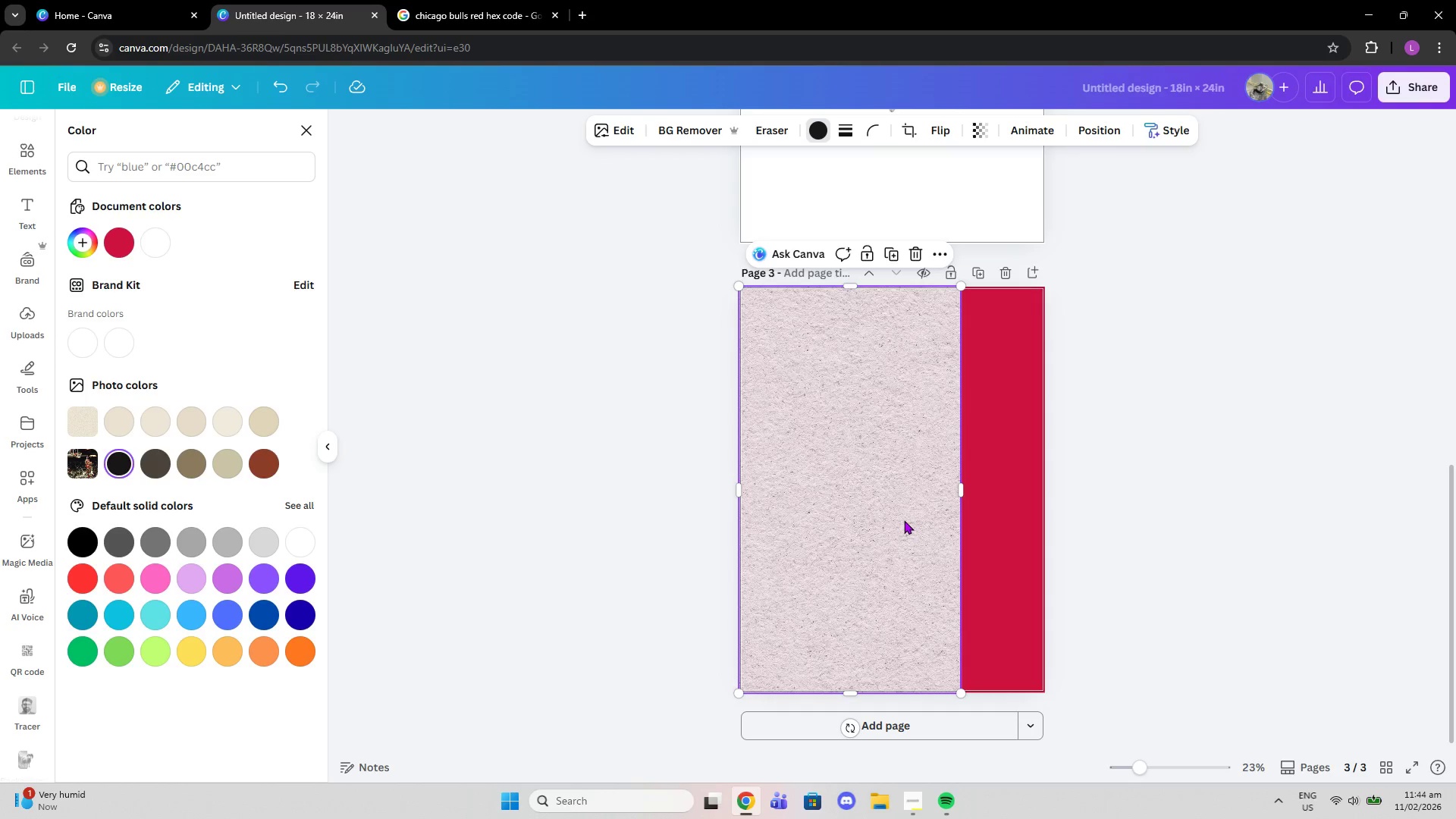 
left_click_drag(start_coordinate=[964, 488], to_coordinate=[1052, 496])
 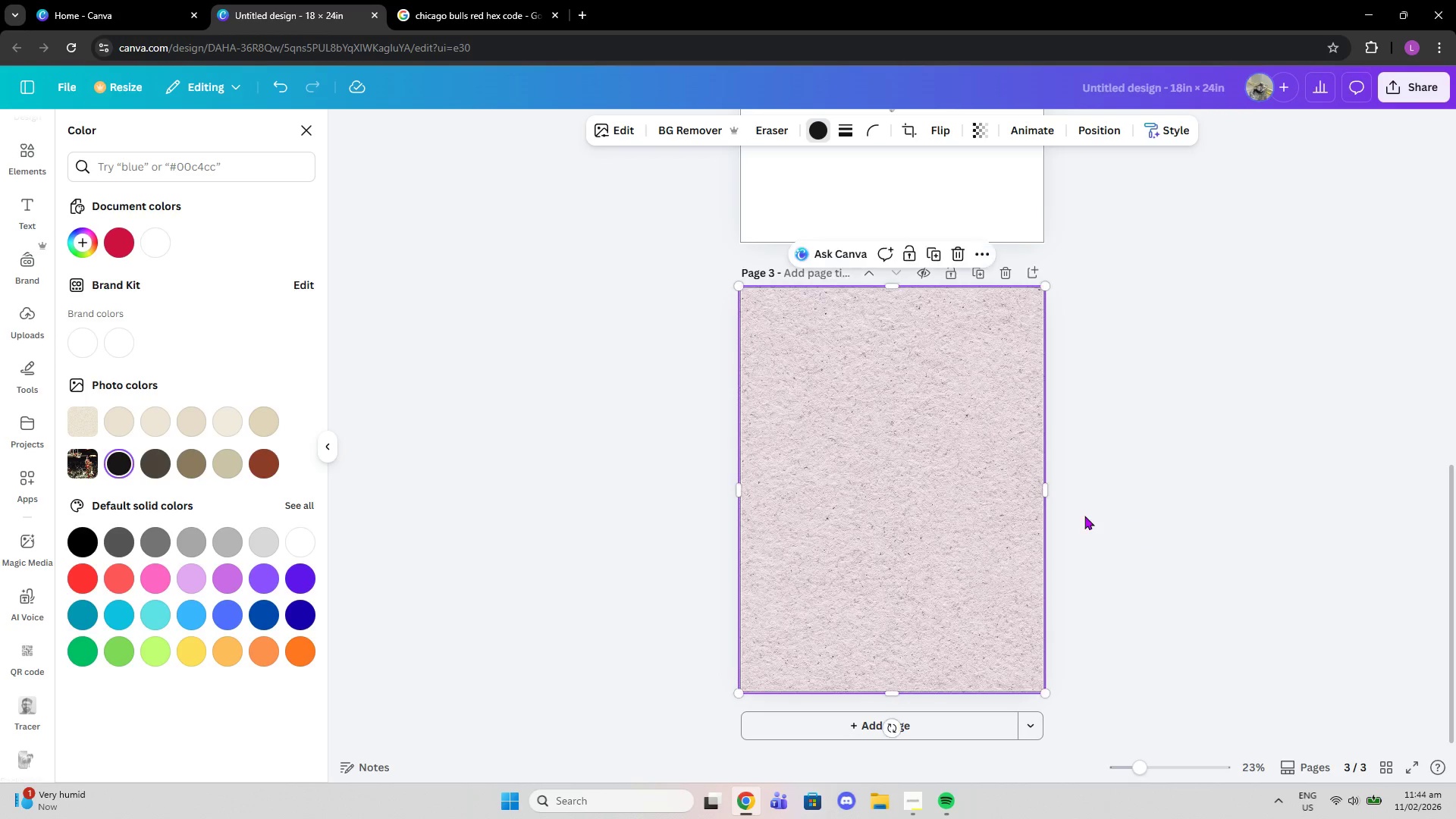 
left_click([1089, 515])
 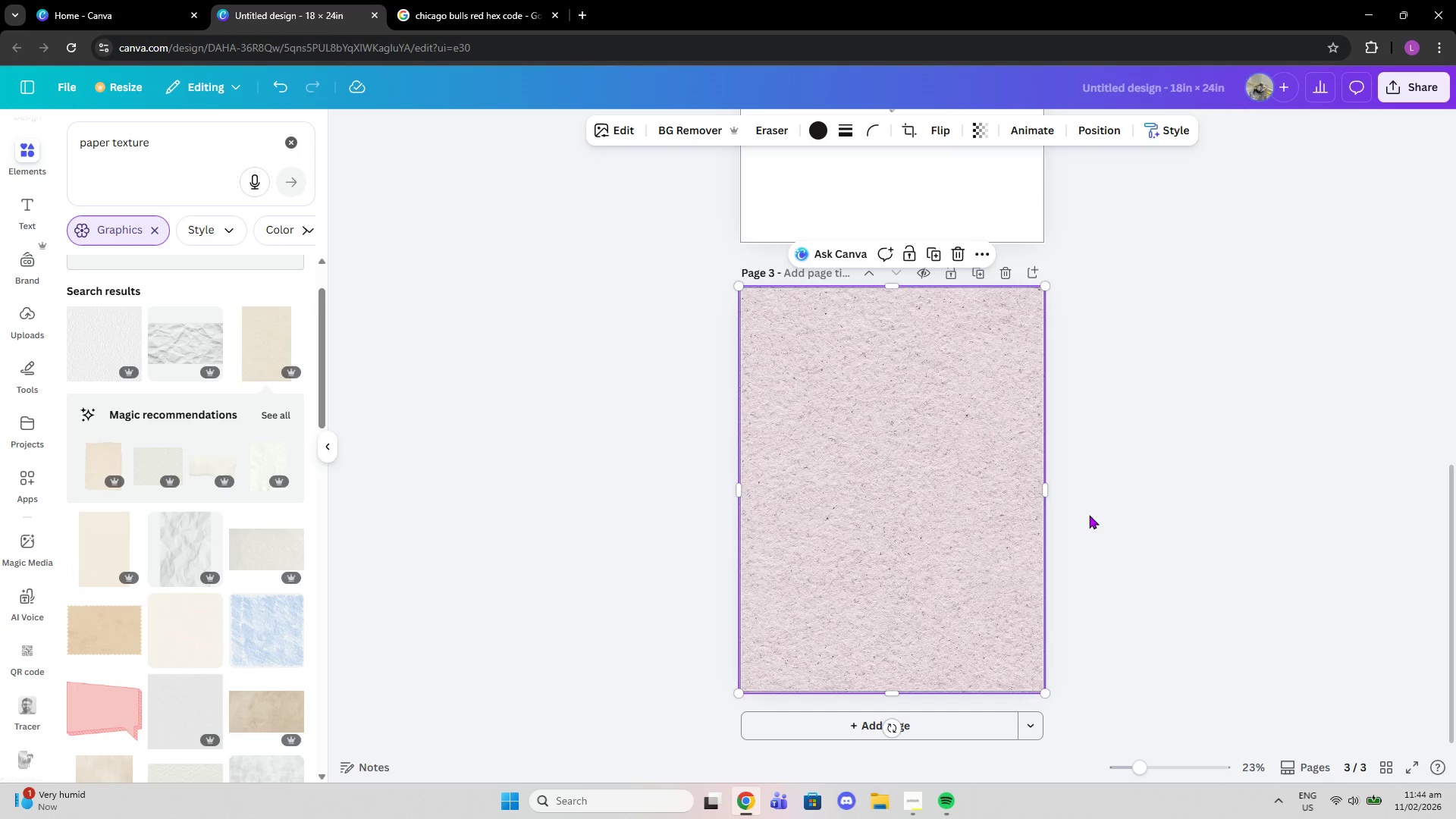 
left_click([1089, 515])
 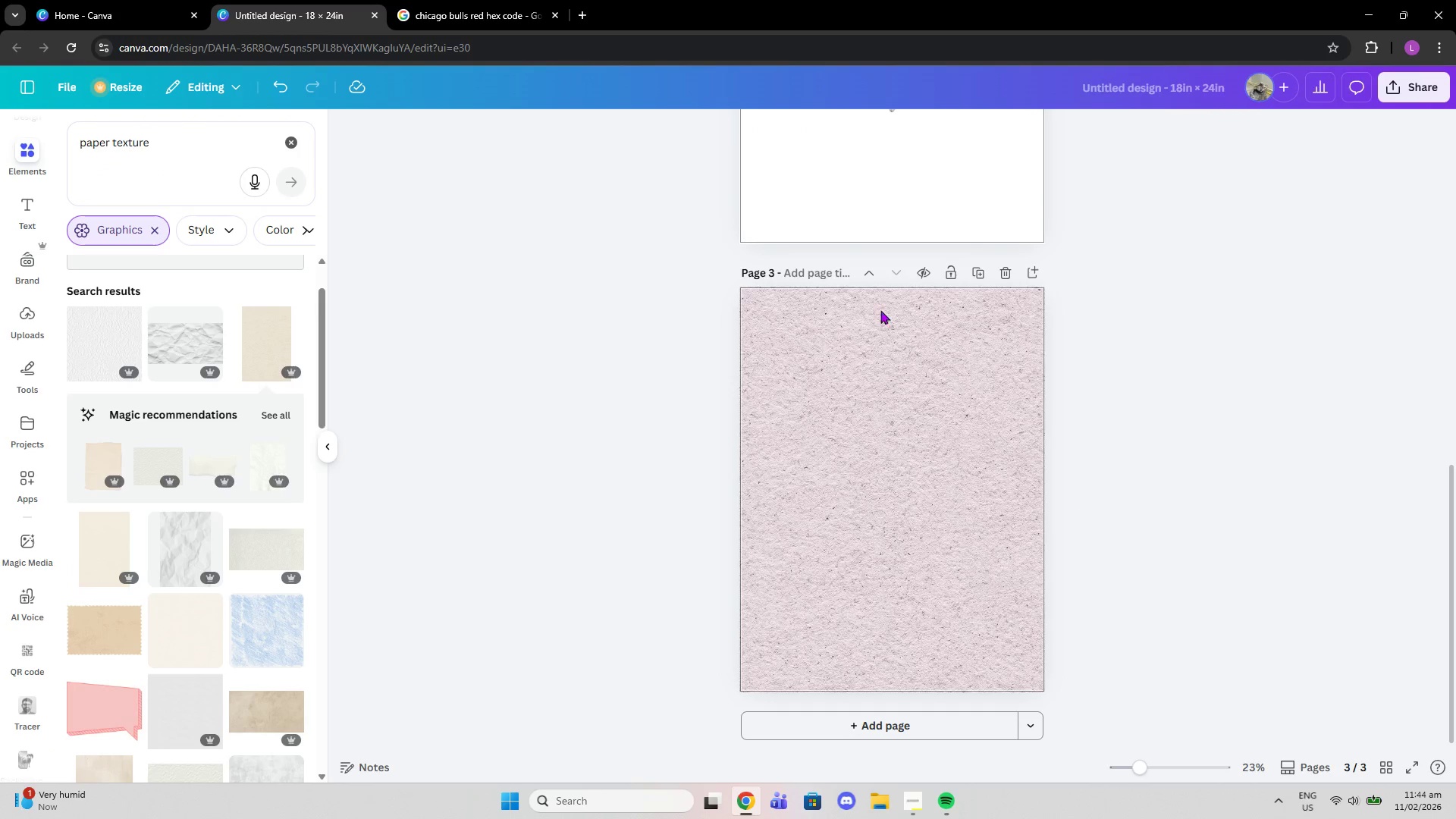 
left_click([910, 425])
 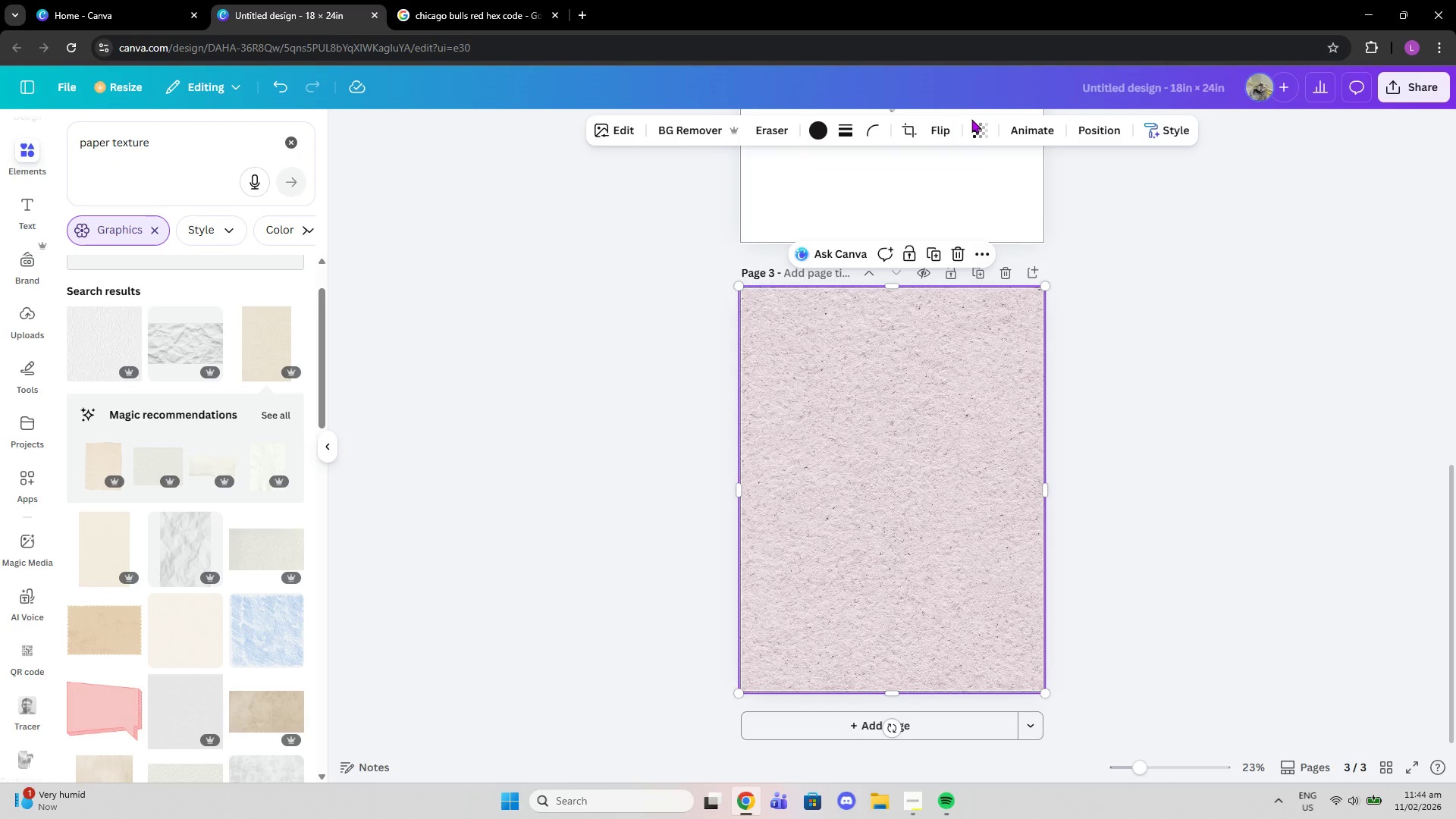 
left_click([974, 120])
 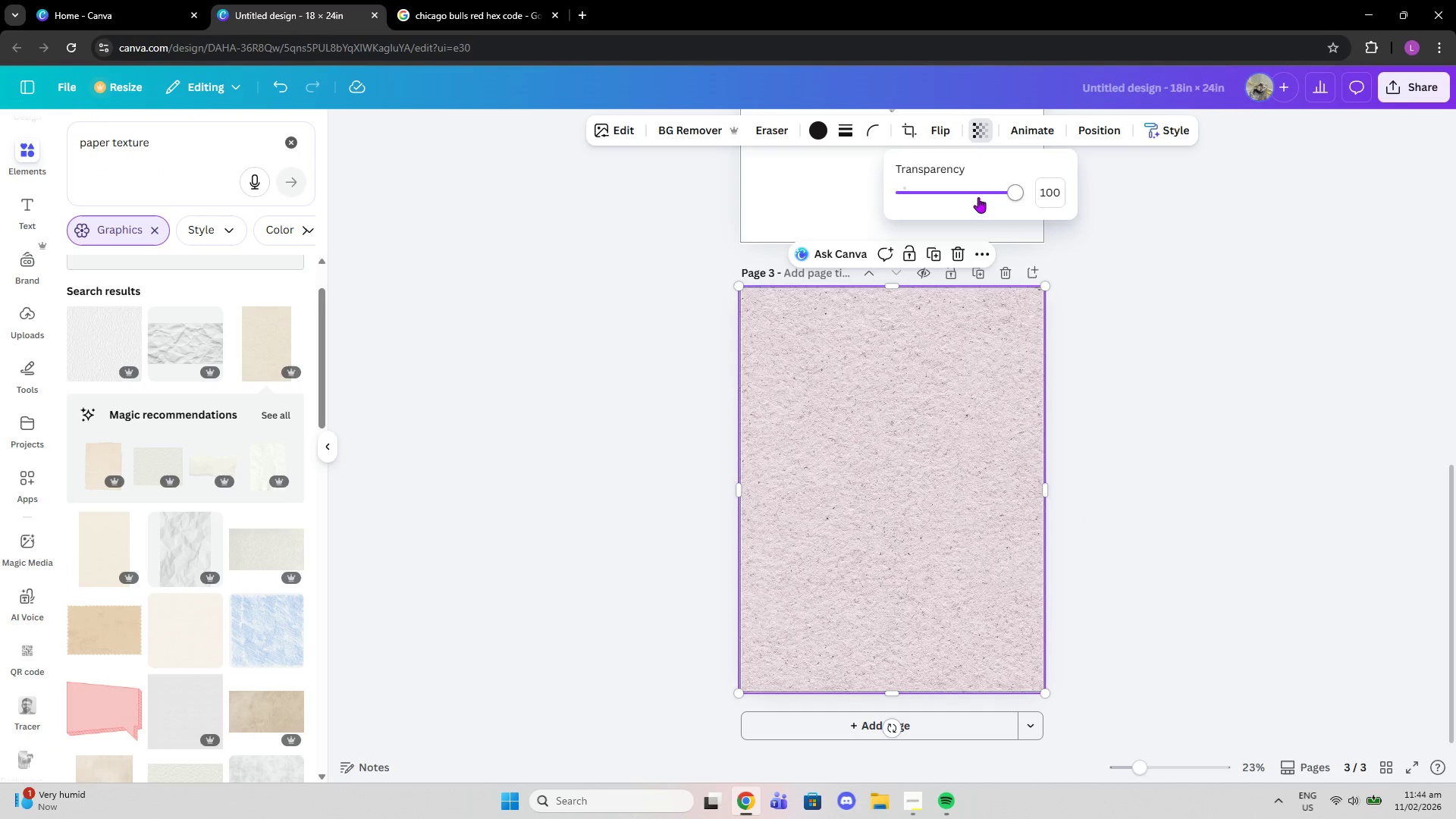 
left_click_drag(start_coordinate=[978, 197], to_coordinate=[928, 200])
 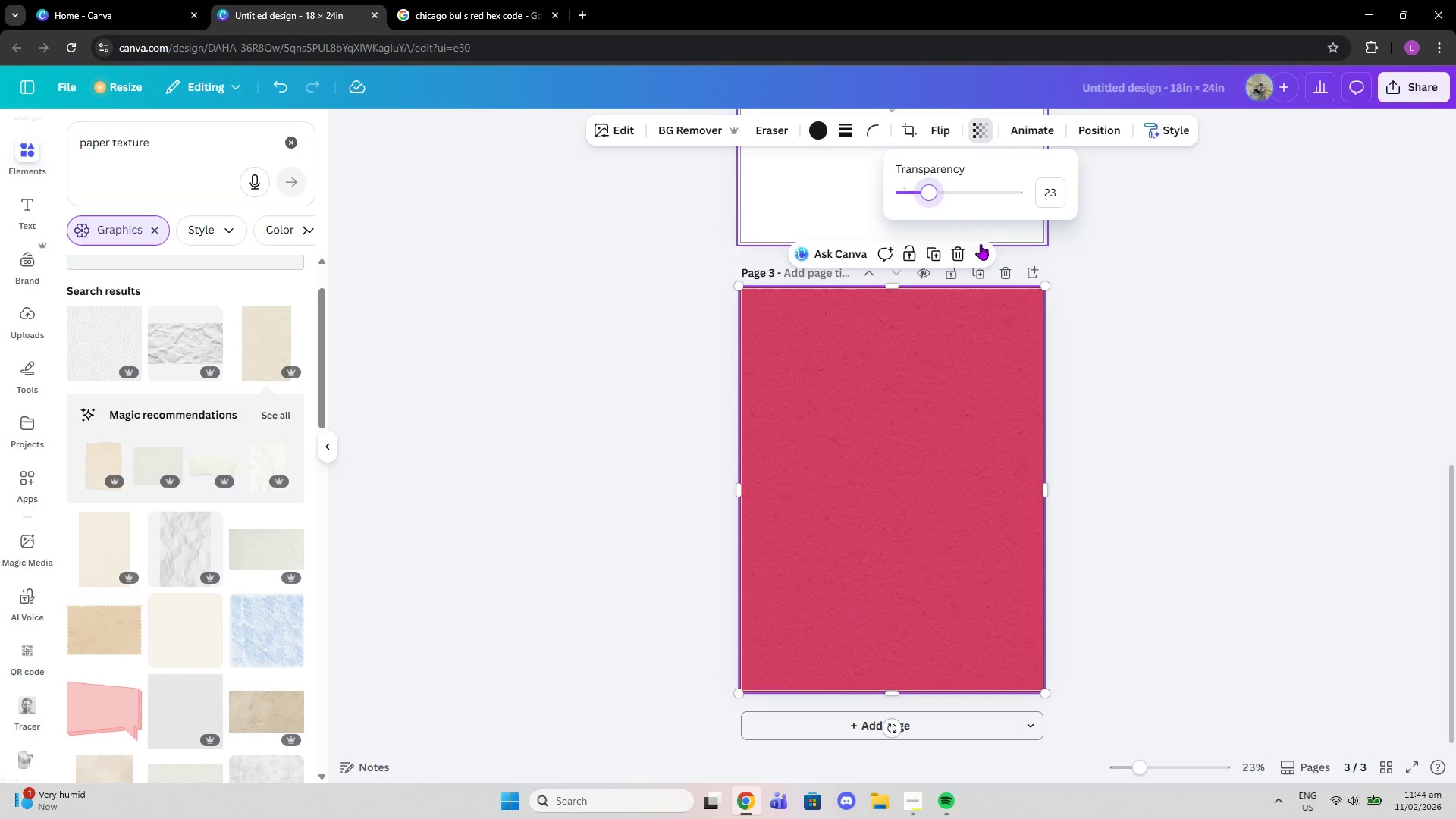 
left_click([952, 256])
 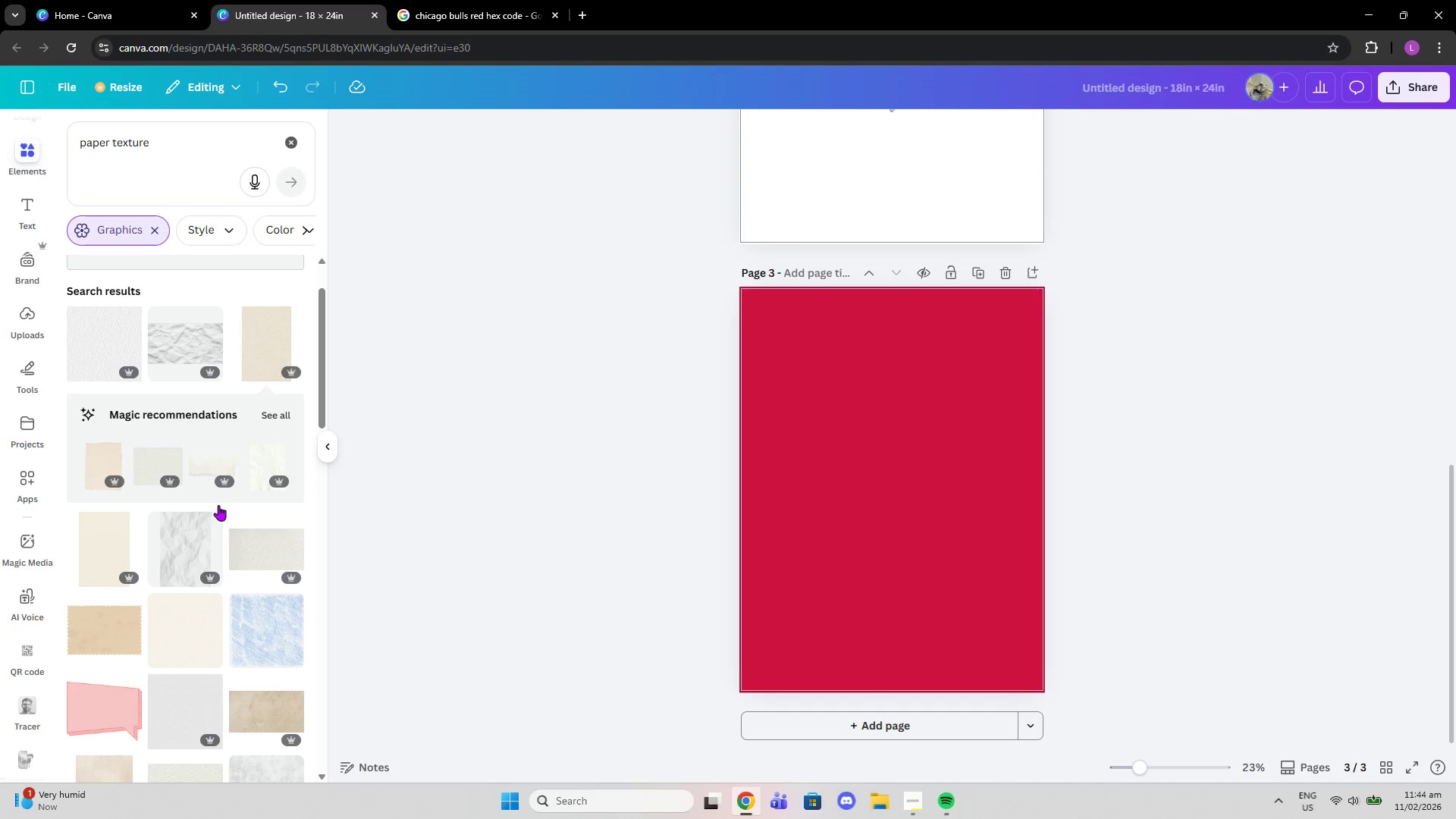 
scroll: coordinate [213, 526], scroll_direction: down, amount: 2.0
 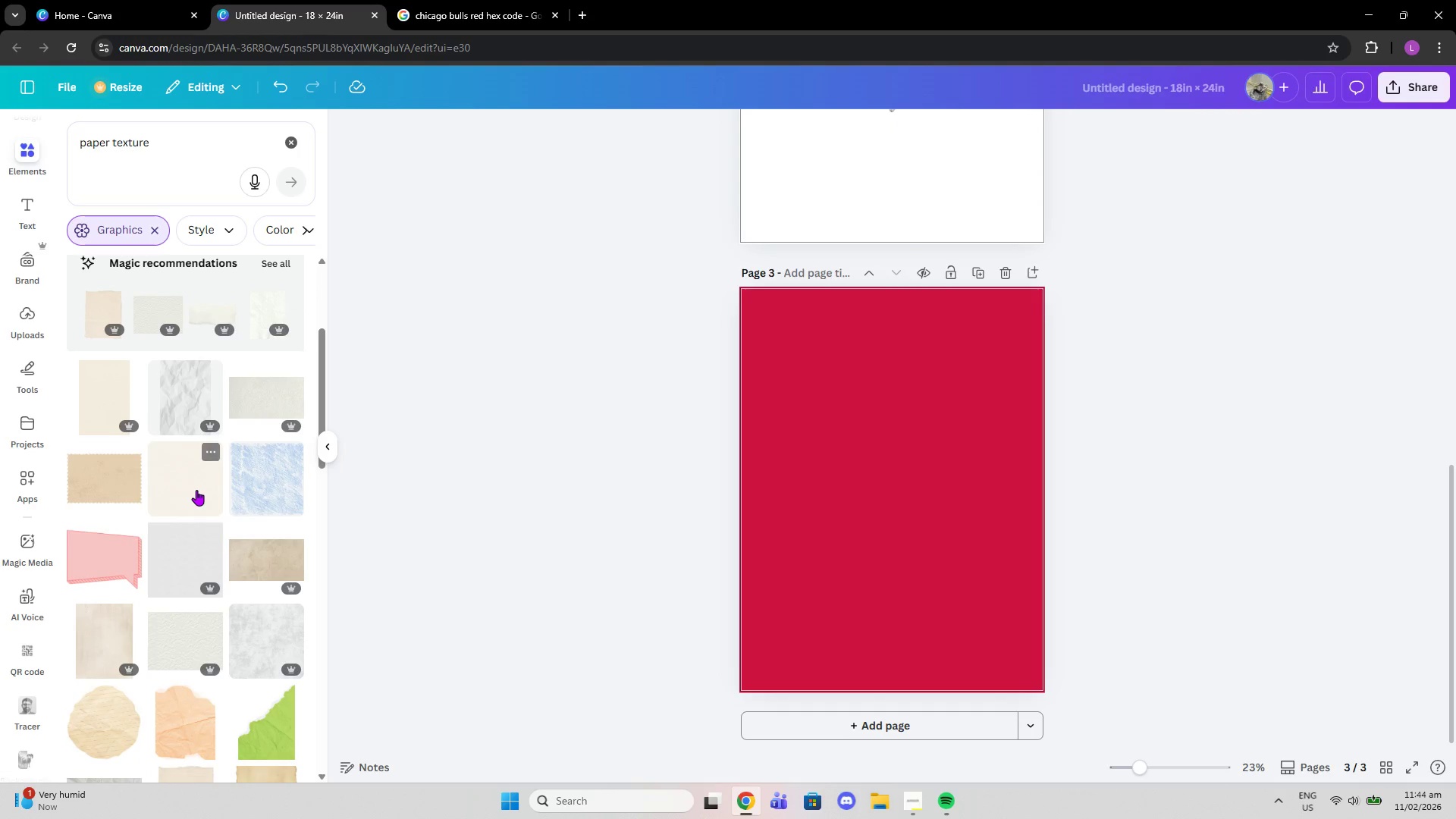 
left_click([196, 490])
 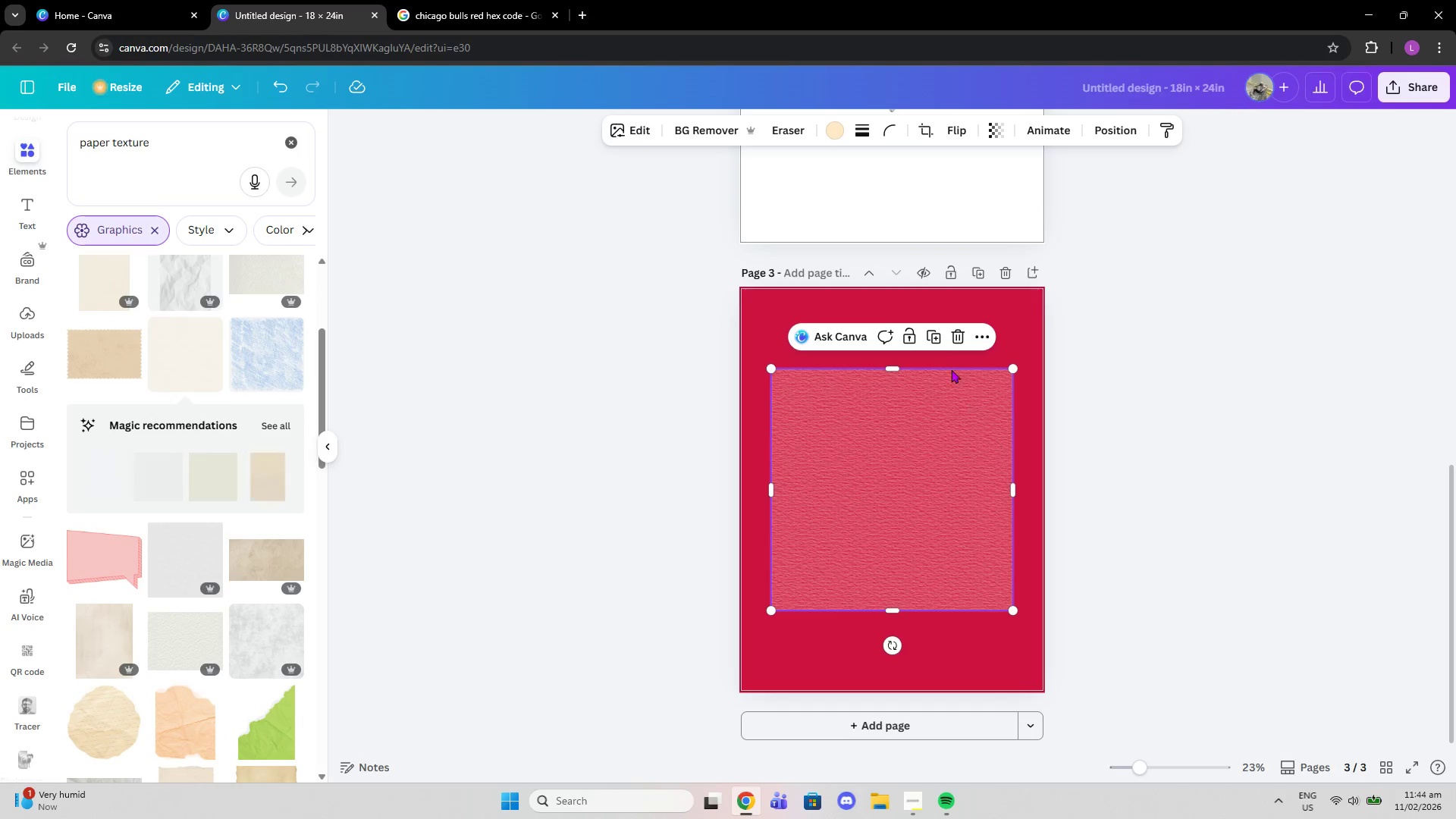 
left_click([962, 335])
 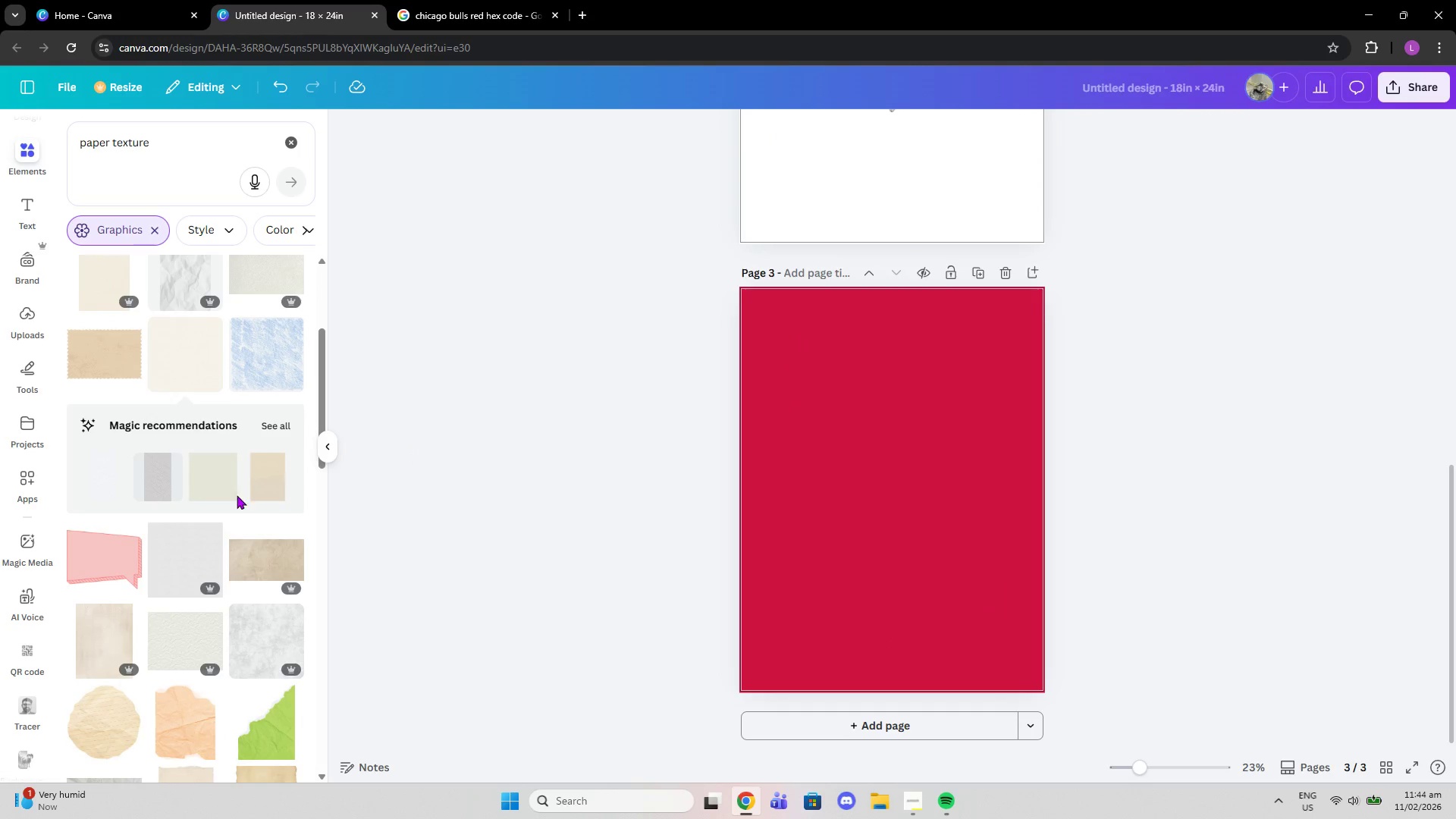 
scroll: coordinate [233, 500], scroll_direction: down, amount: 1.0
 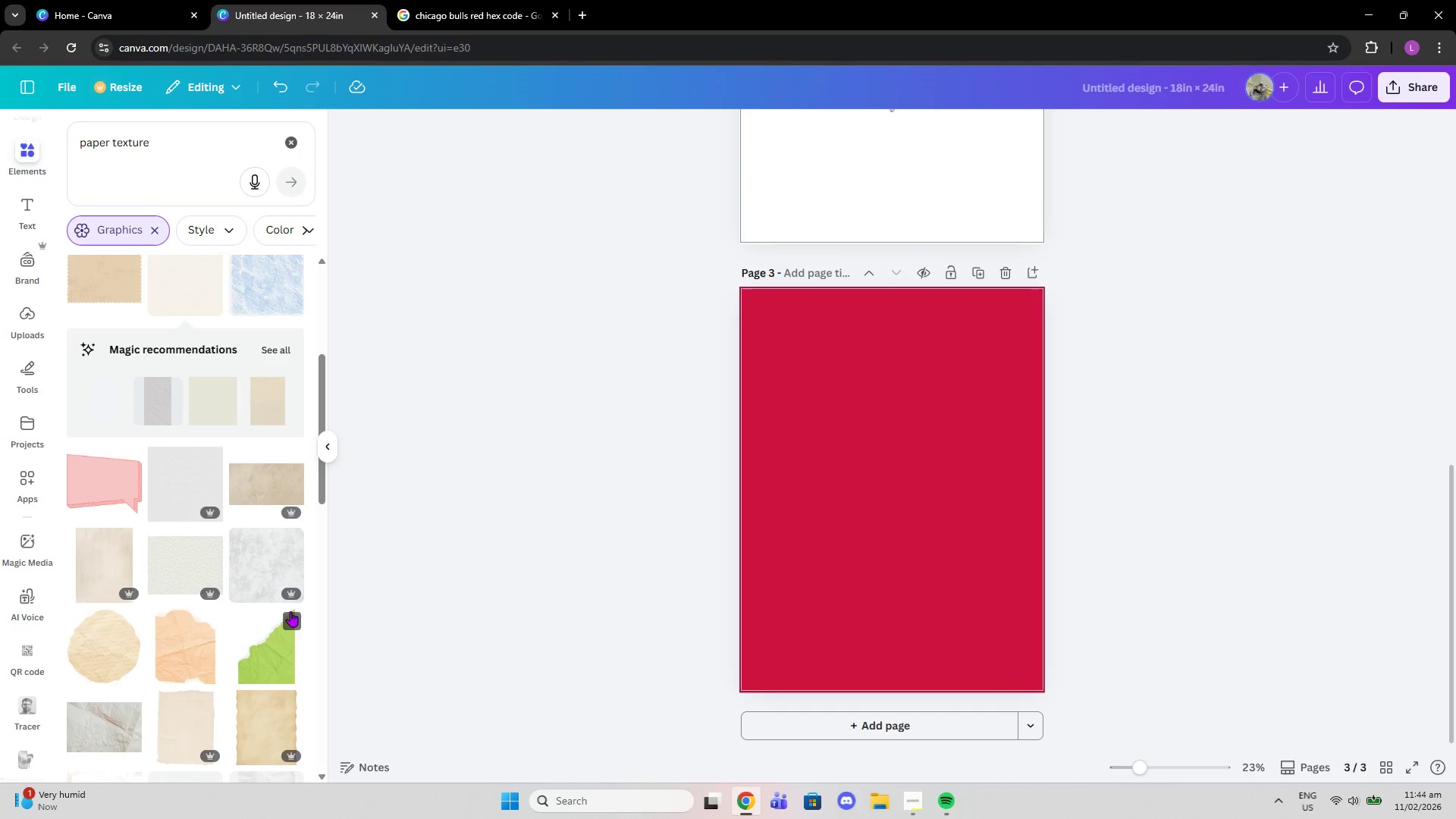 
left_click([293, 554])
 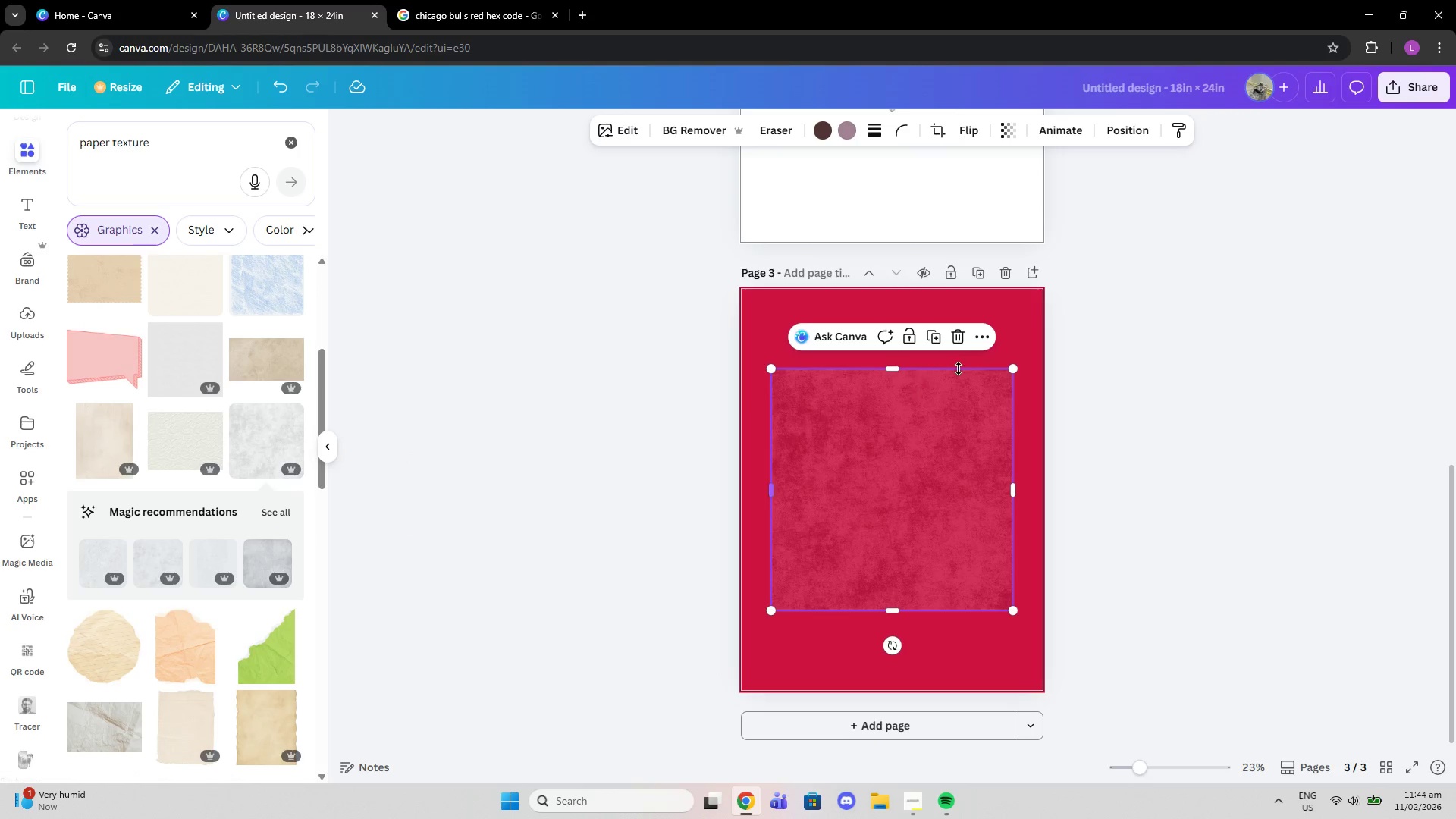 
left_click([955, 334])
 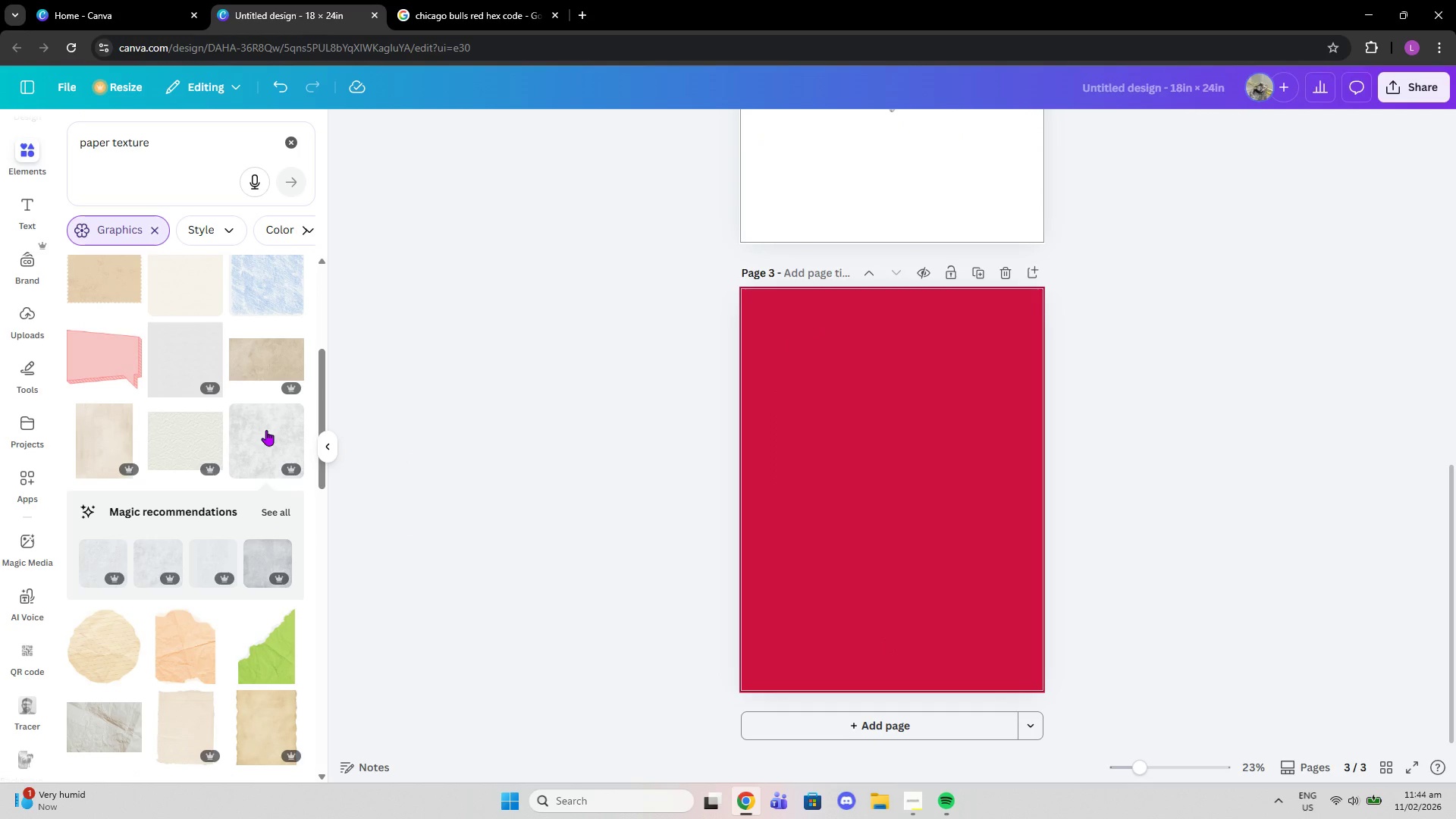 
scroll: coordinate [258, 443], scroll_direction: down, amount: 2.0
 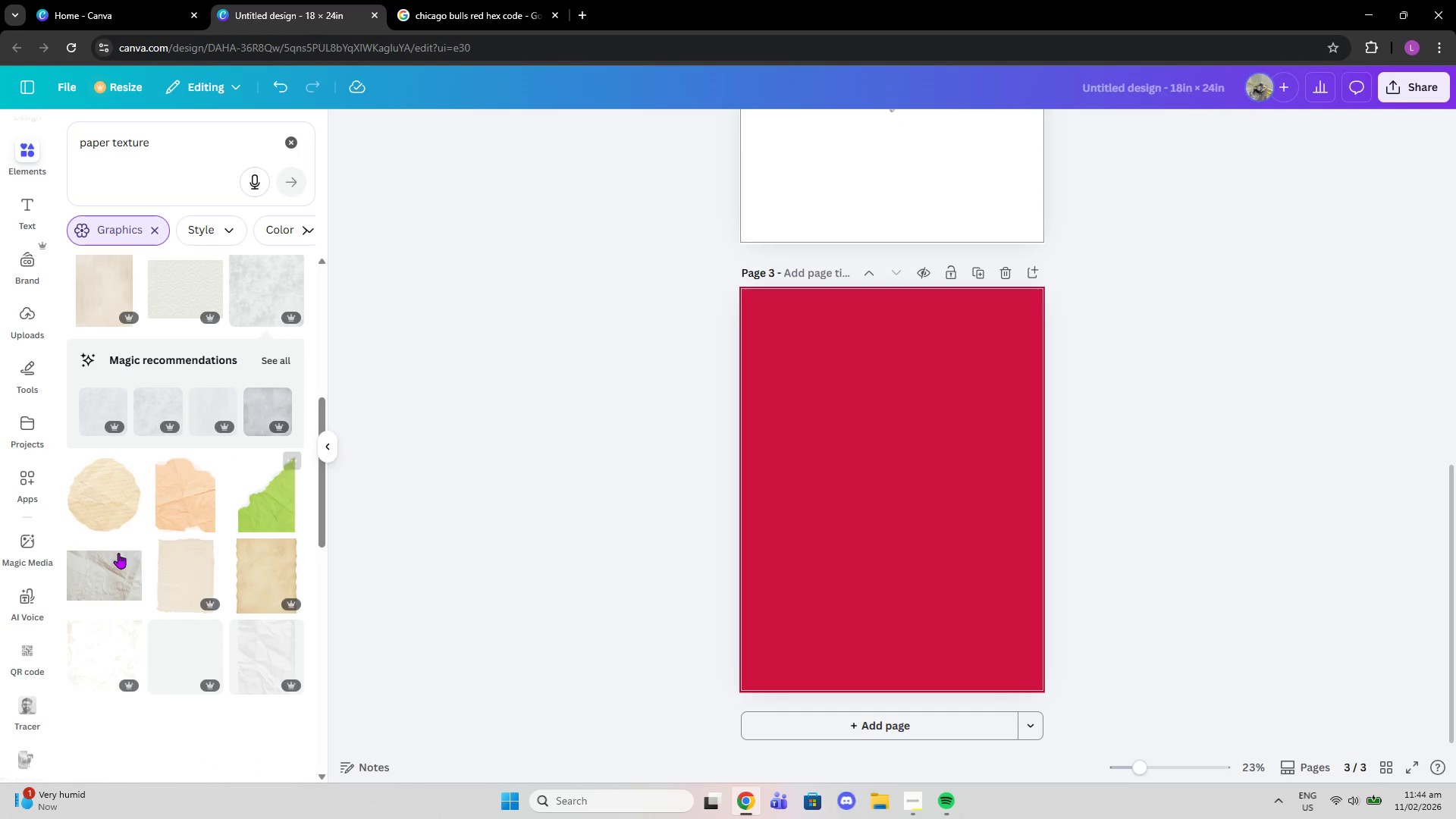 
left_click([118, 553])
 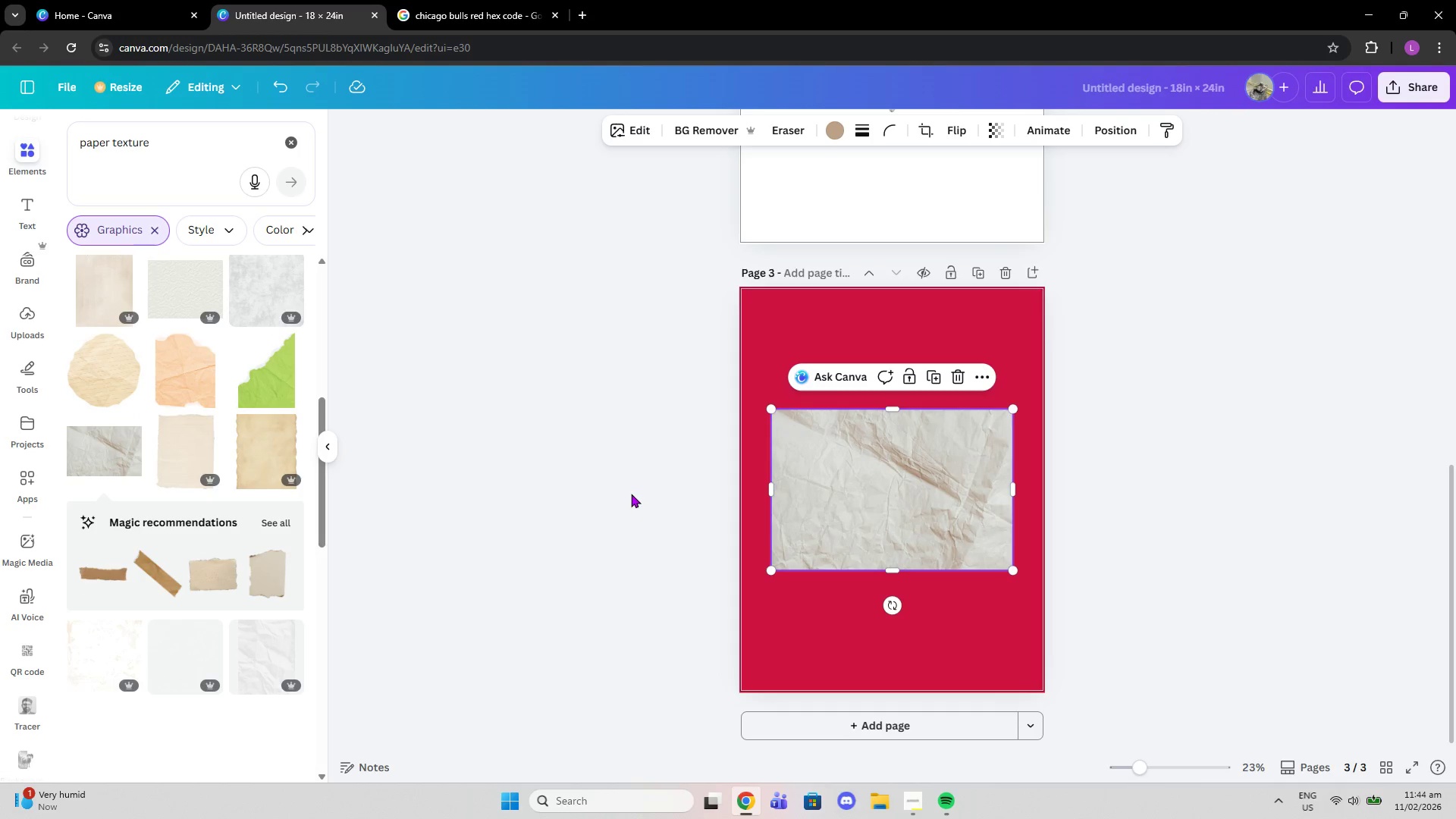 
left_click([184, 454])
 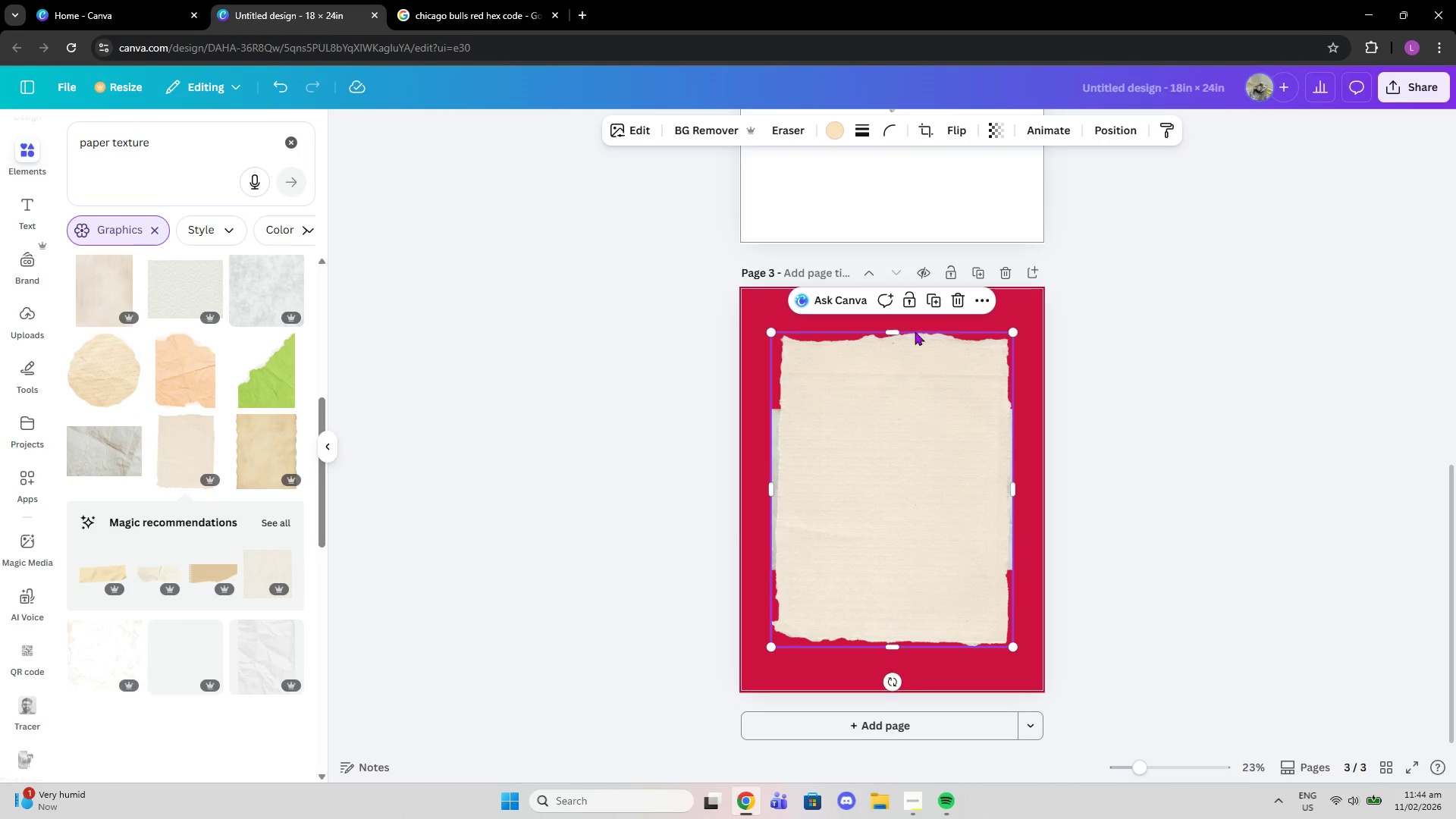 
left_click([955, 294])
 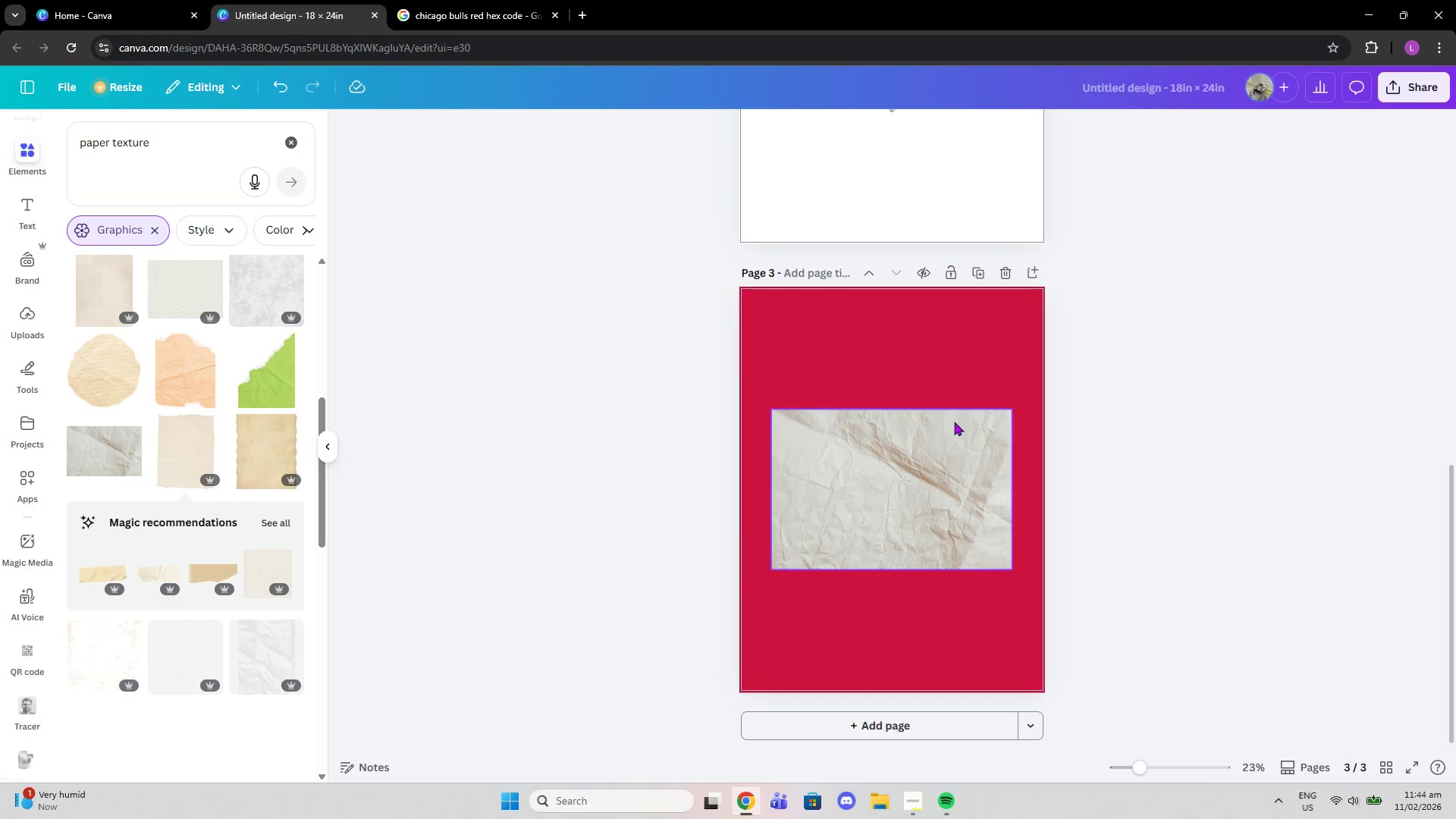 
left_click([954, 422])
 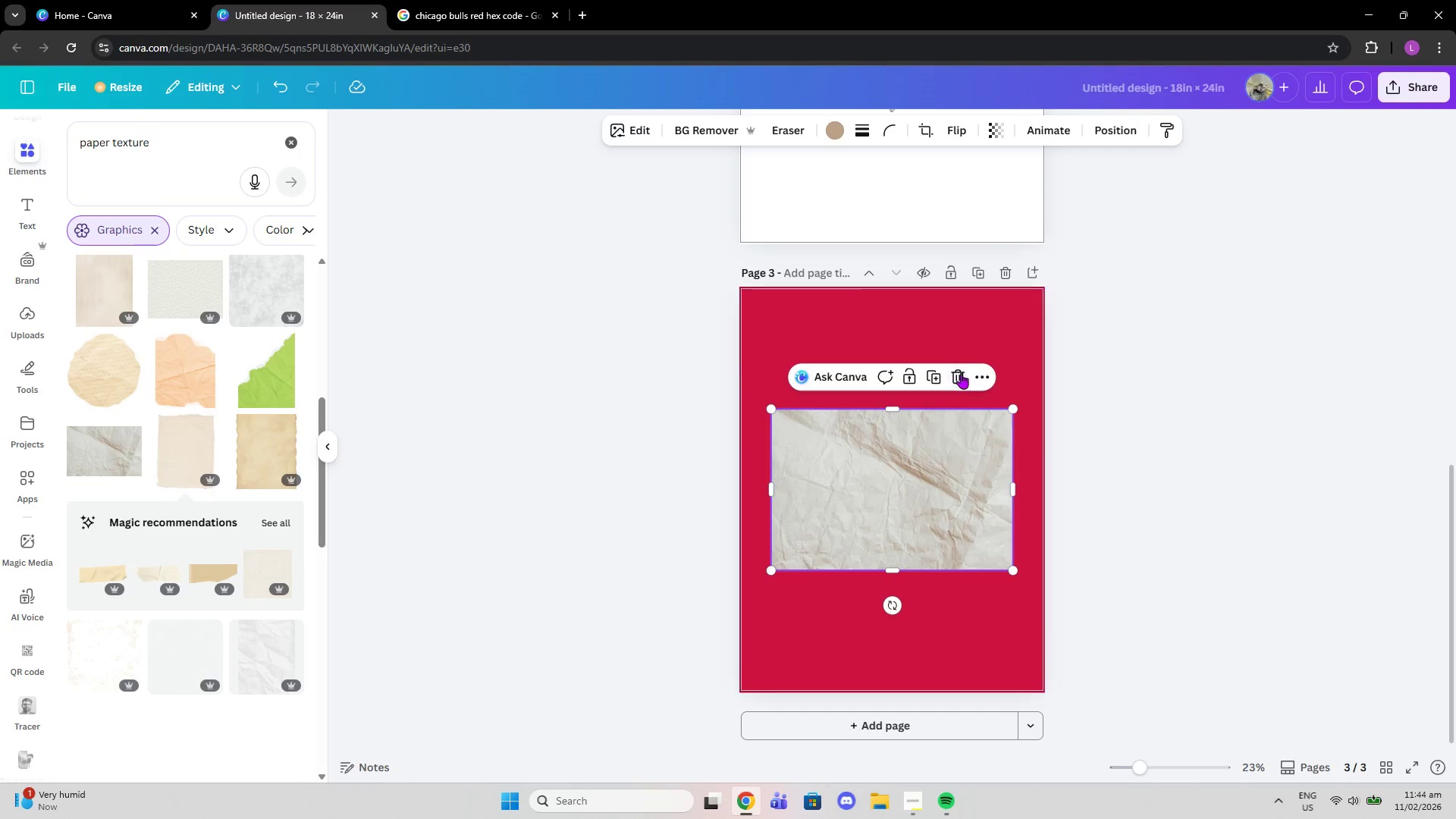 
left_click([961, 369])
 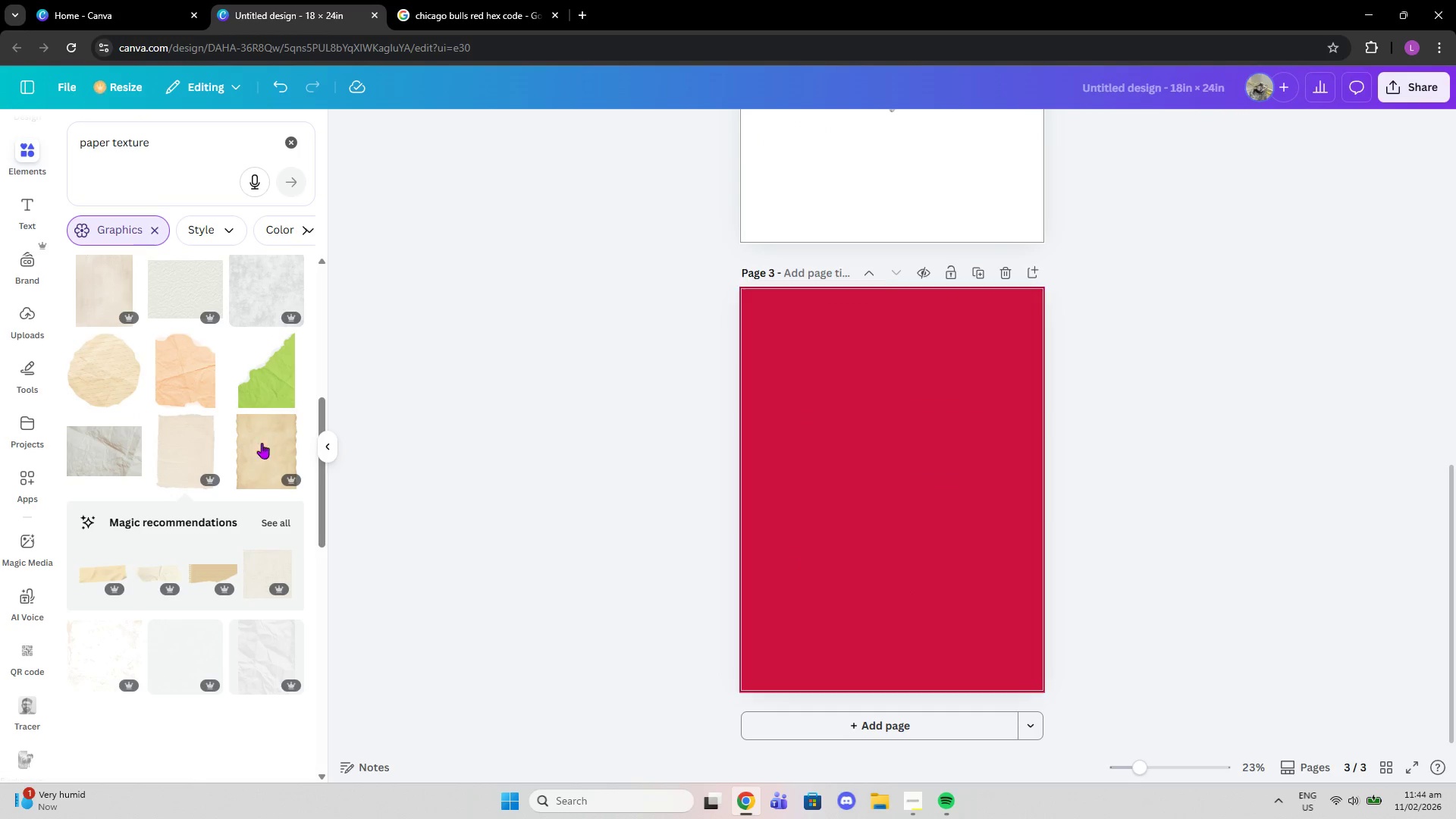 
scroll: coordinate [218, 475], scroll_direction: down, amount: 5.0
 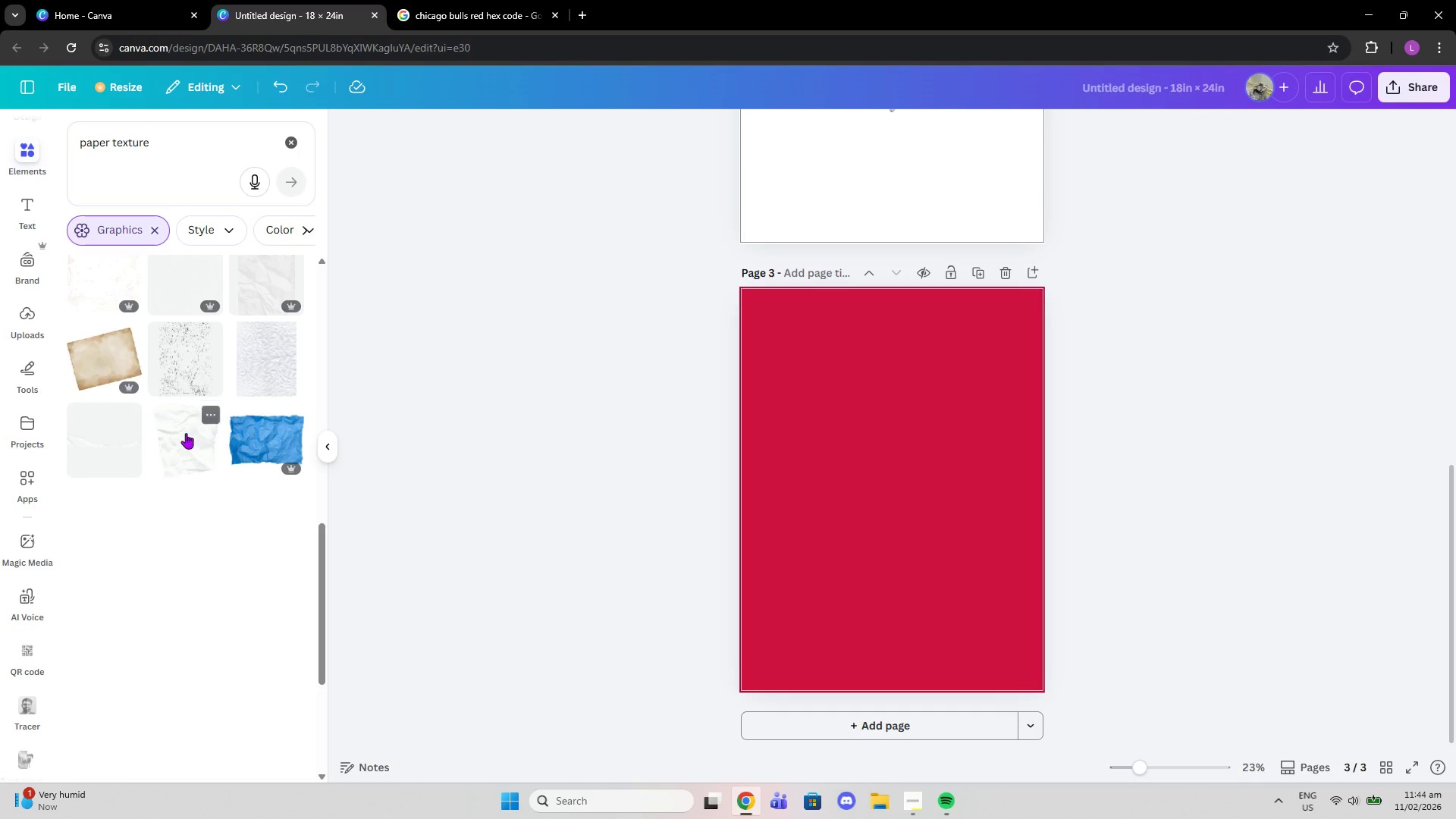 
left_click([266, 367])
 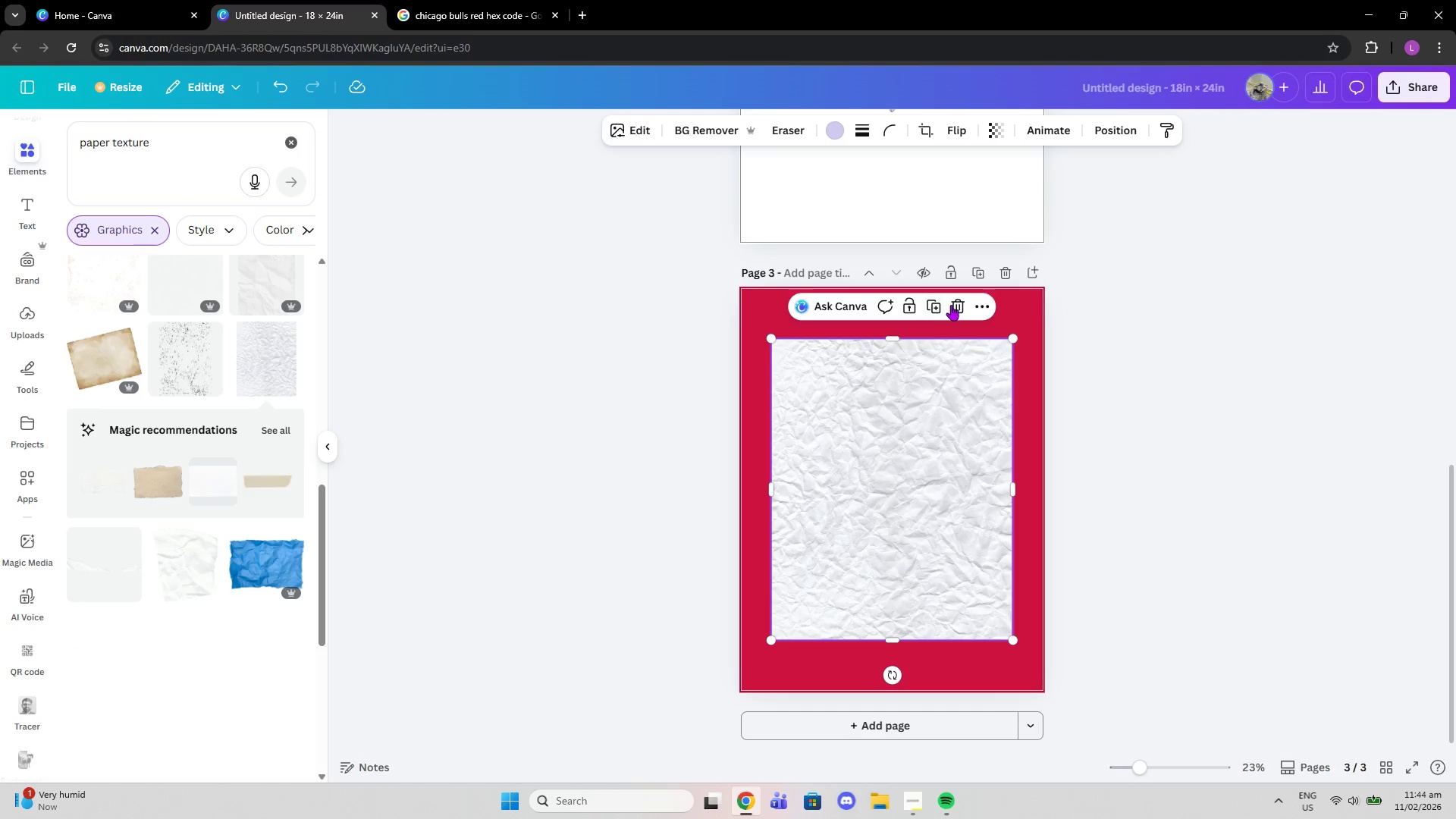 
left_click([961, 305])
 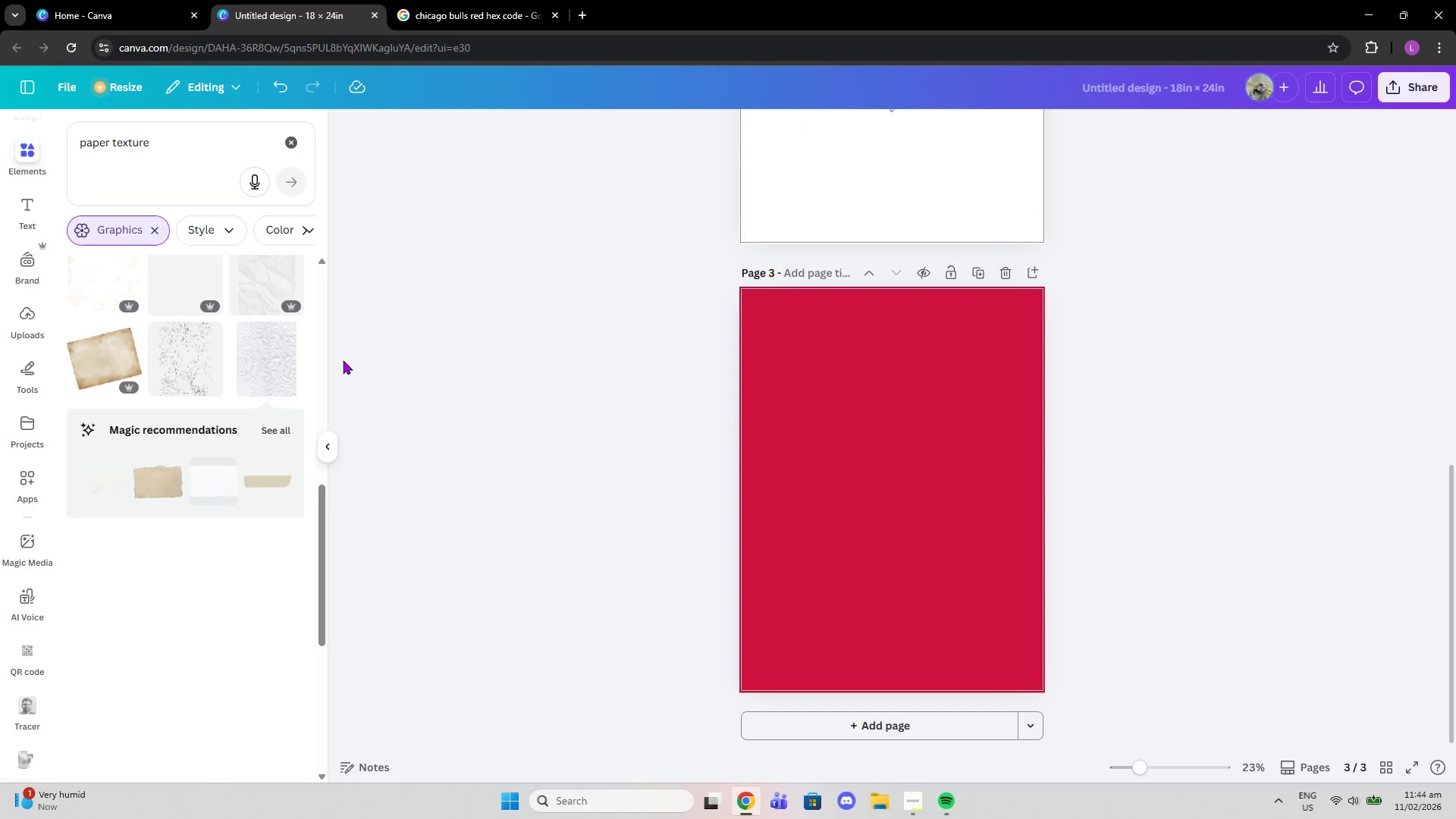 
scroll: coordinate [191, 403], scroll_direction: up, amount: 16.0
 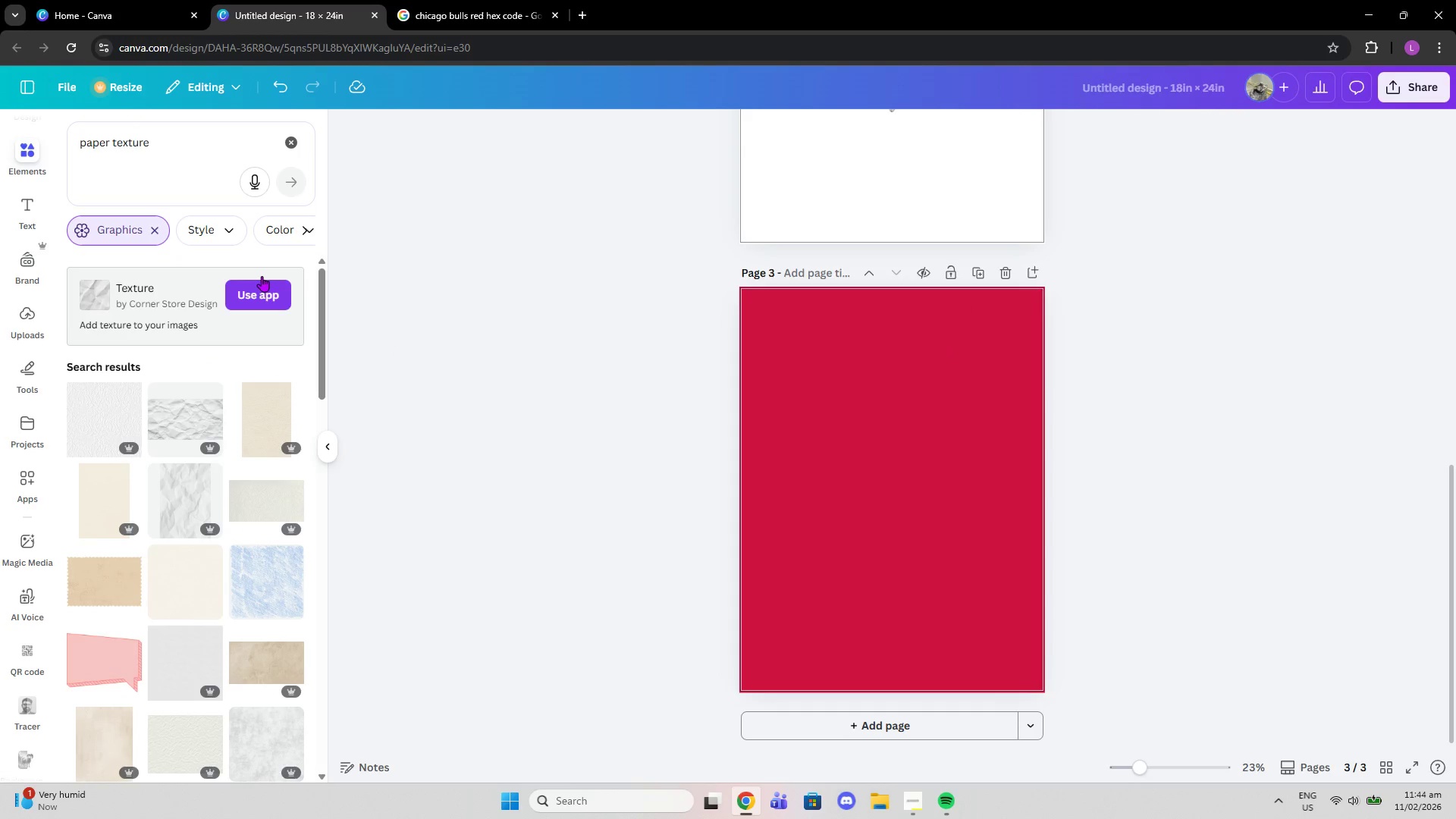 
left_click([254, 293])
 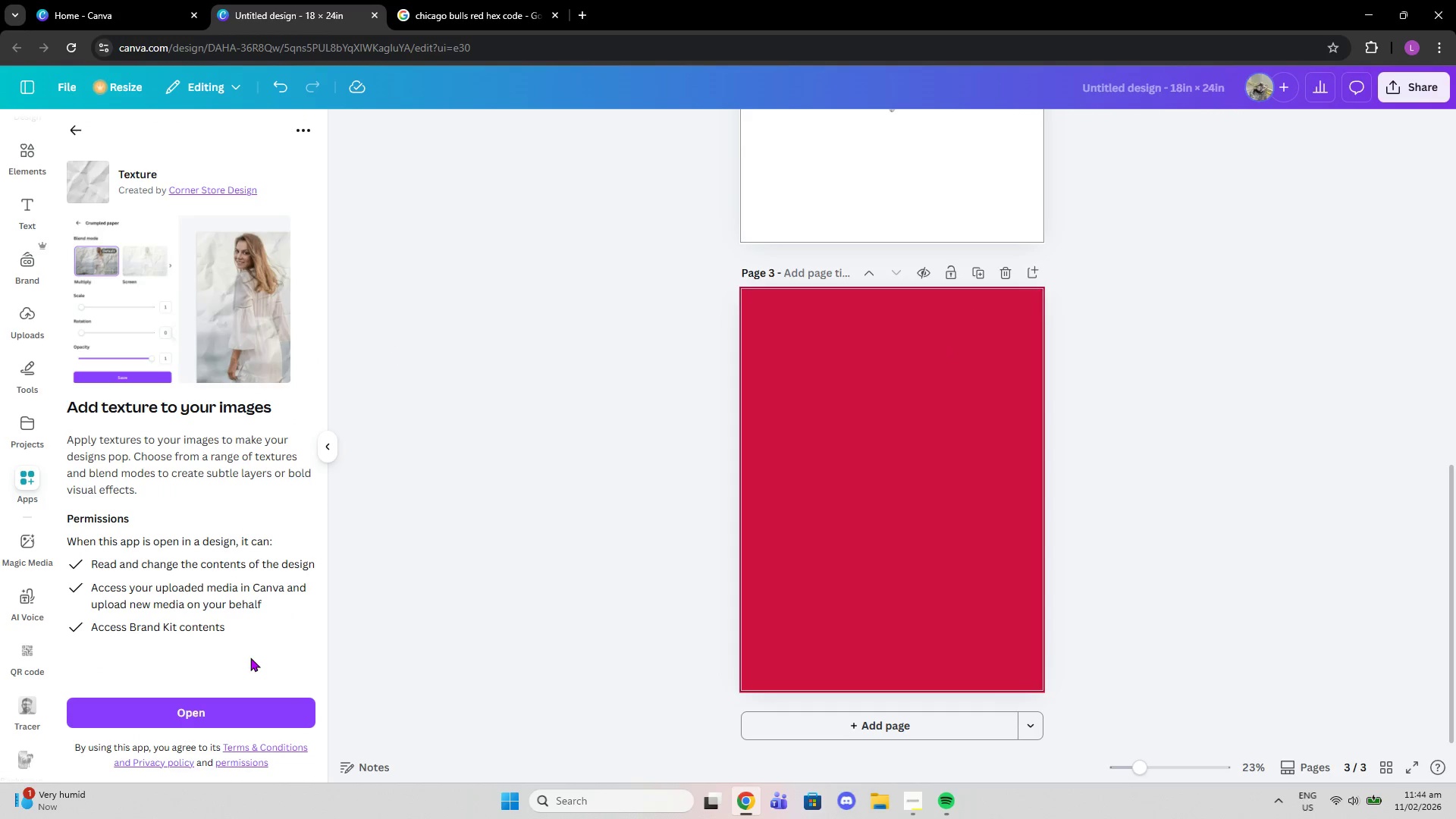 
left_click([228, 714])
 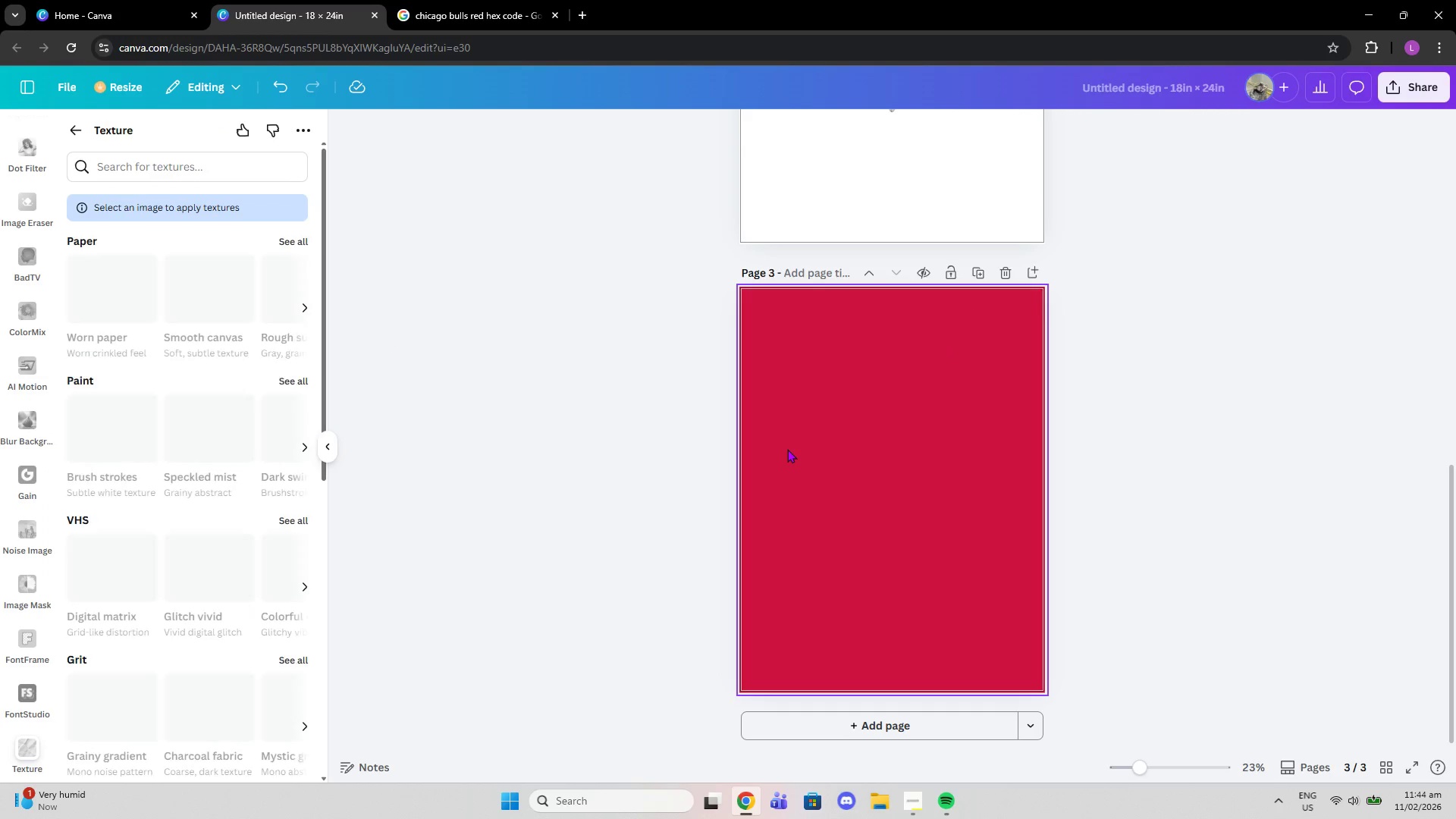 
wait(10.5)
 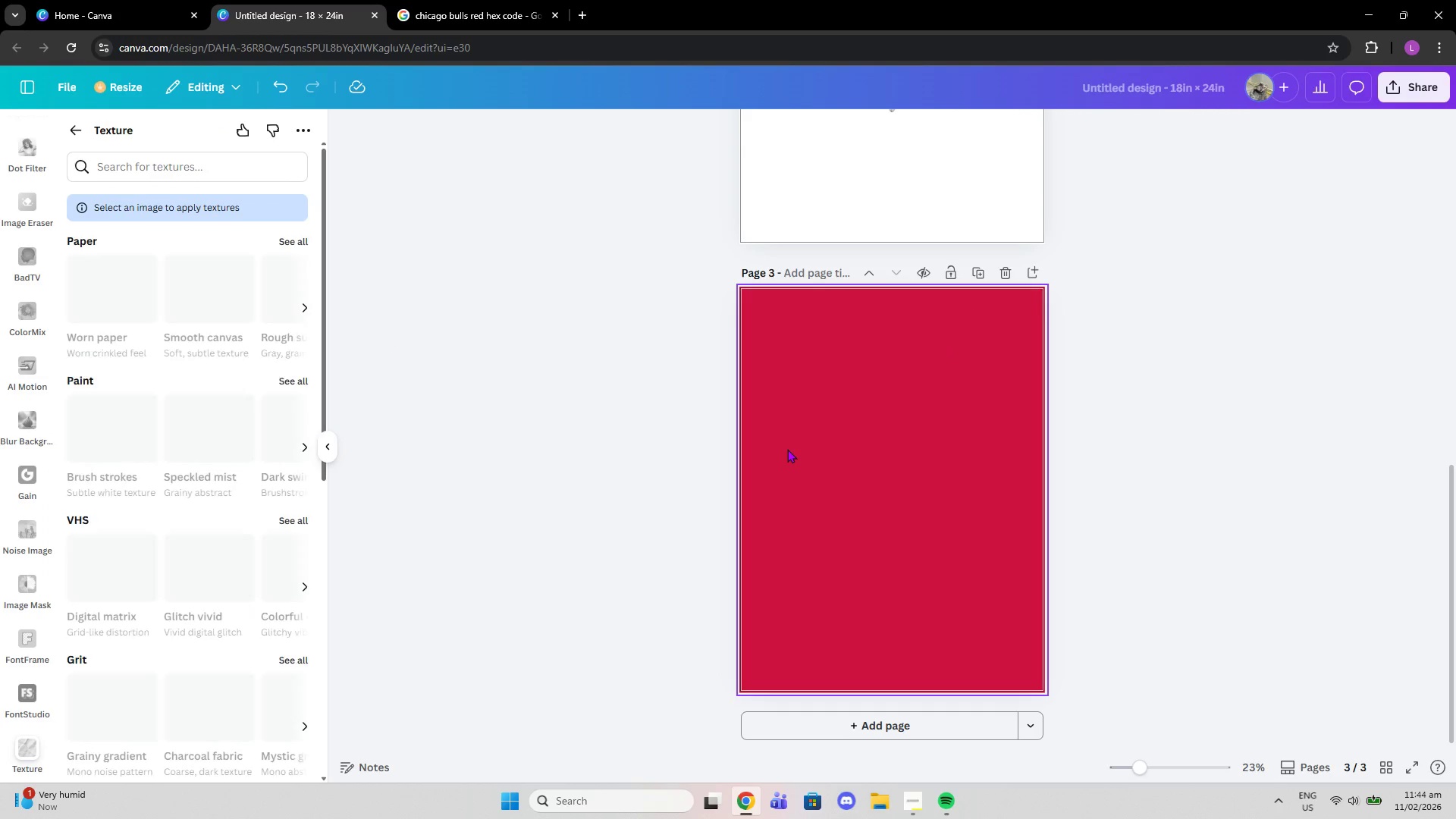 
left_click([104, 314])
 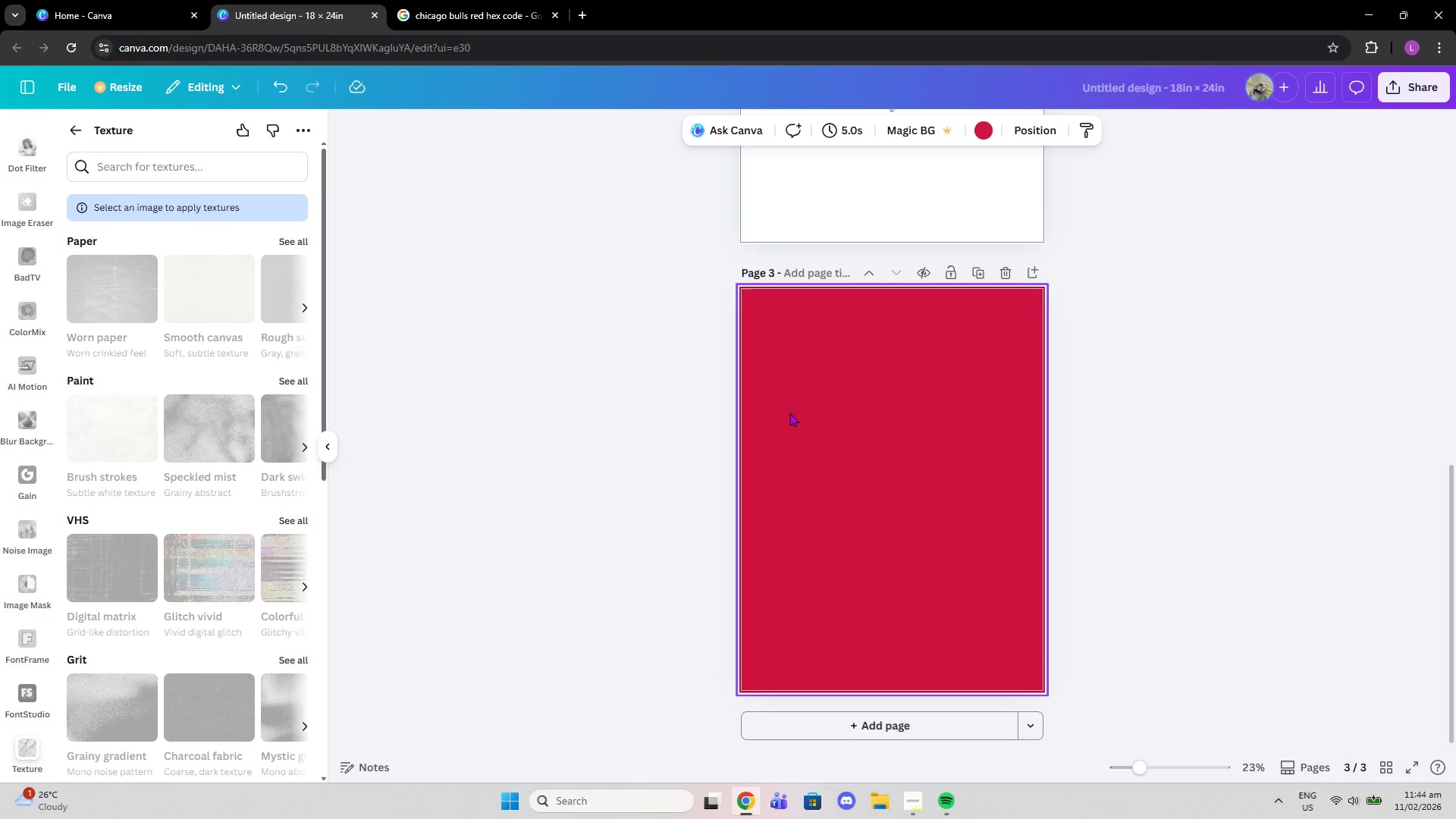 
left_click([108, 285])
 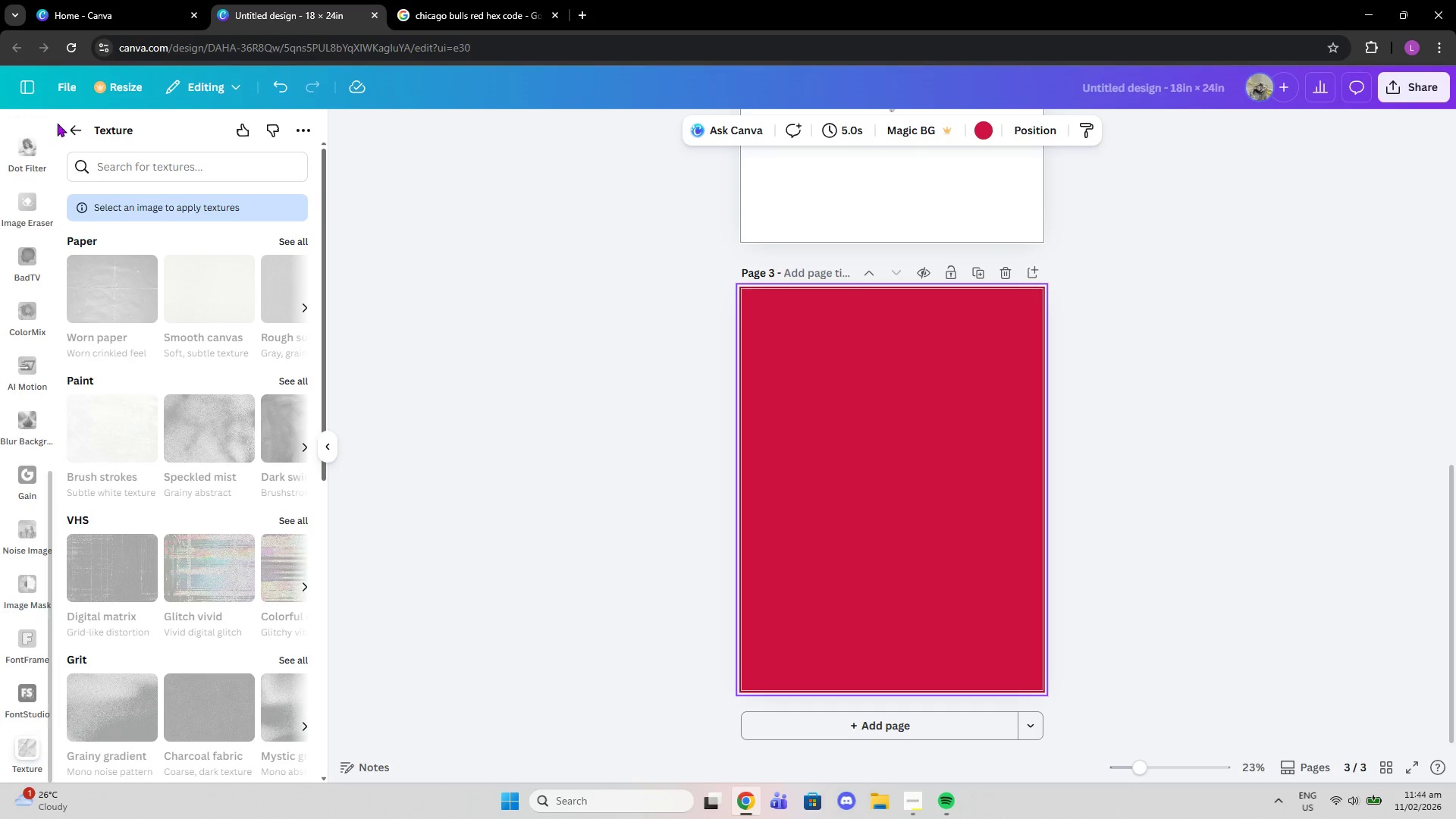 
left_click([79, 129])
 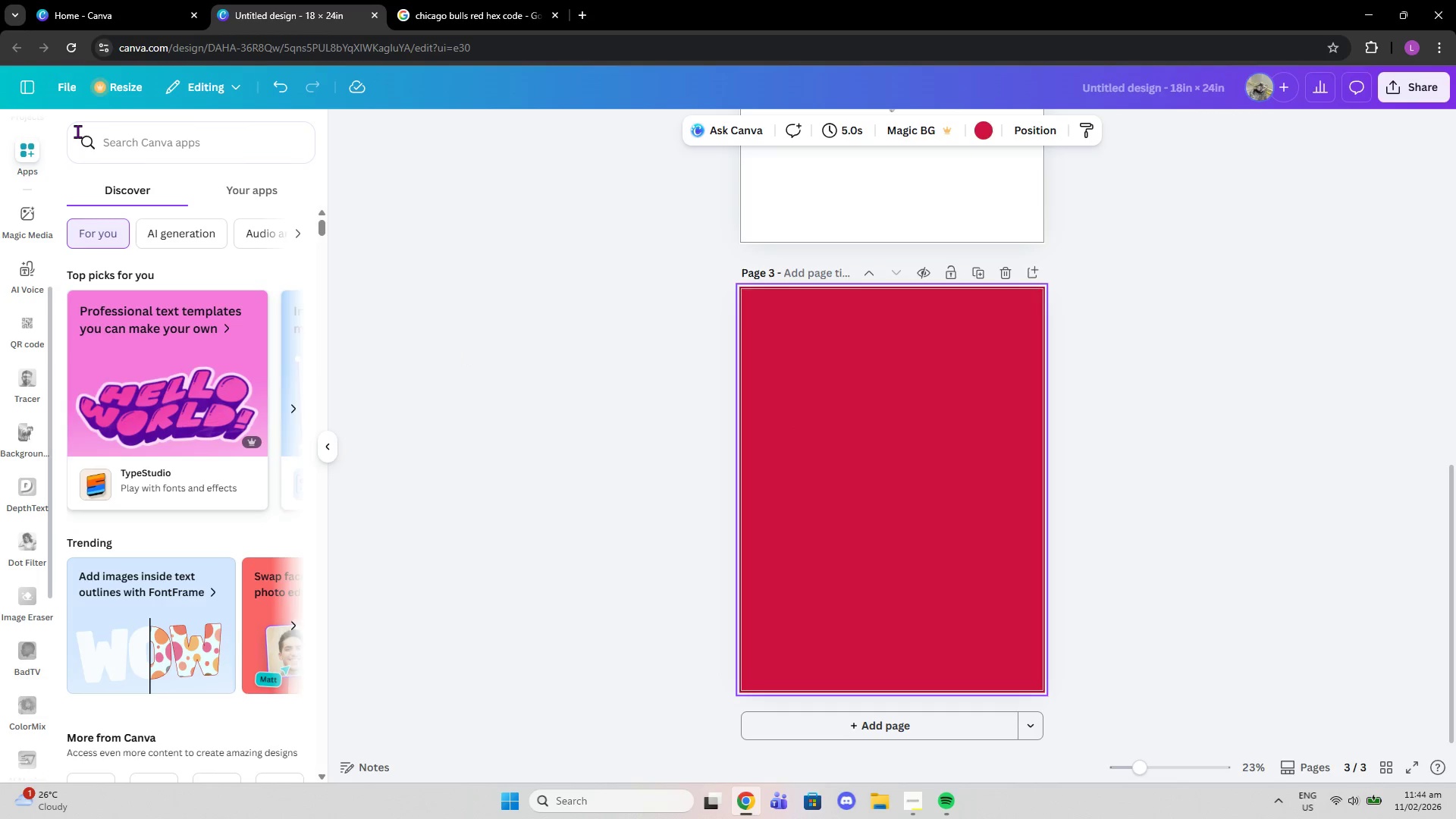 
left_click([77, 131])
 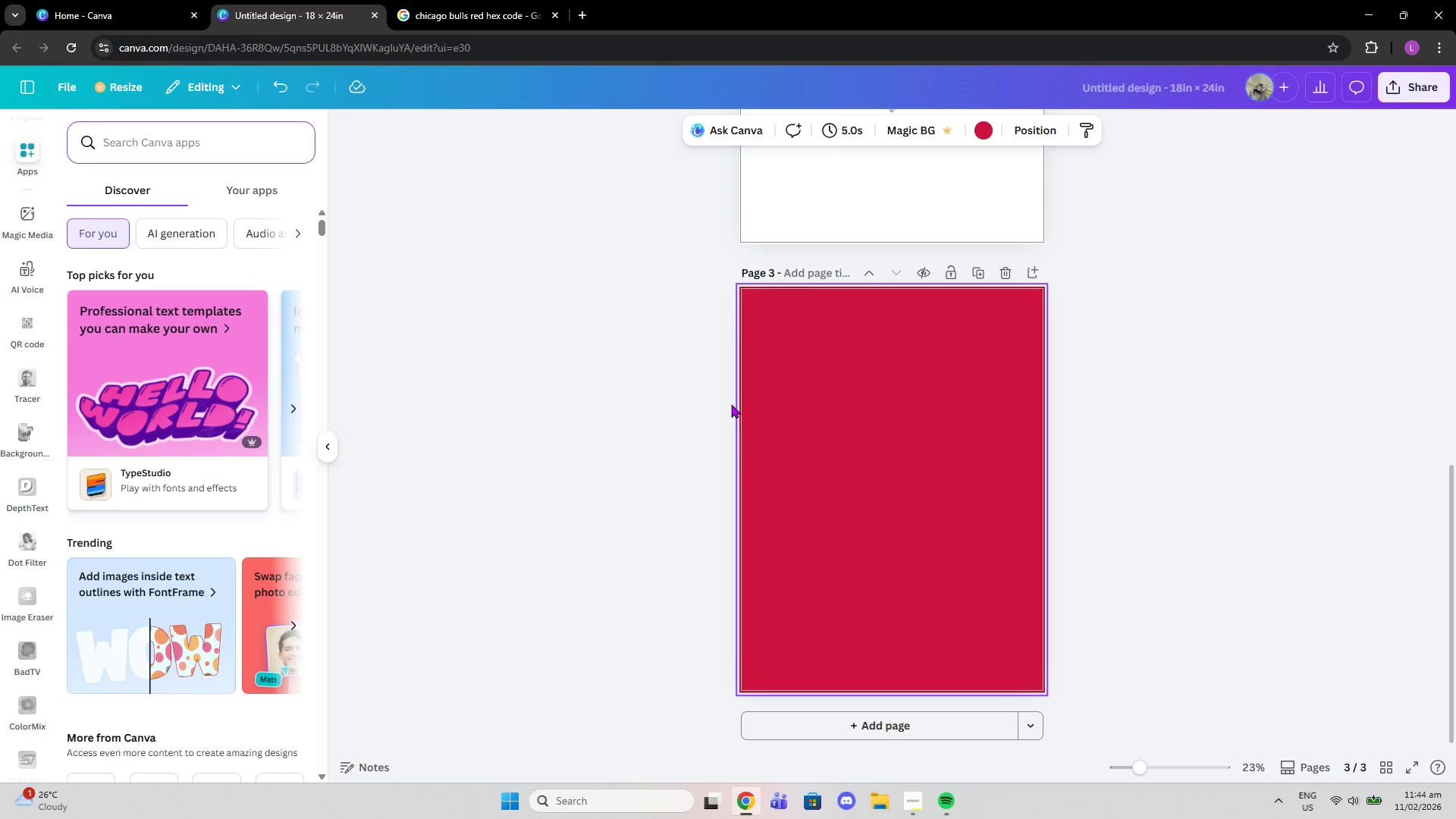 
left_click([542, 372])
 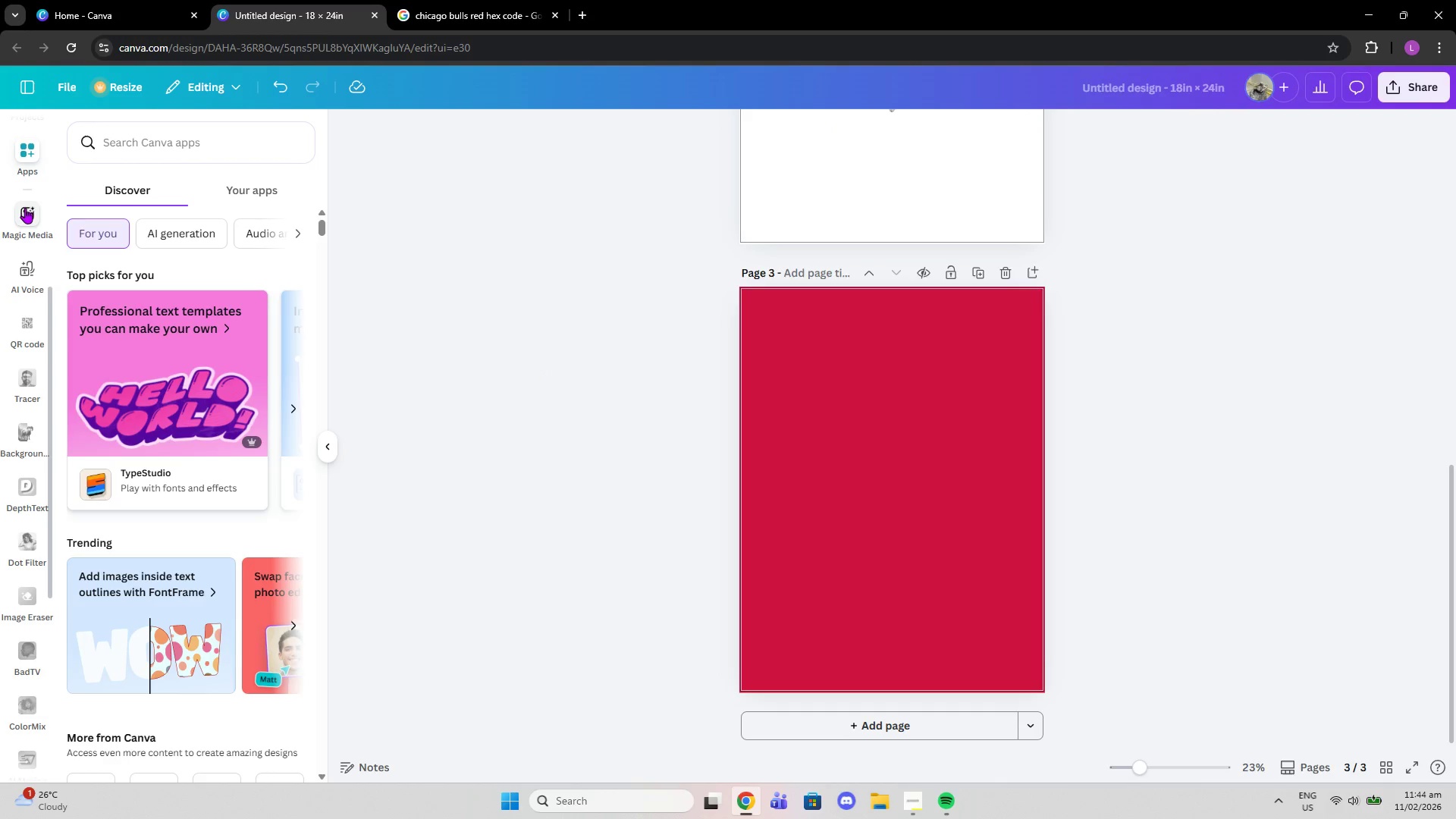 
scroll: coordinate [36, 188], scroll_direction: up, amount: 5.0
 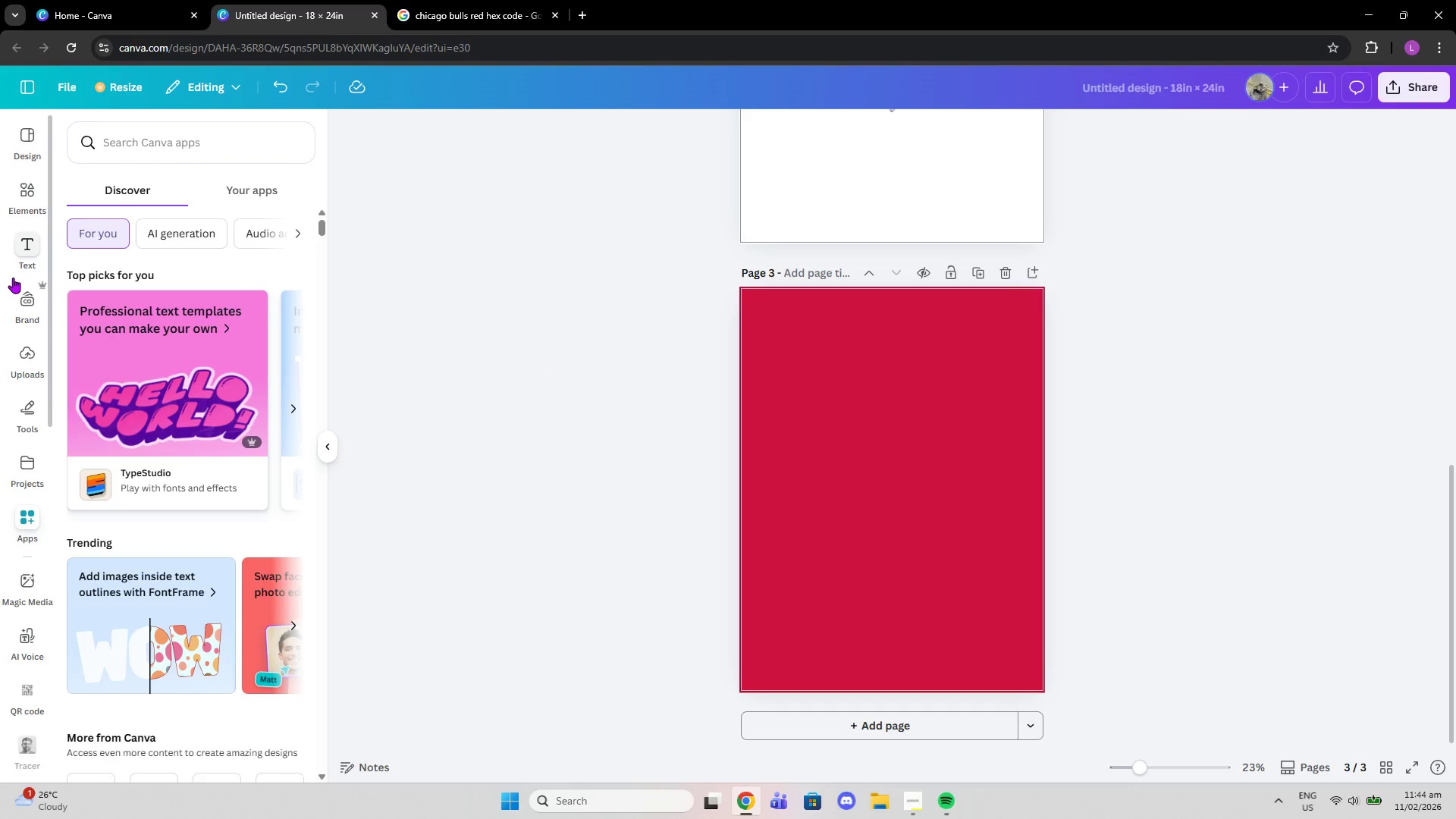 
left_click([19, 214])
 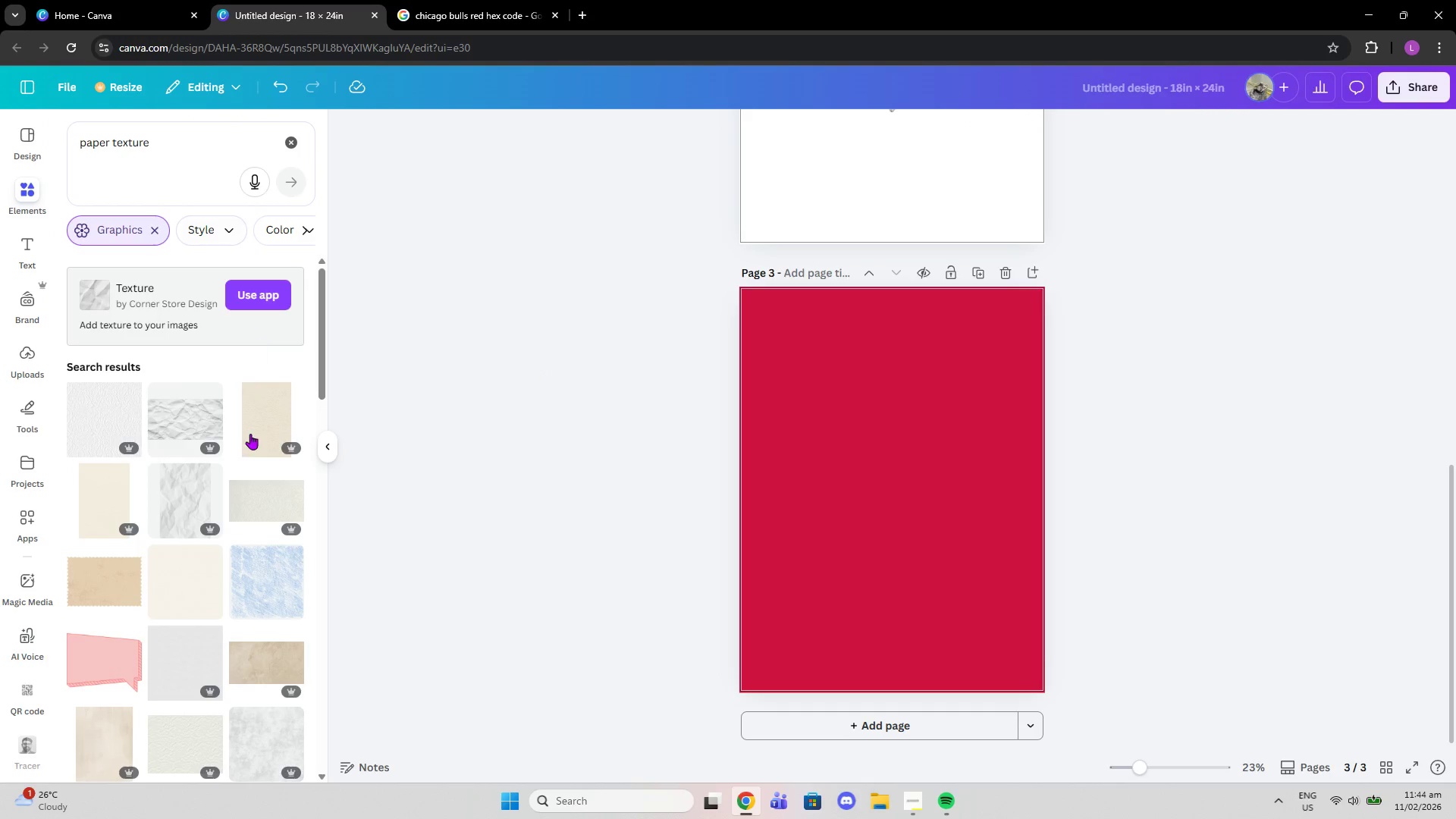 
scroll: coordinate [19, 214], scroll_direction: up, amount: 2.0
 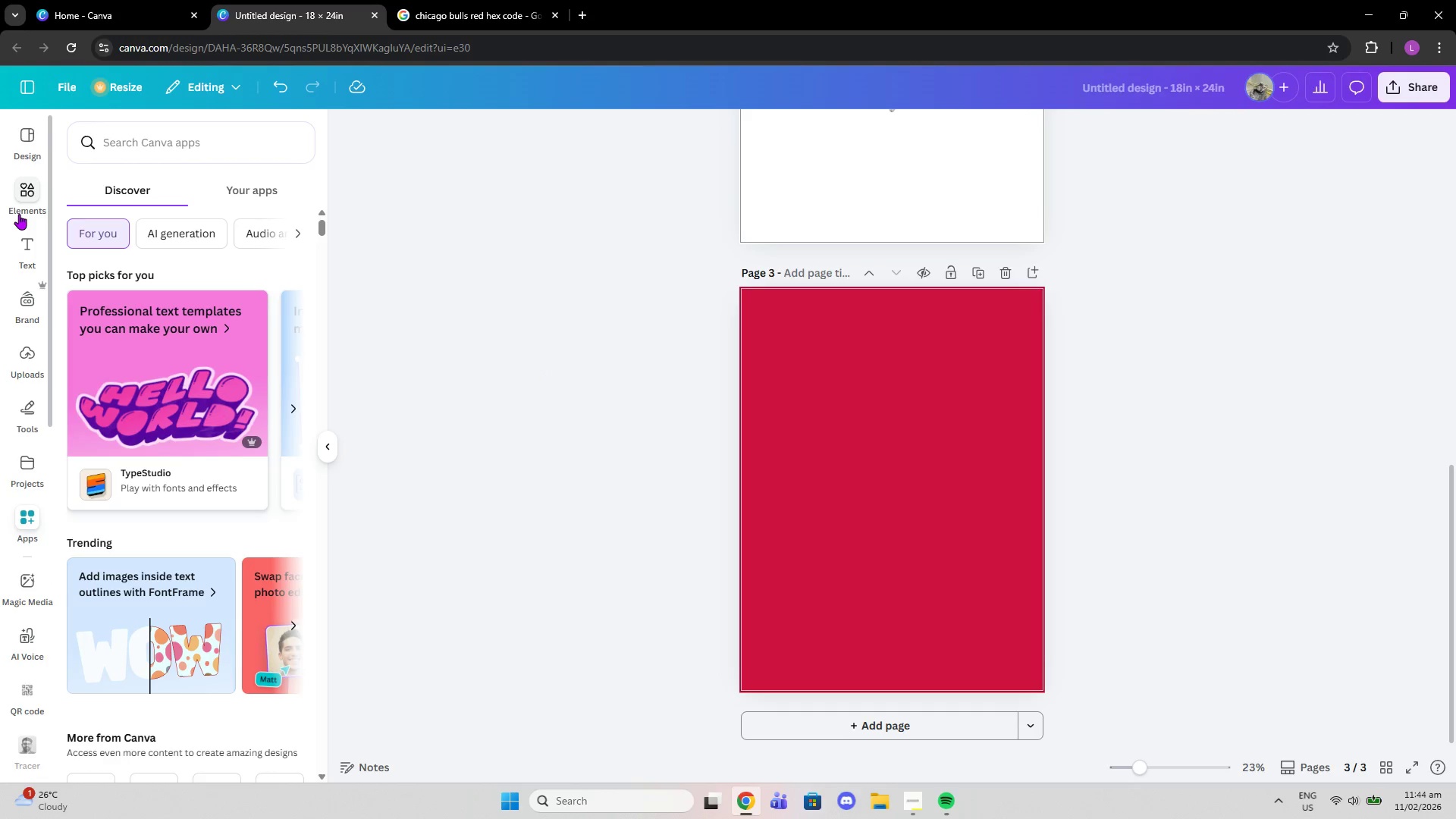 
left_click([271, 441])
 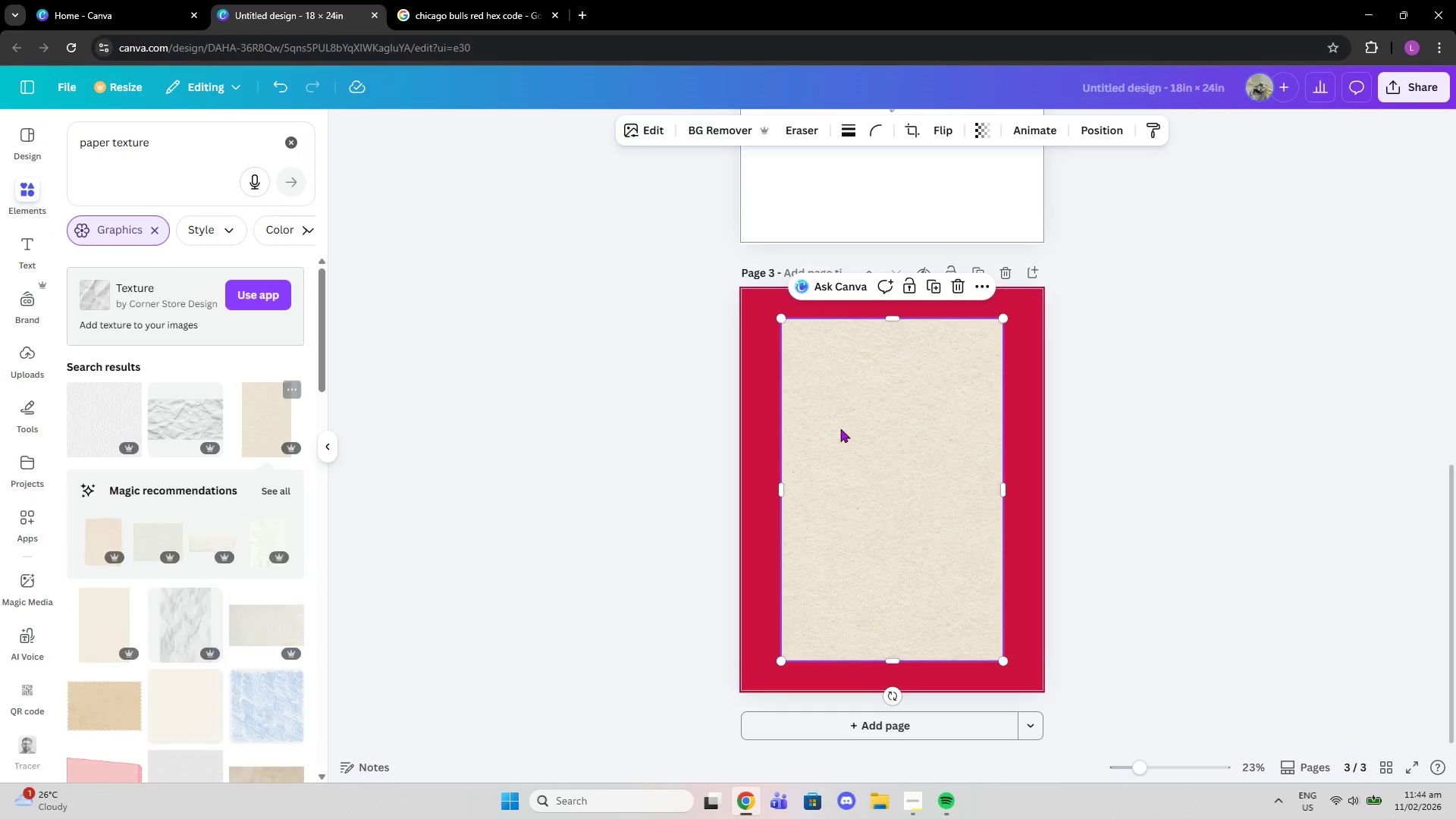 
left_click_drag(start_coordinate=[906, 438], to_coordinate=[856, 401])
 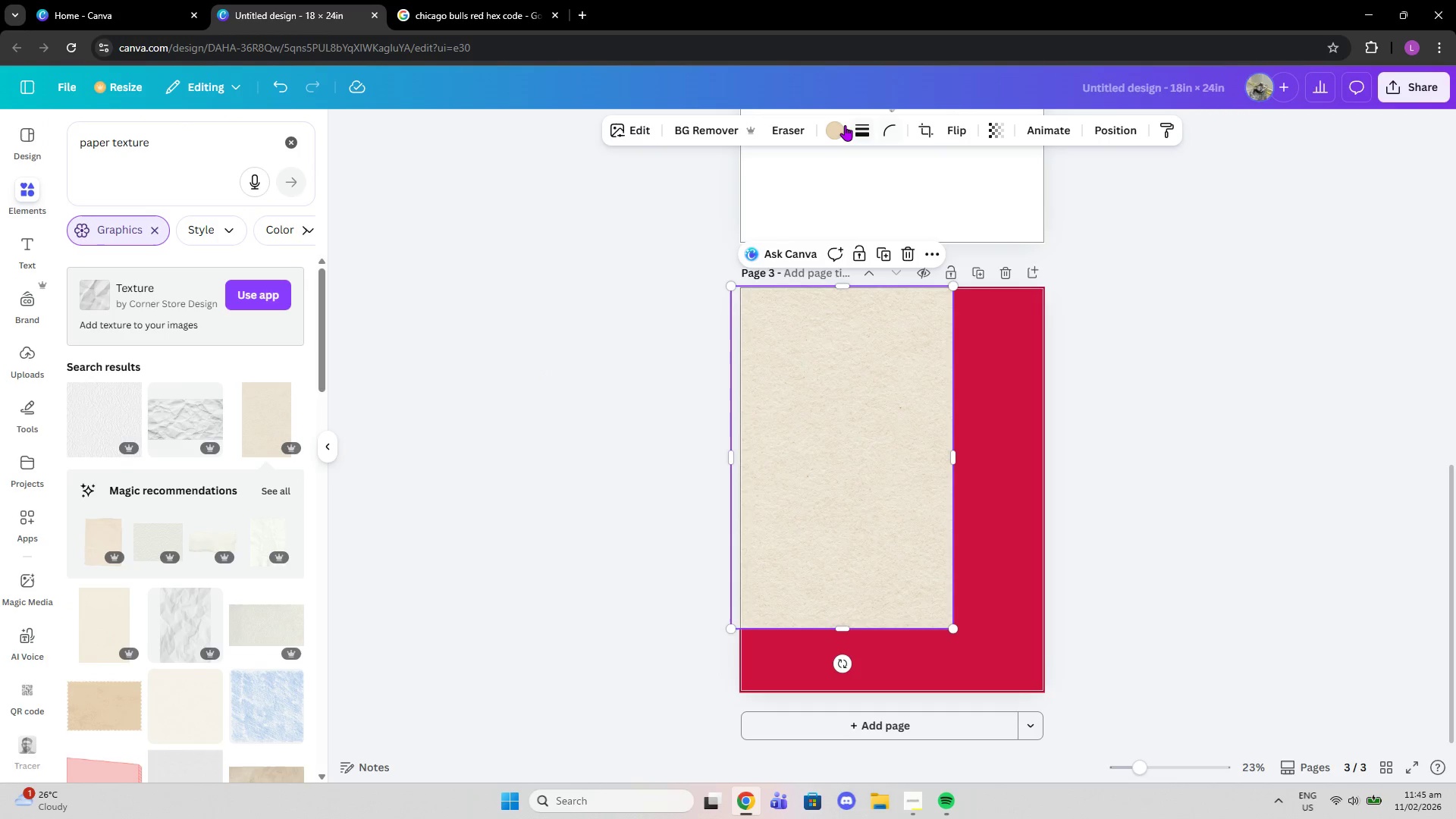 
left_click([837, 130])
 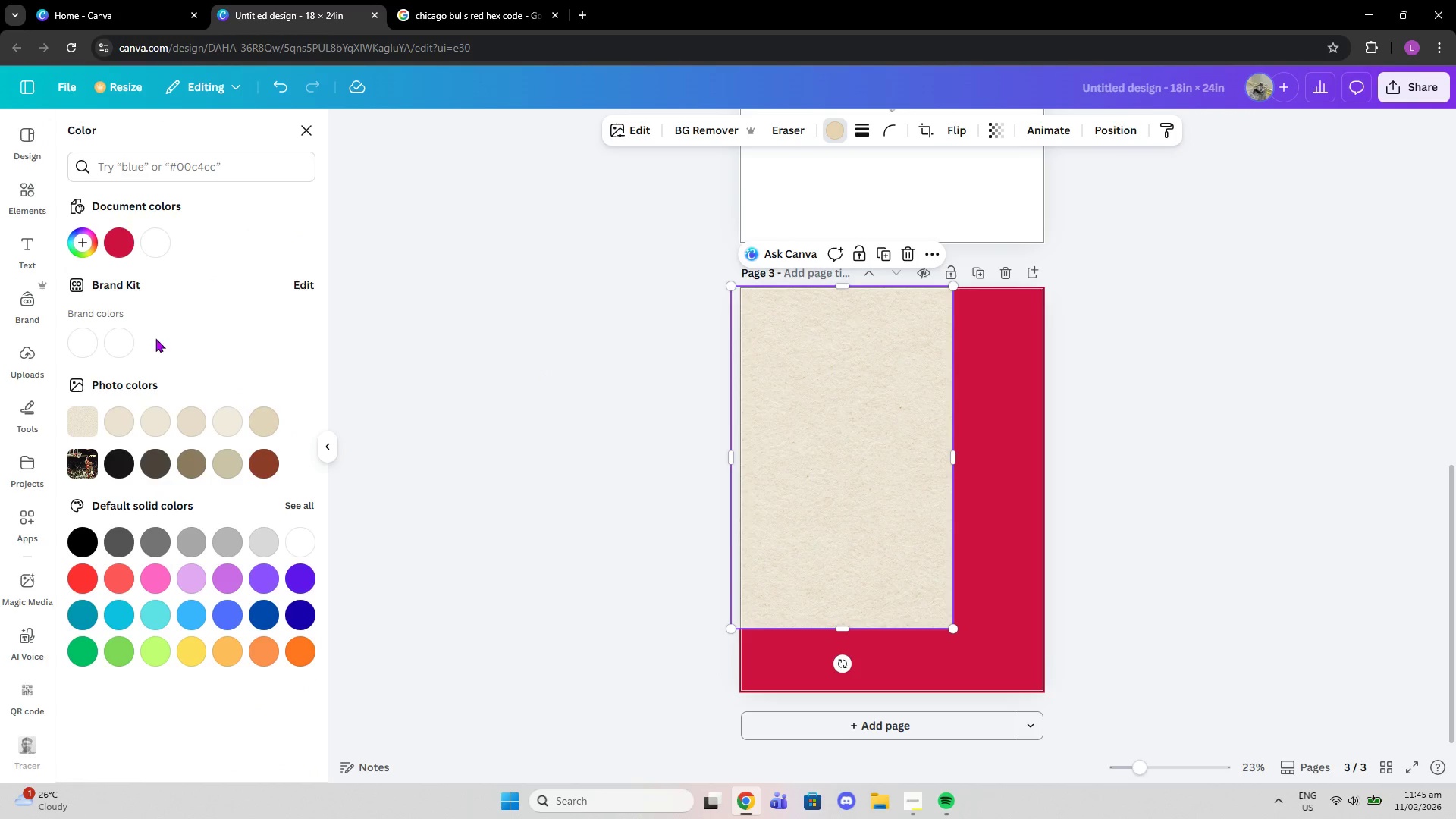 
left_click([118, 466])
 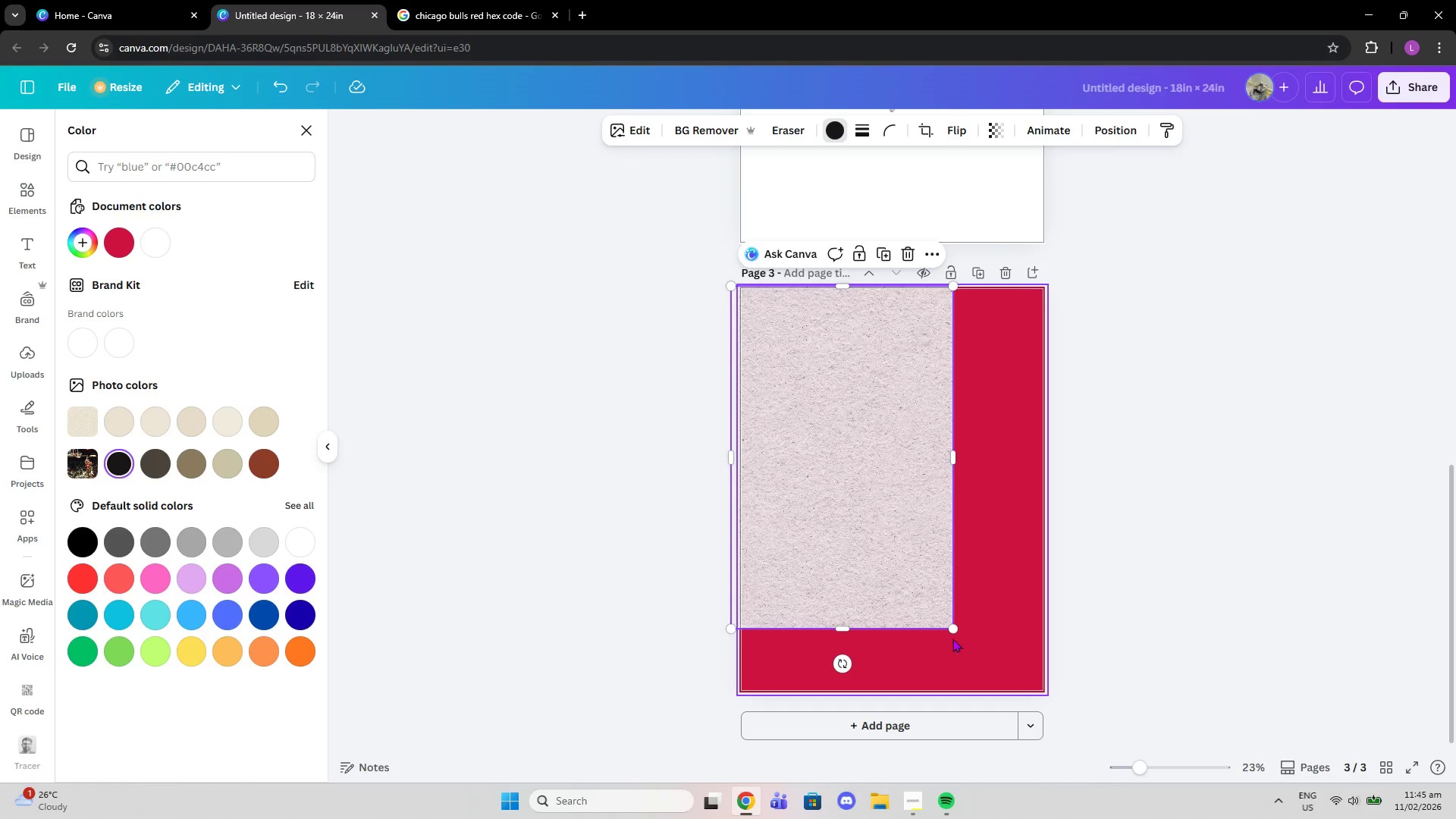 
left_click_drag(start_coordinate=[952, 632], to_coordinate=[1026, 680])
 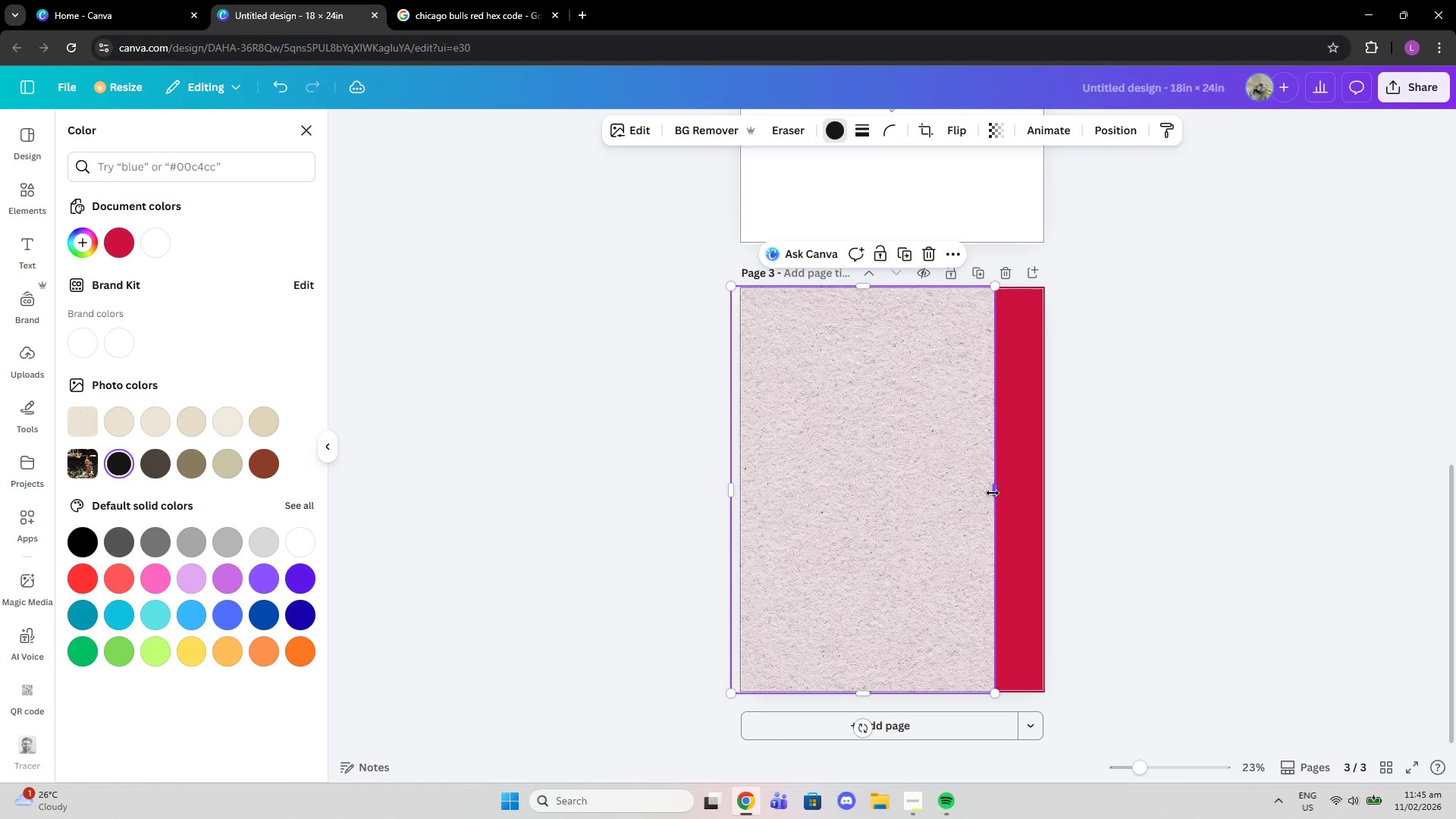 
left_click_drag(start_coordinate=[993, 493], to_coordinate=[1047, 490])
 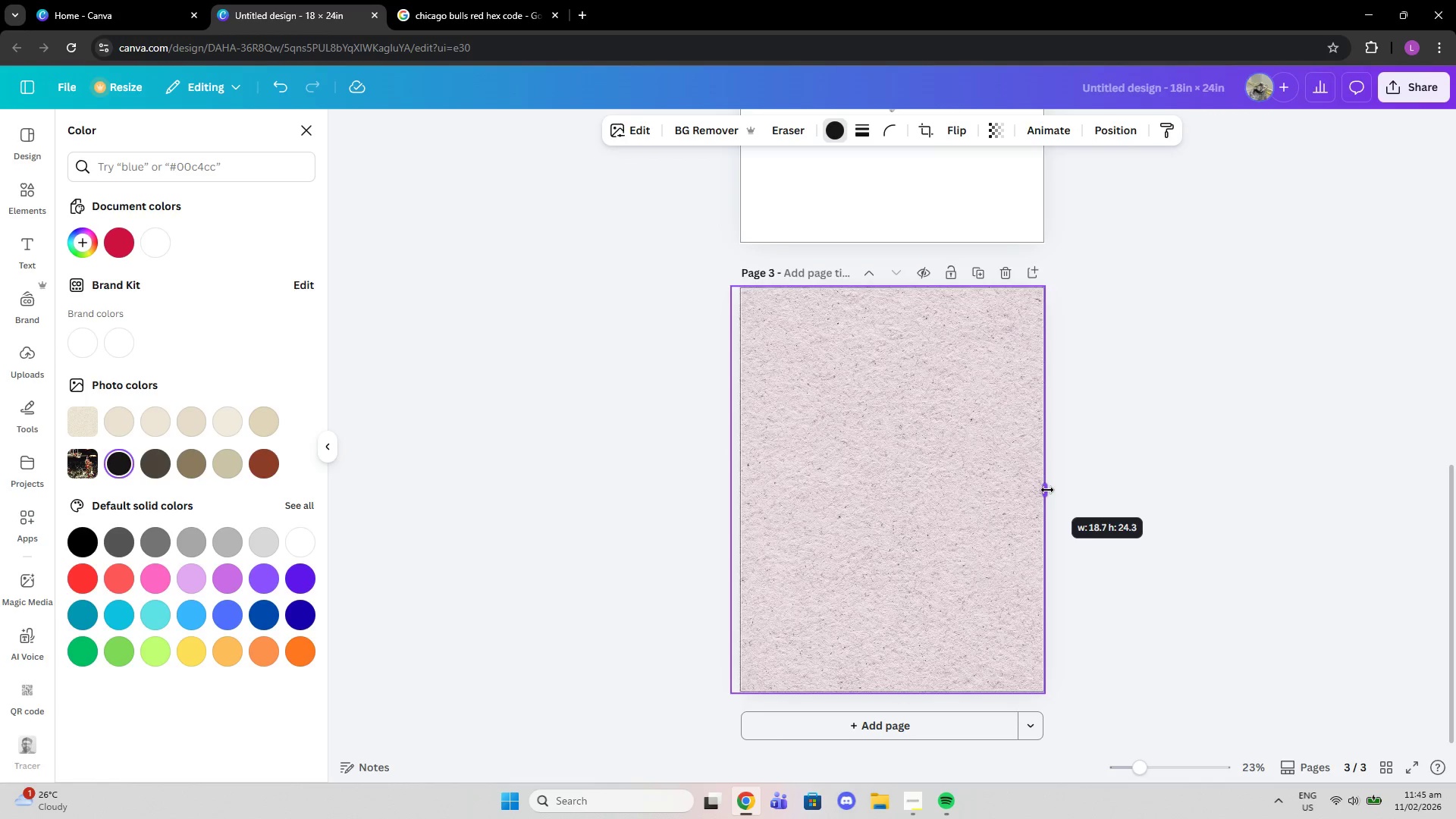 
left_click_drag(start_coordinate=[1047, 490], to_coordinate=[1053, 489])
 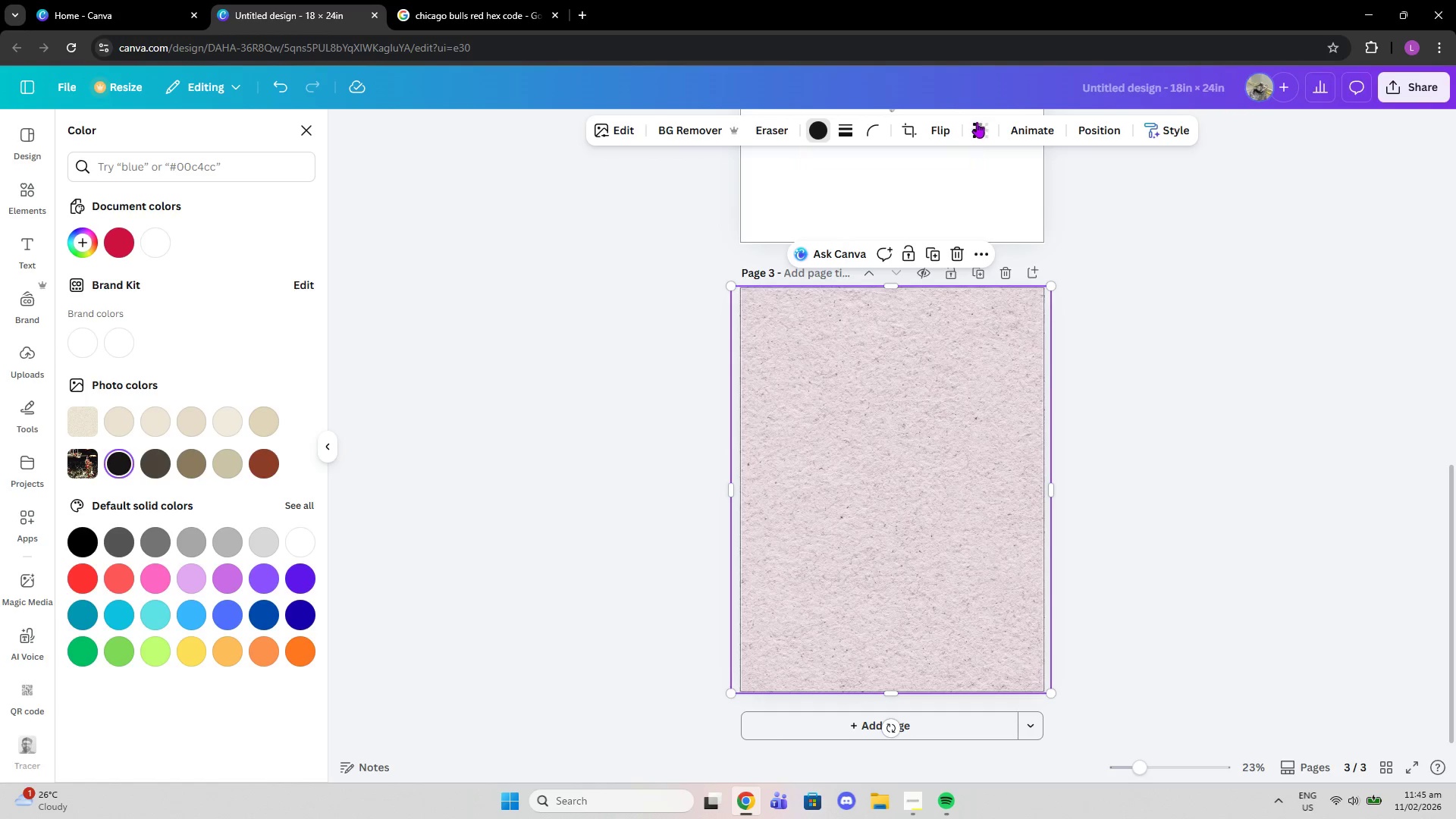 
left_click([978, 123])
 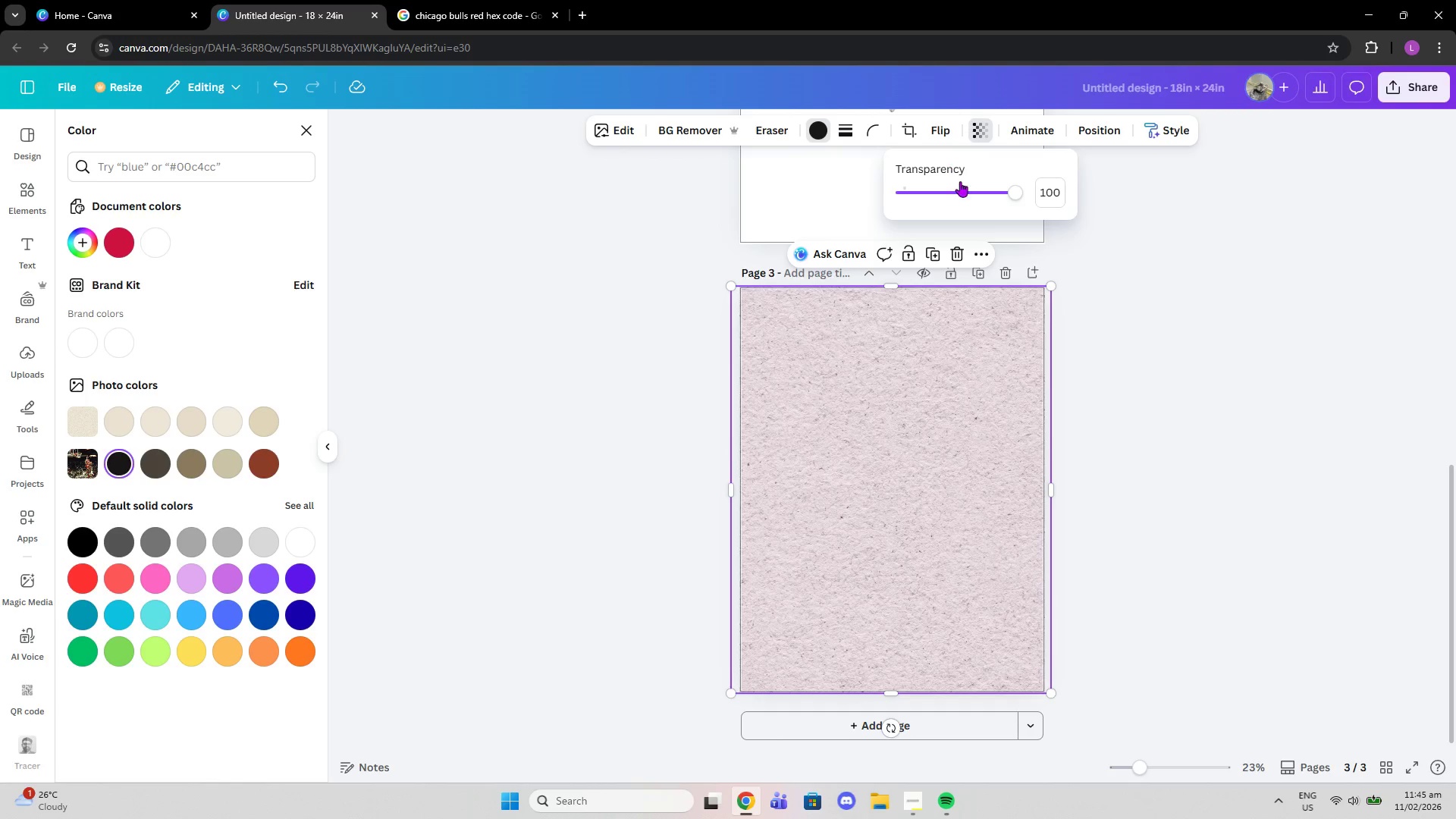 
left_click_drag(start_coordinate=[962, 182], to_coordinate=[938, 185])
 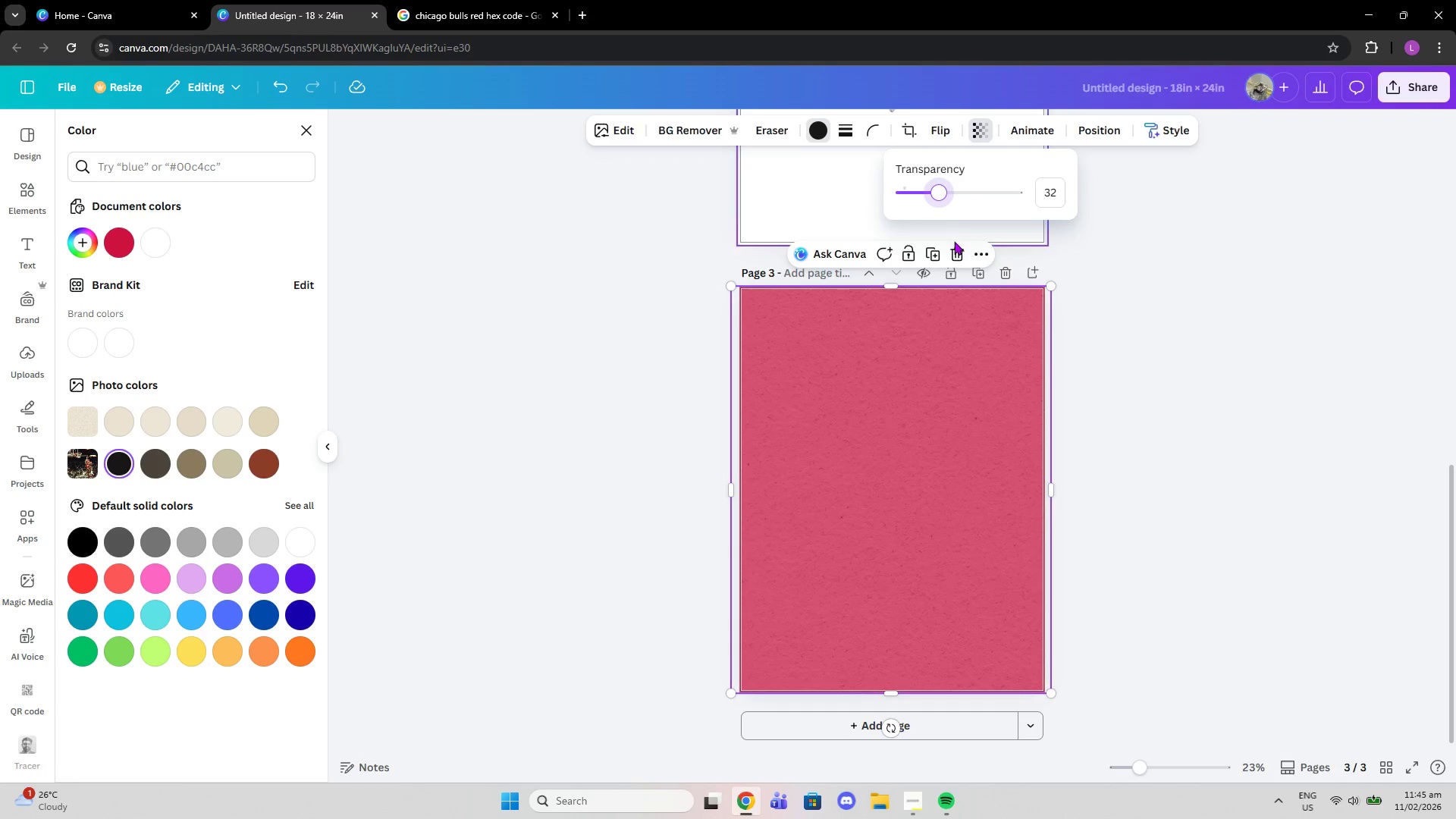 
left_click([954, 251])
 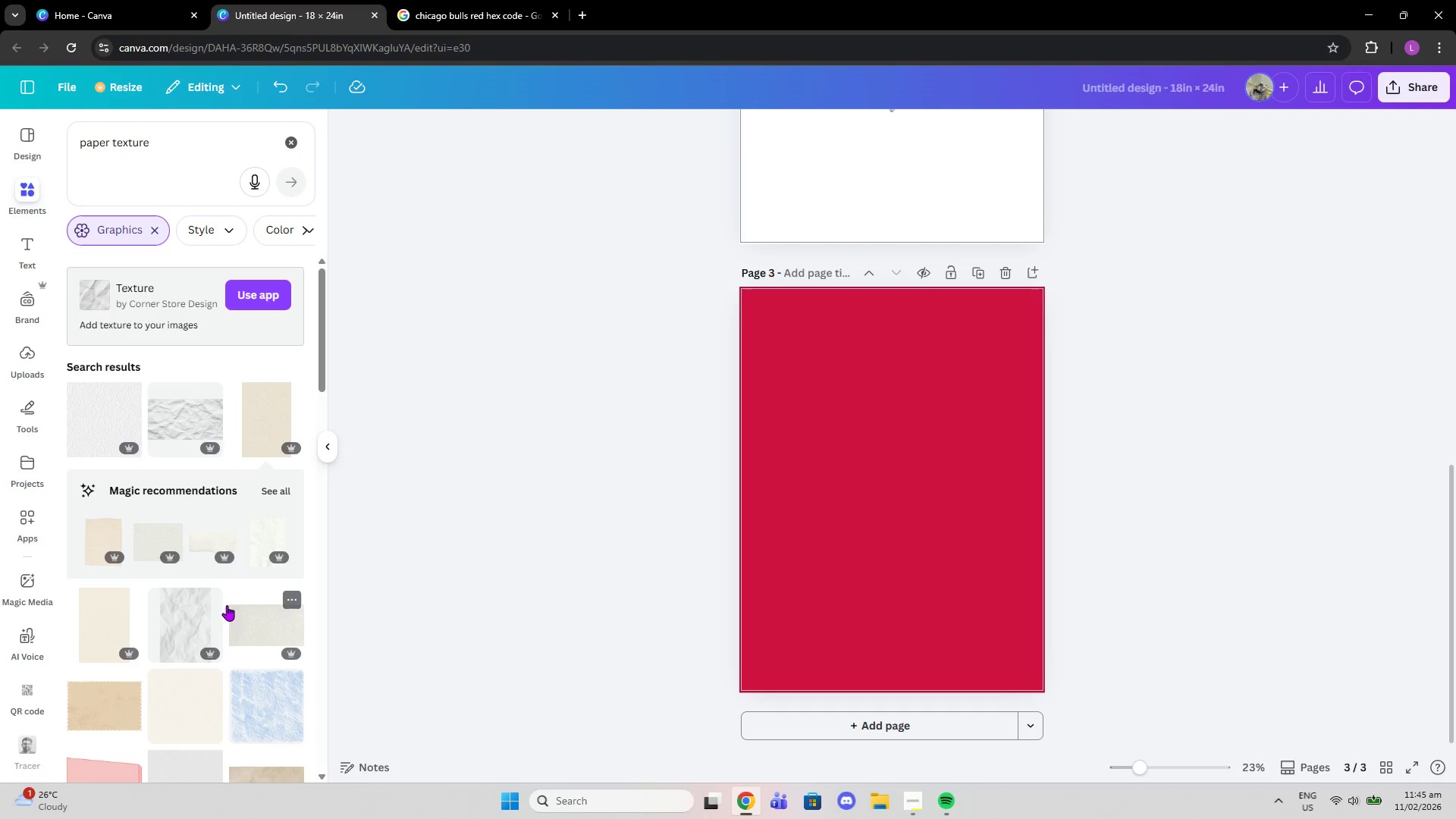 
scroll: coordinate [236, 472], scroll_direction: down, amount: 1.0
 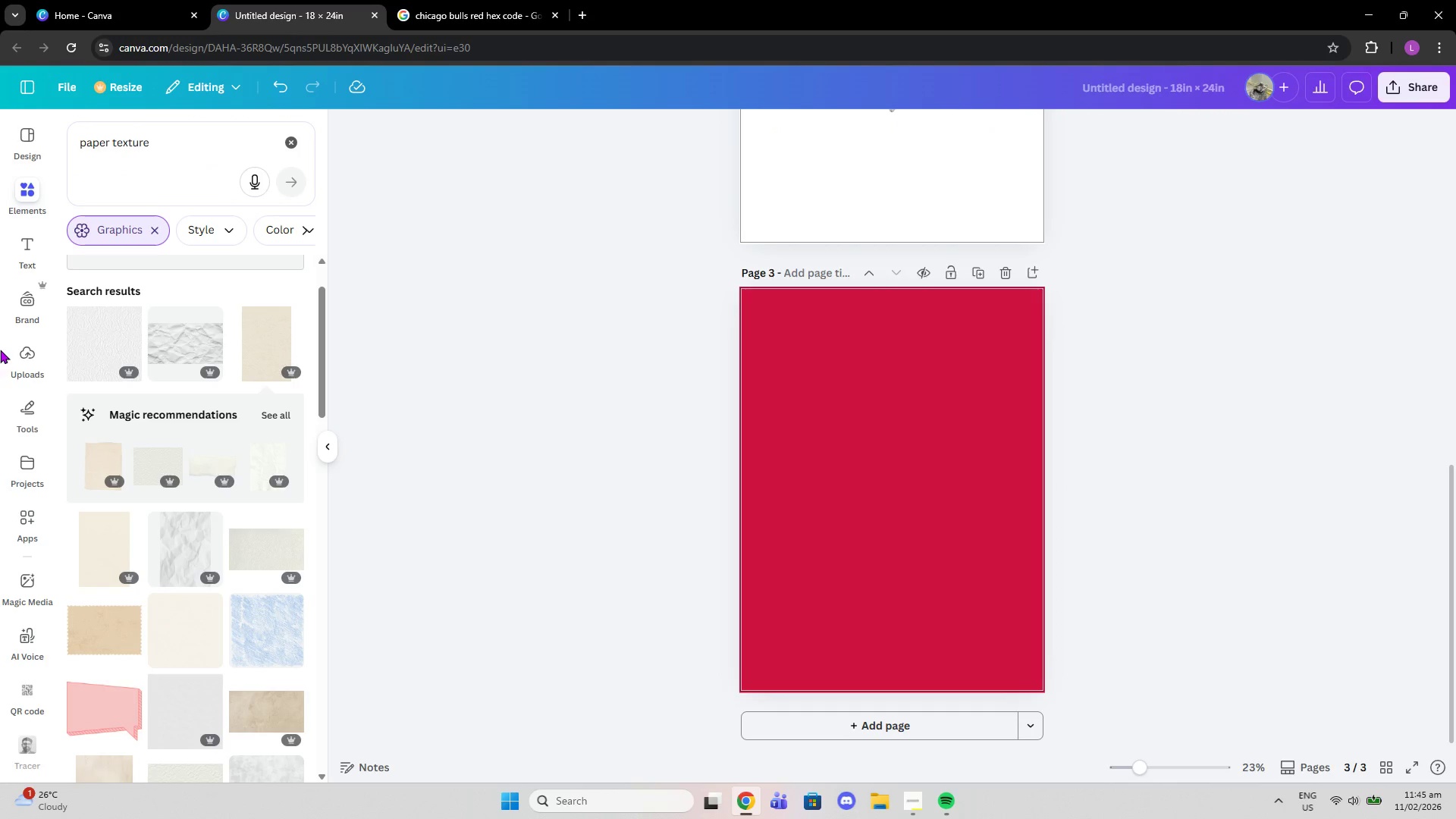 
left_click([93, 344])
 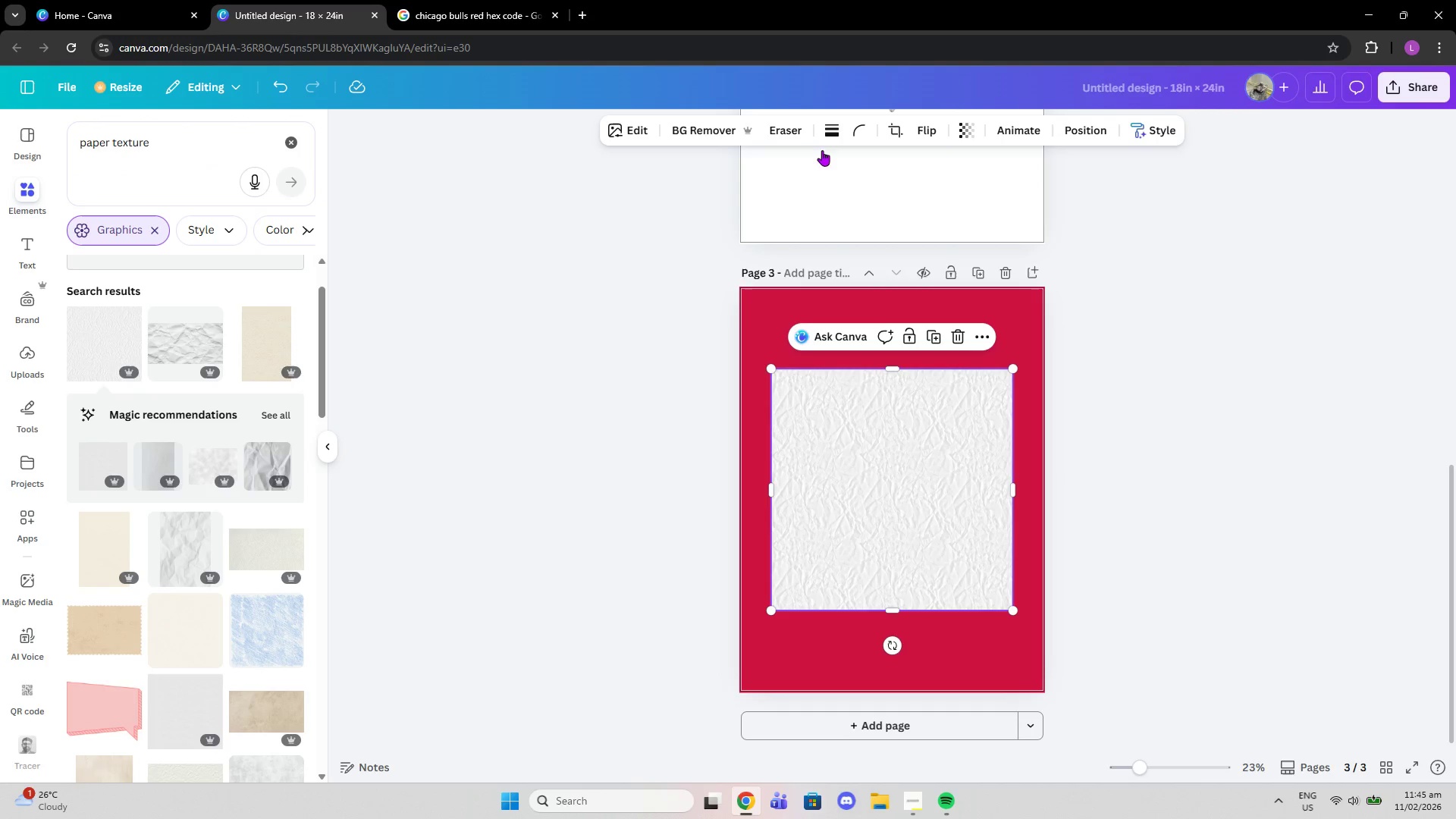 
left_click([962, 338])
 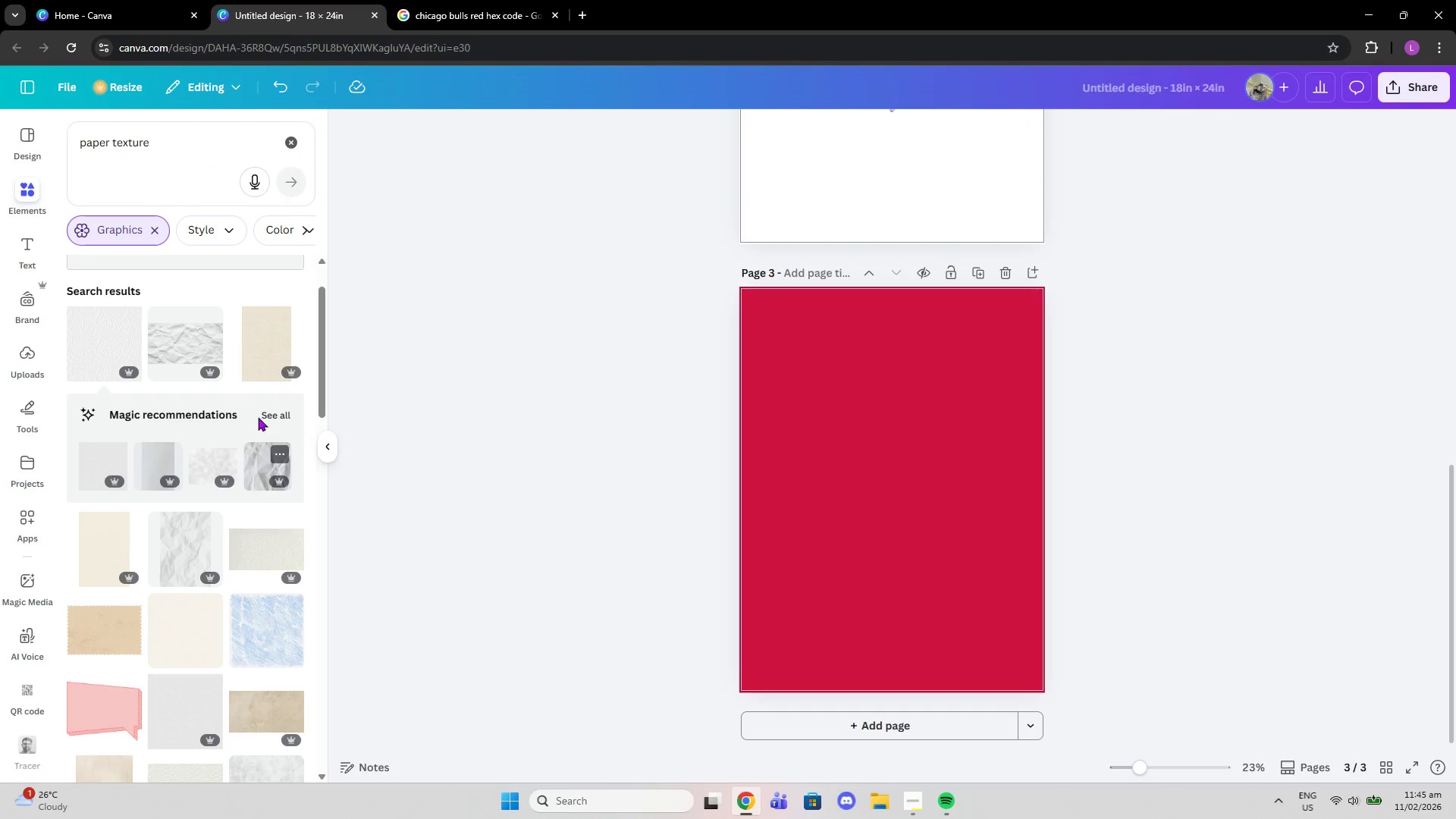 
left_click([268, 410])
 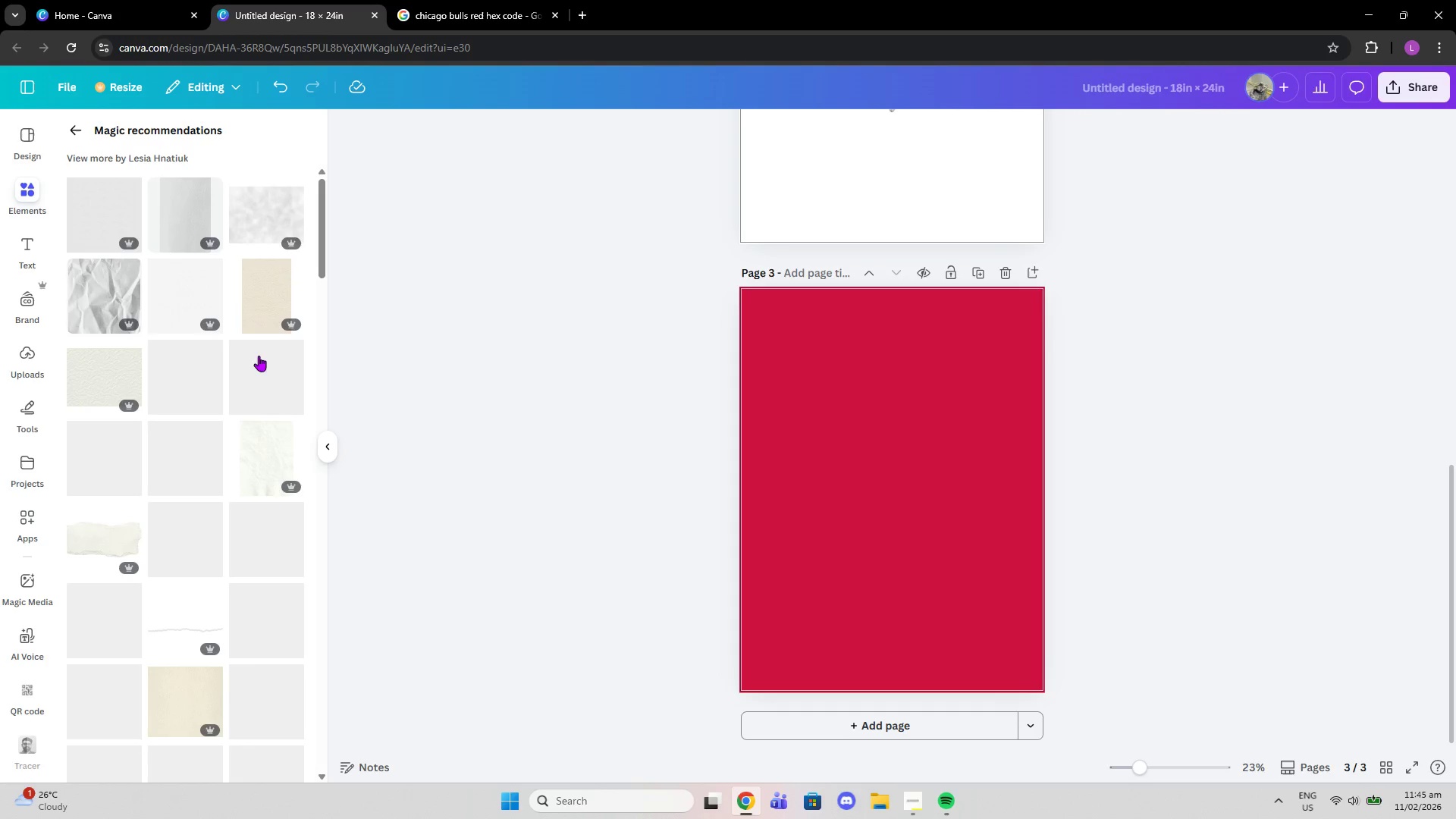 
left_click([187, 232])
 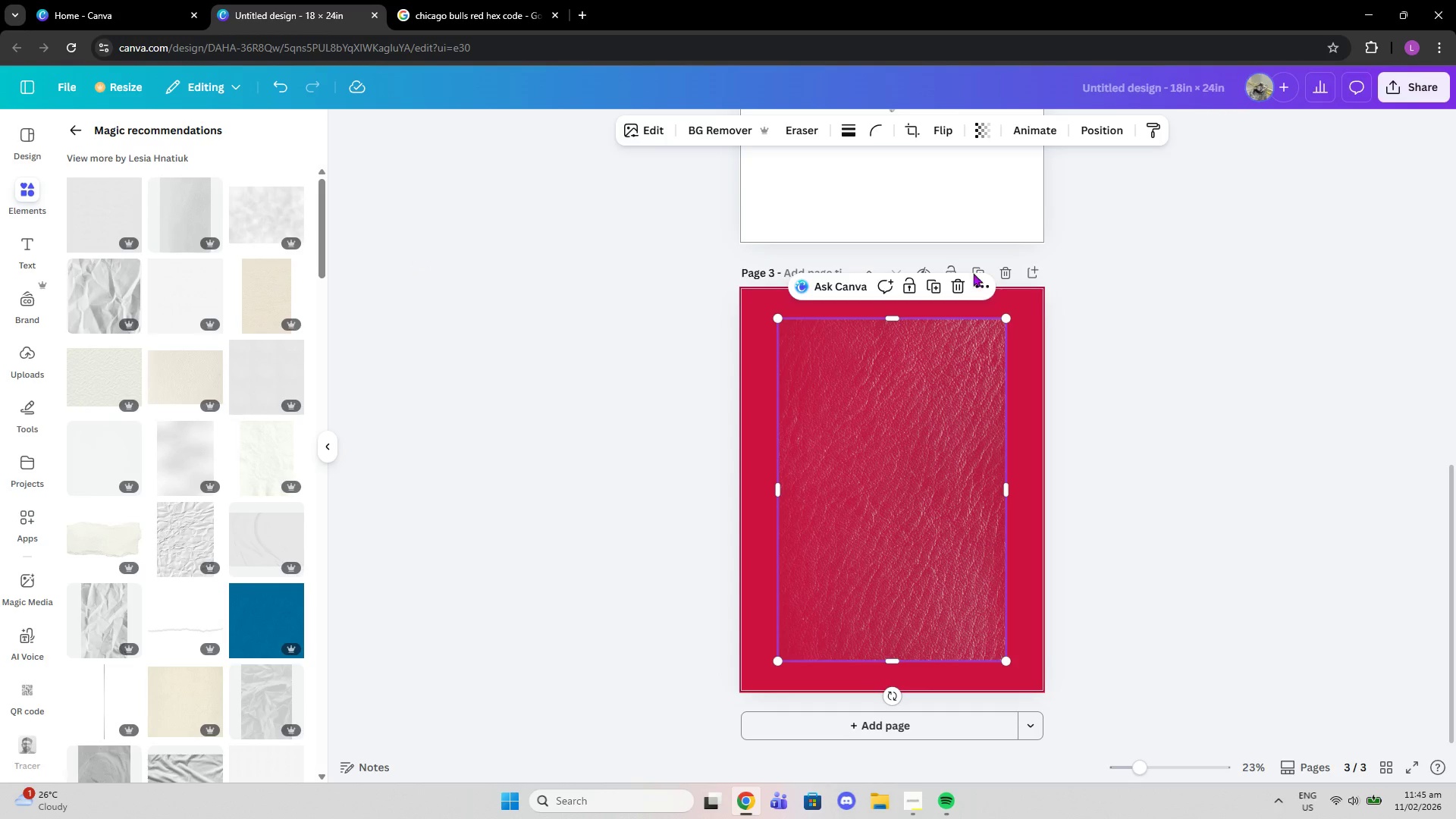 
left_click([957, 284])
 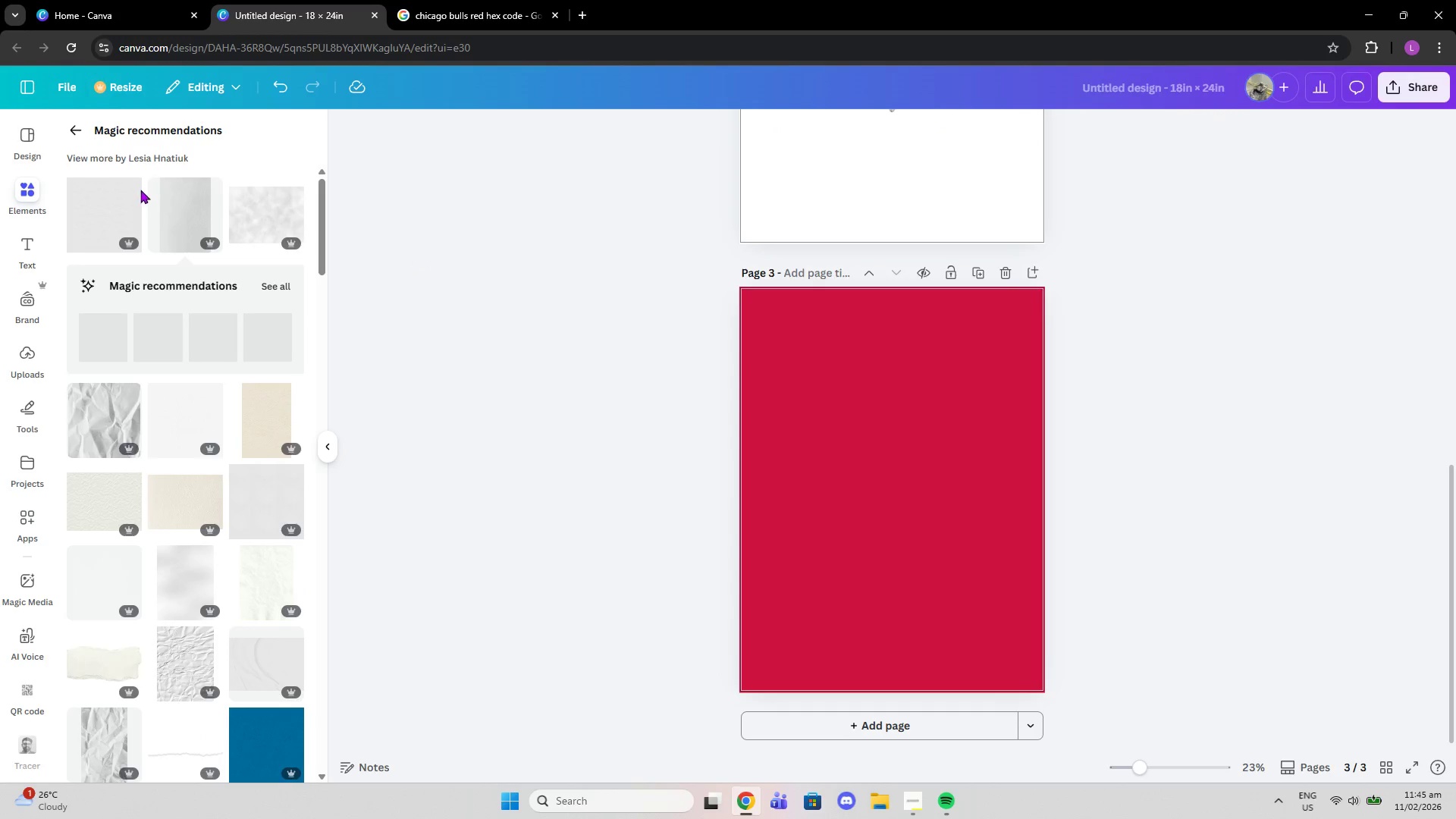 
left_click([130, 201])
 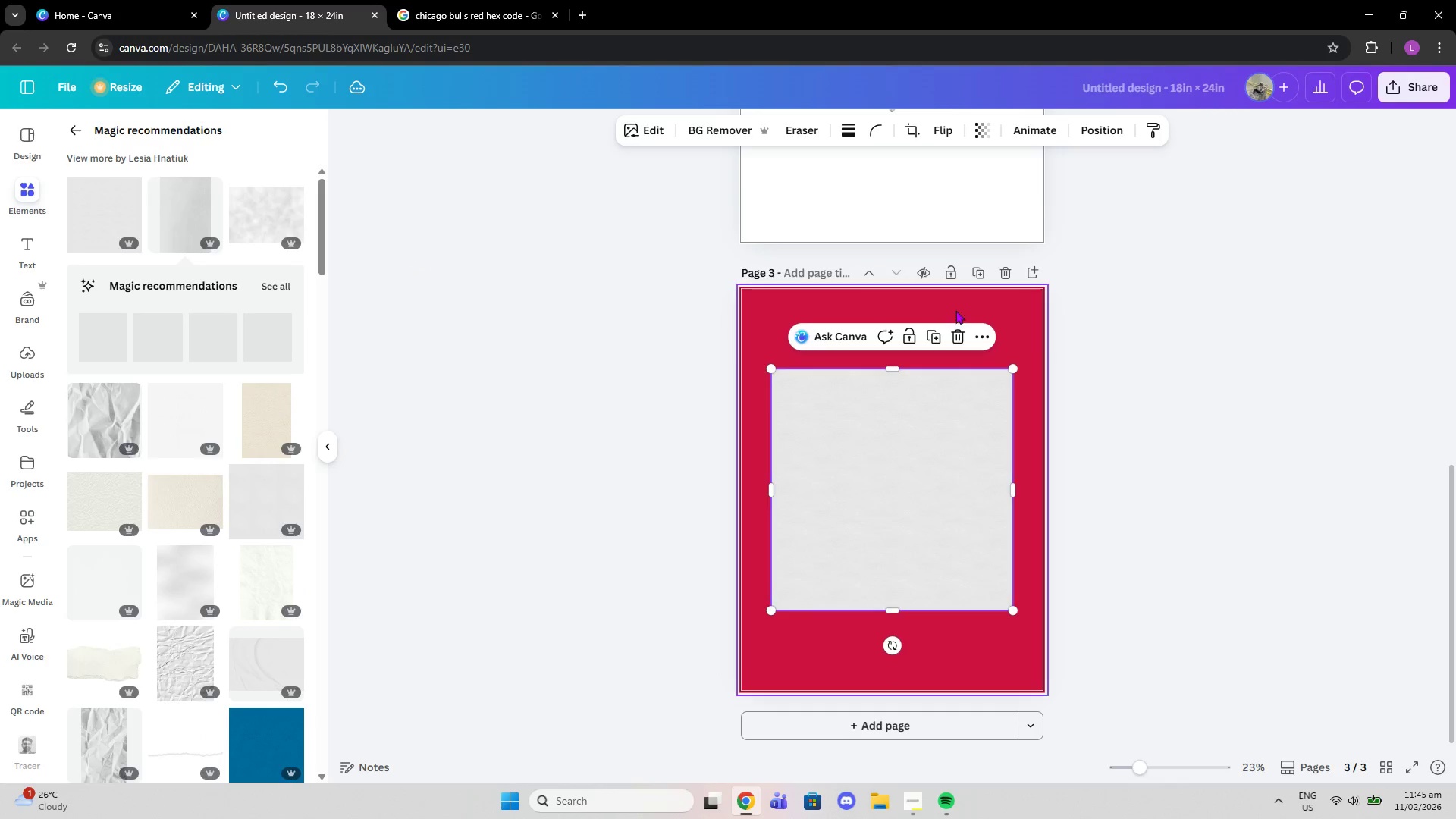 
left_click([950, 329])
 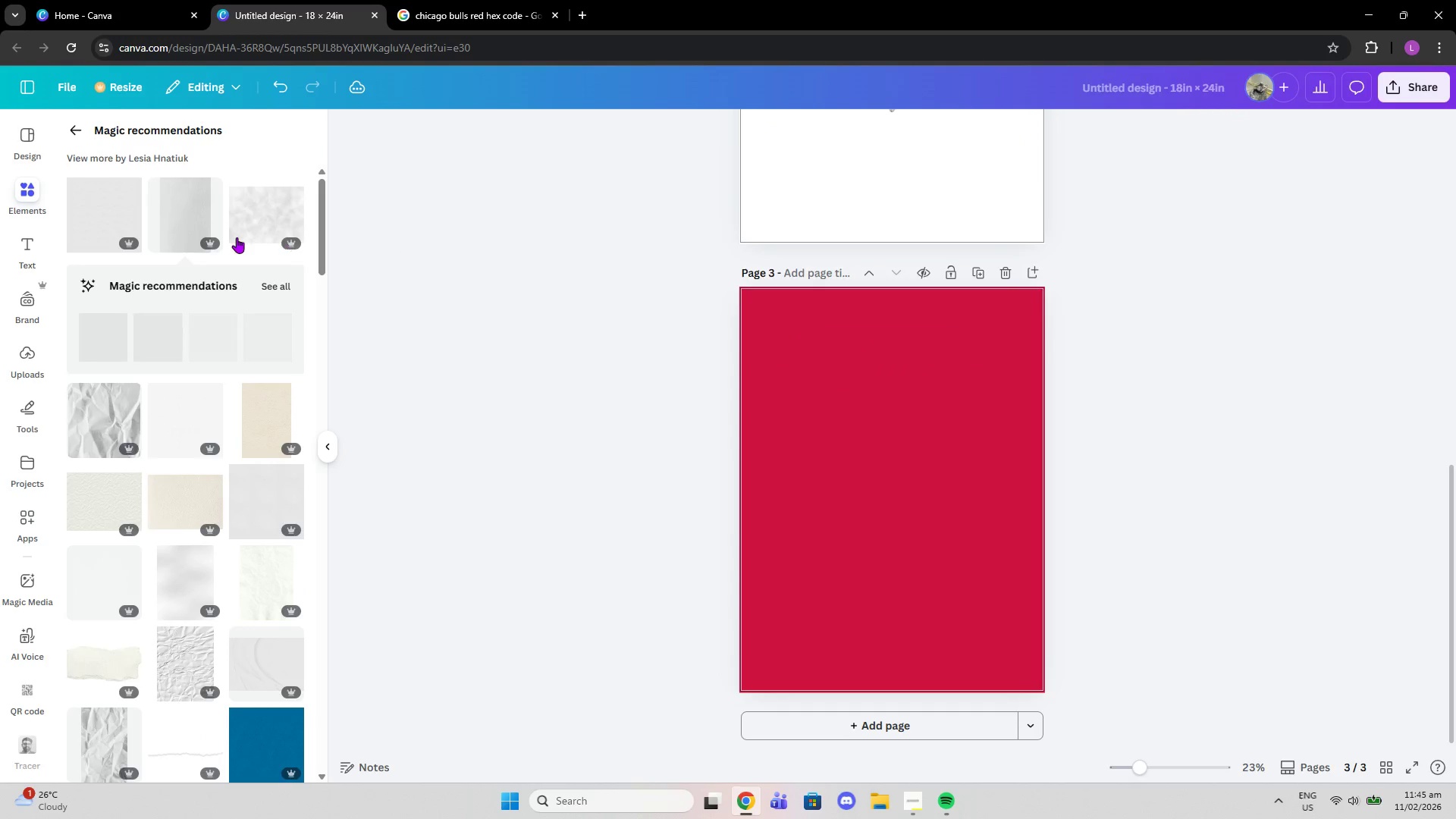 
left_click([237, 237])
 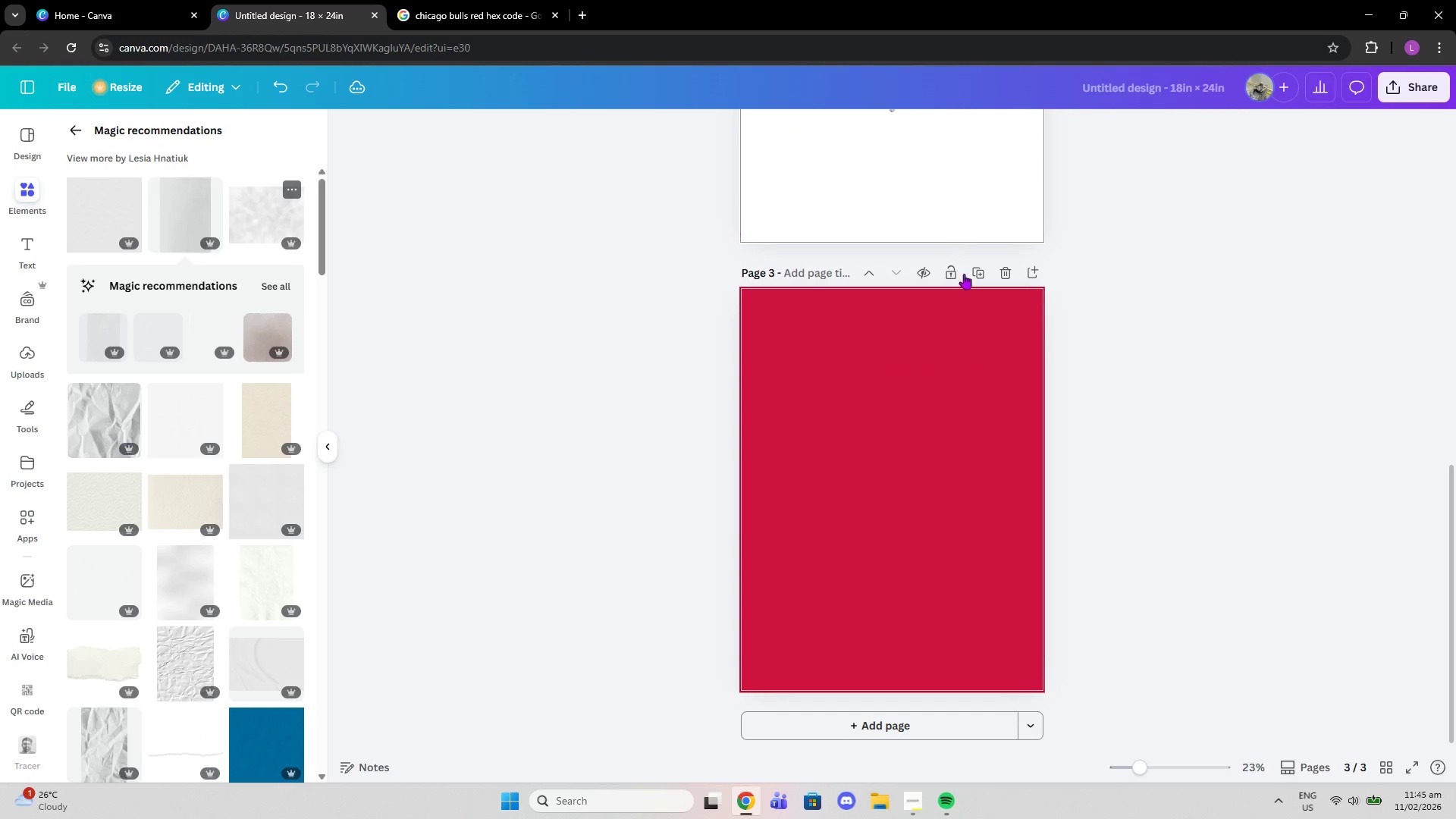 
mouse_move([984, 331])
 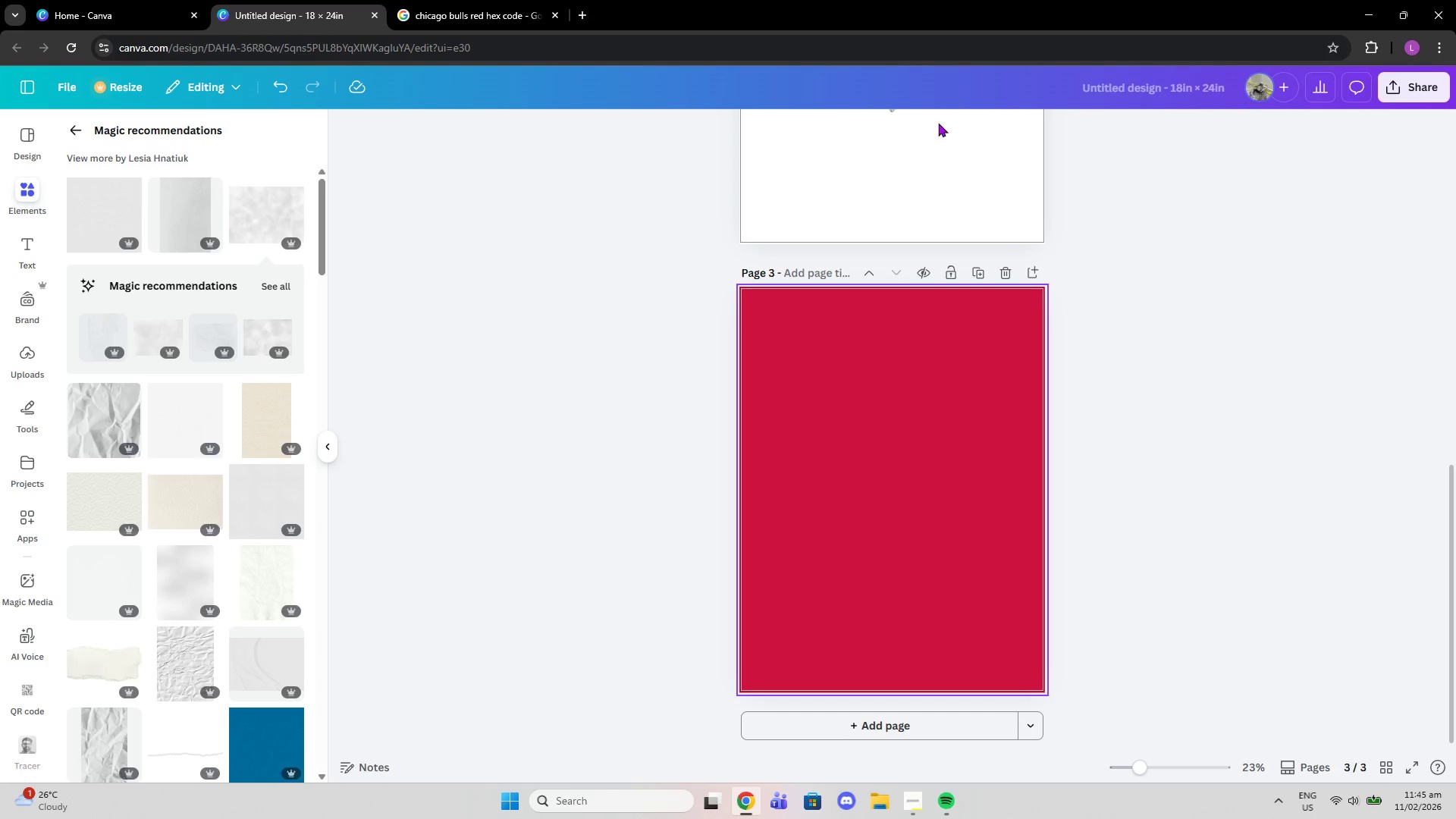 
left_click([81, 431])
 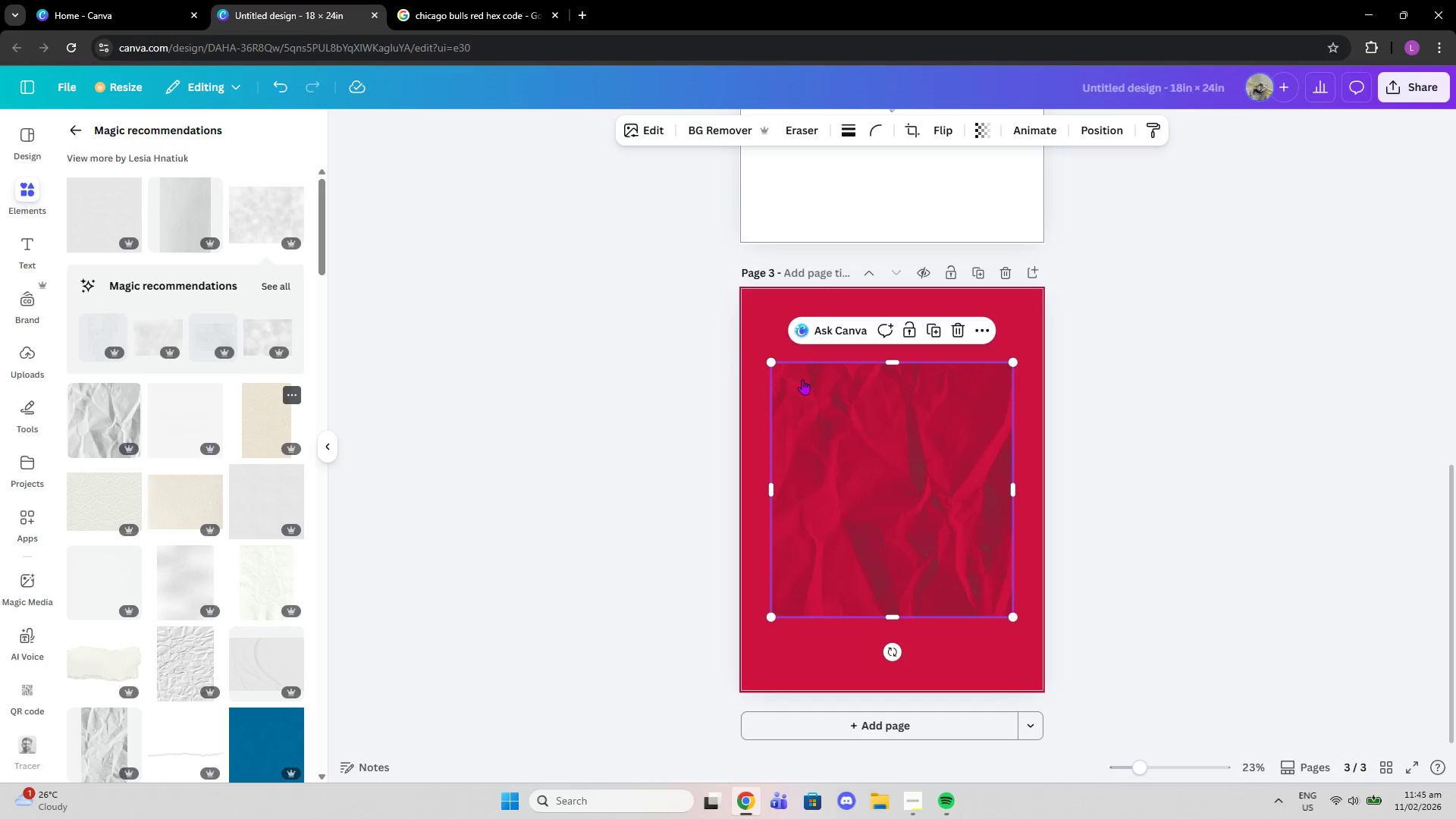 
left_click_drag(start_coordinate=[870, 455], to_coordinate=[830, 371])
 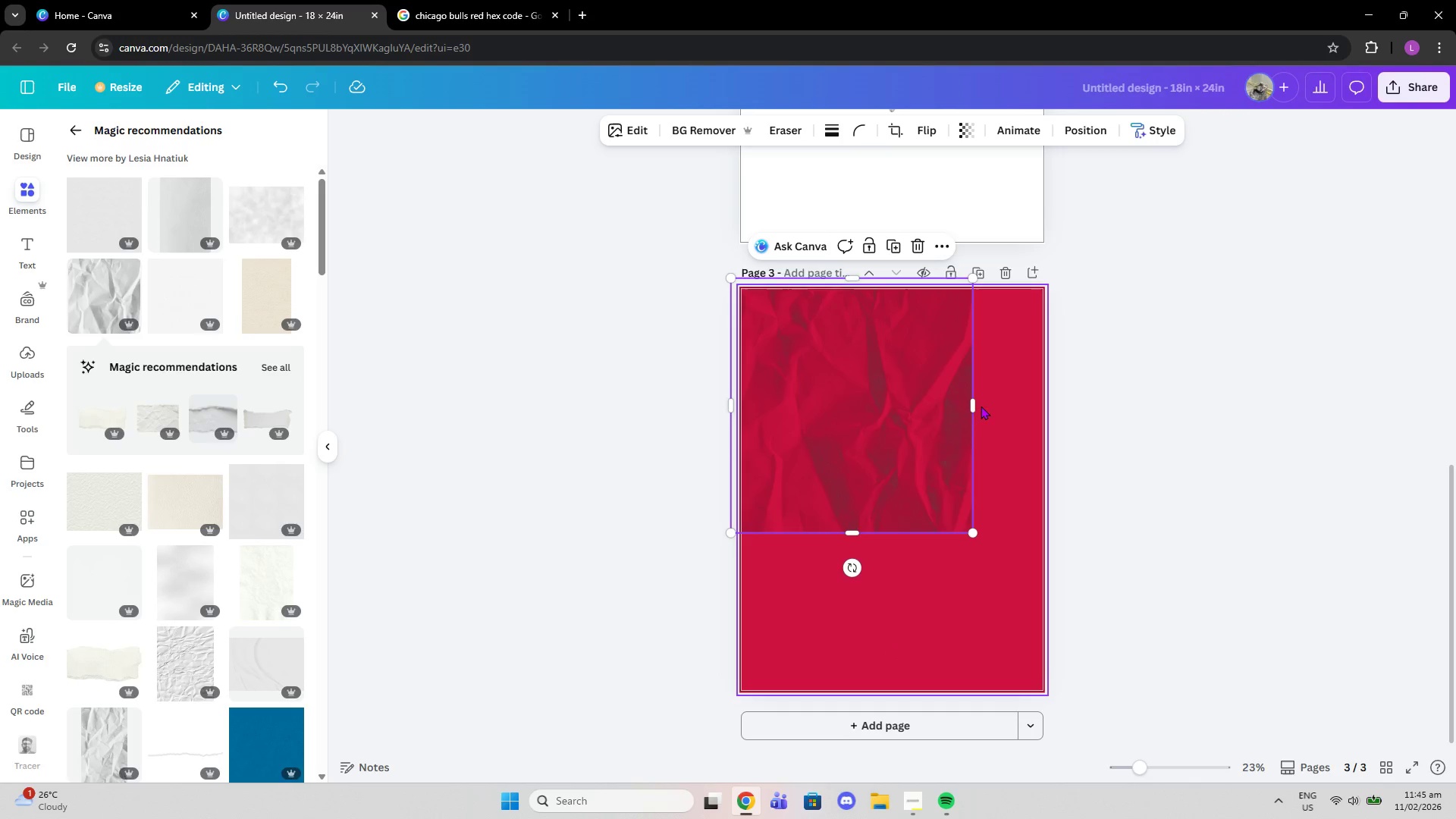 
left_click_drag(start_coordinate=[977, 408], to_coordinate=[1056, 413])
 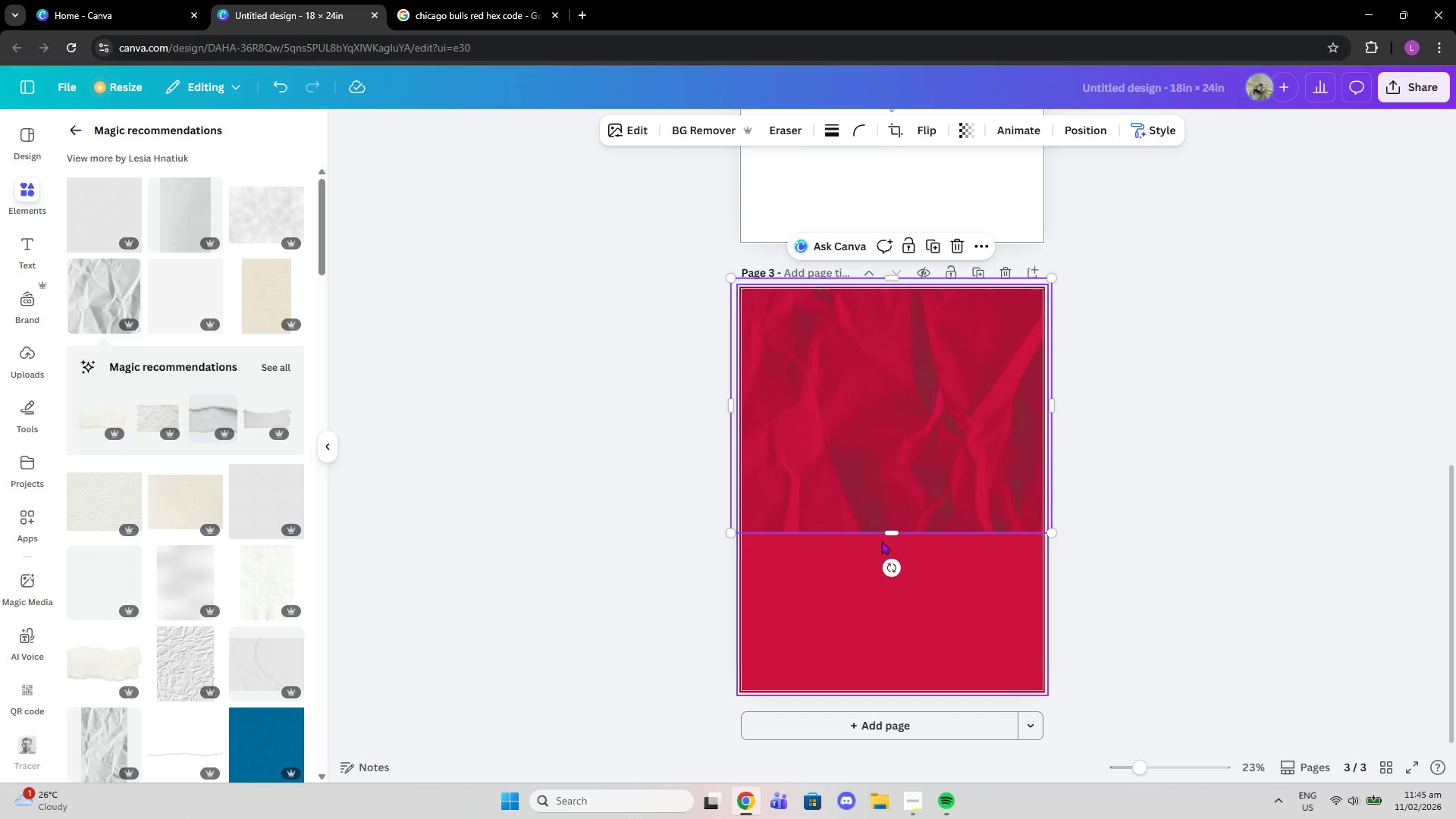 
left_click_drag(start_coordinate=[899, 537], to_coordinate=[897, 708])
 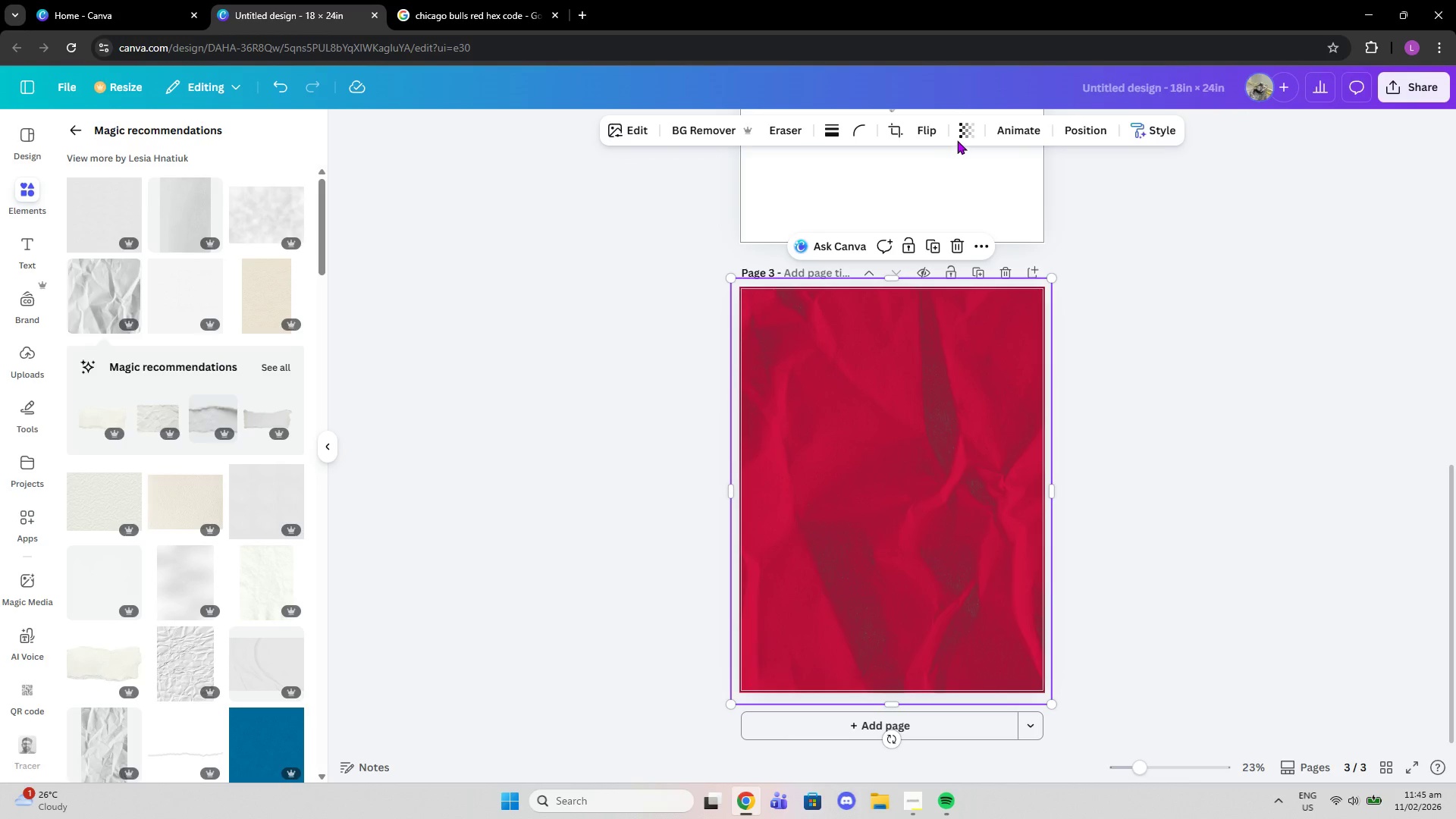 
left_click([957, 139])
 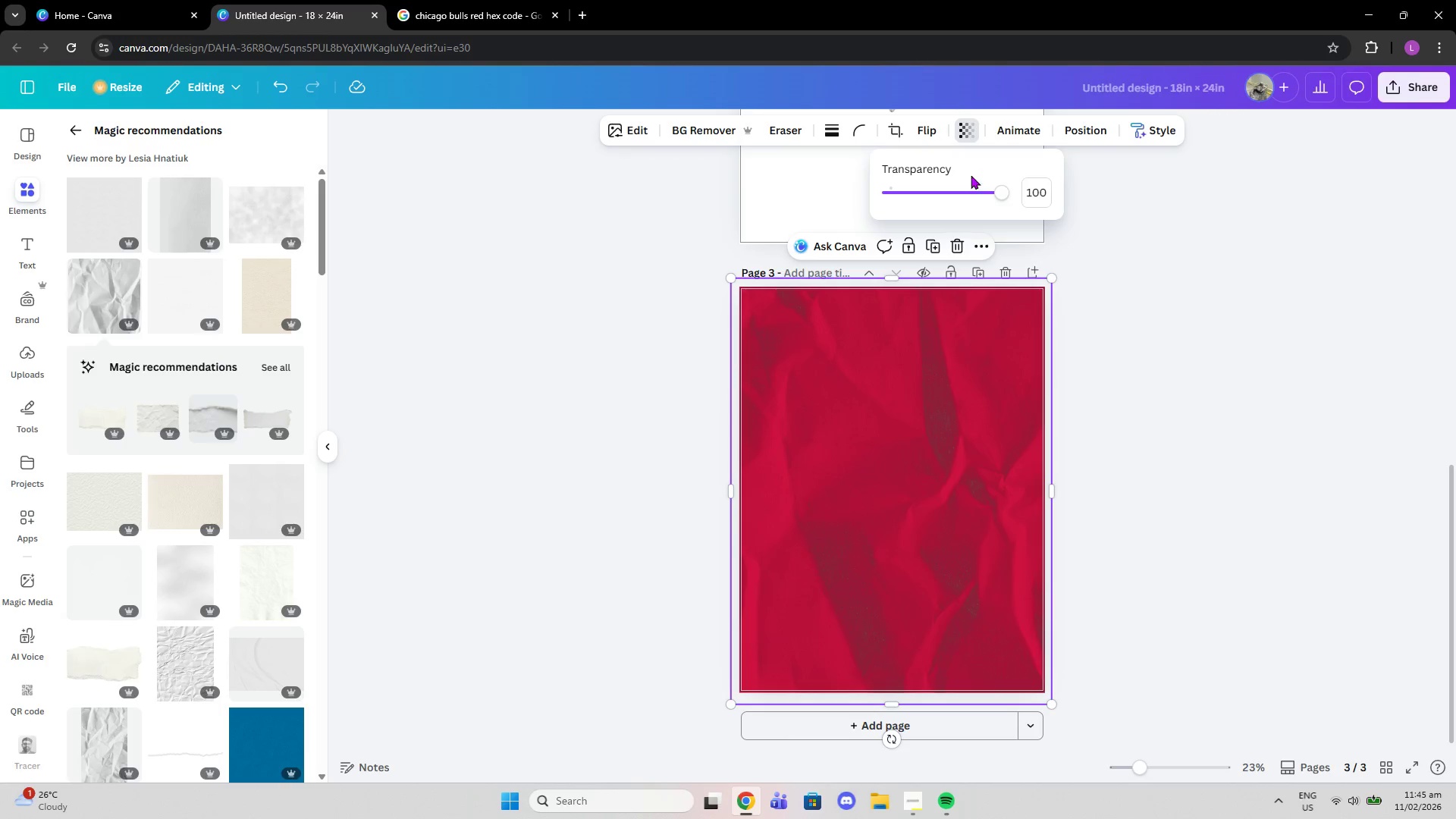 
left_click_drag(start_coordinate=[977, 190], to_coordinate=[904, 207])
 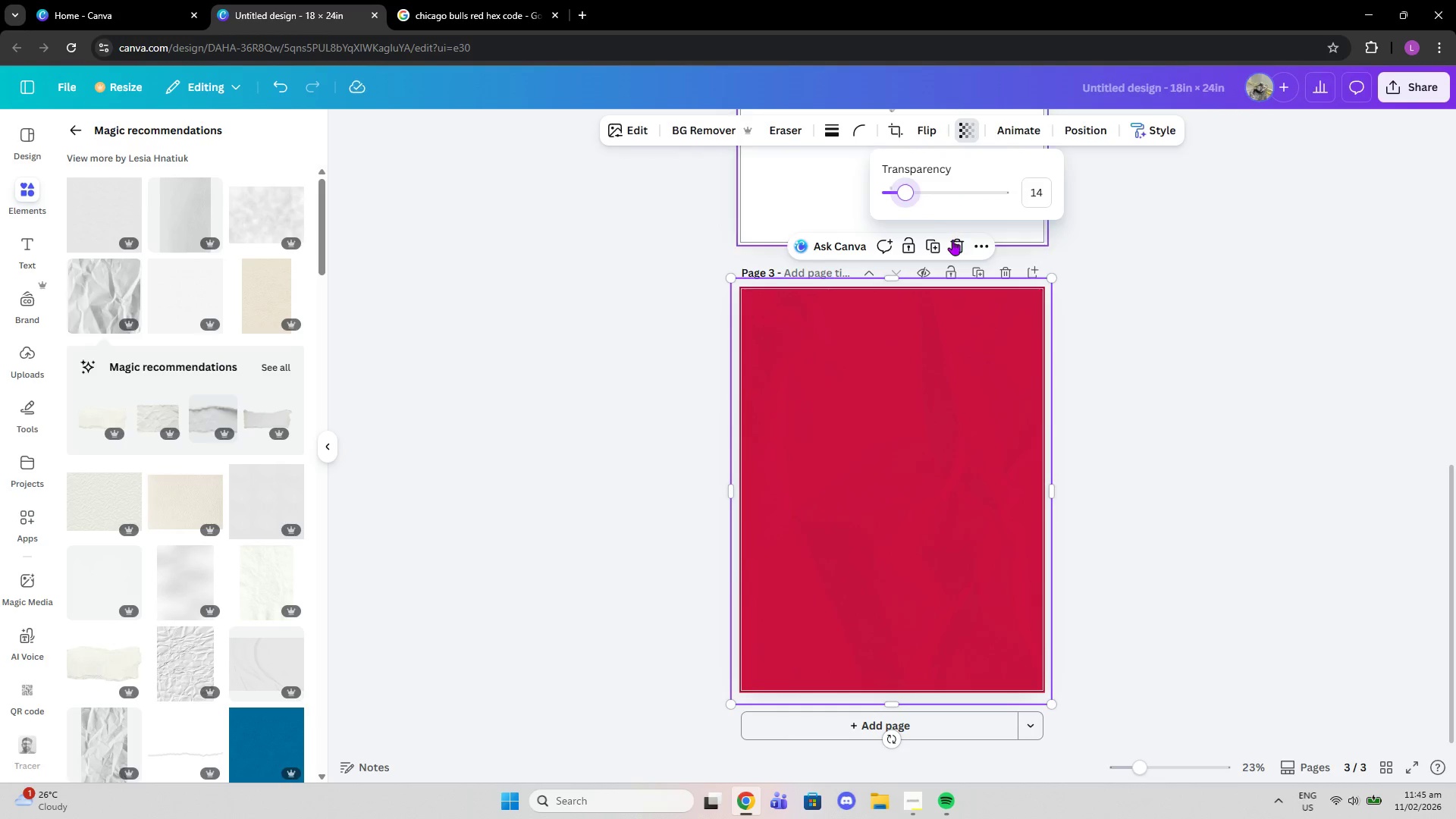 
left_click([953, 240])
 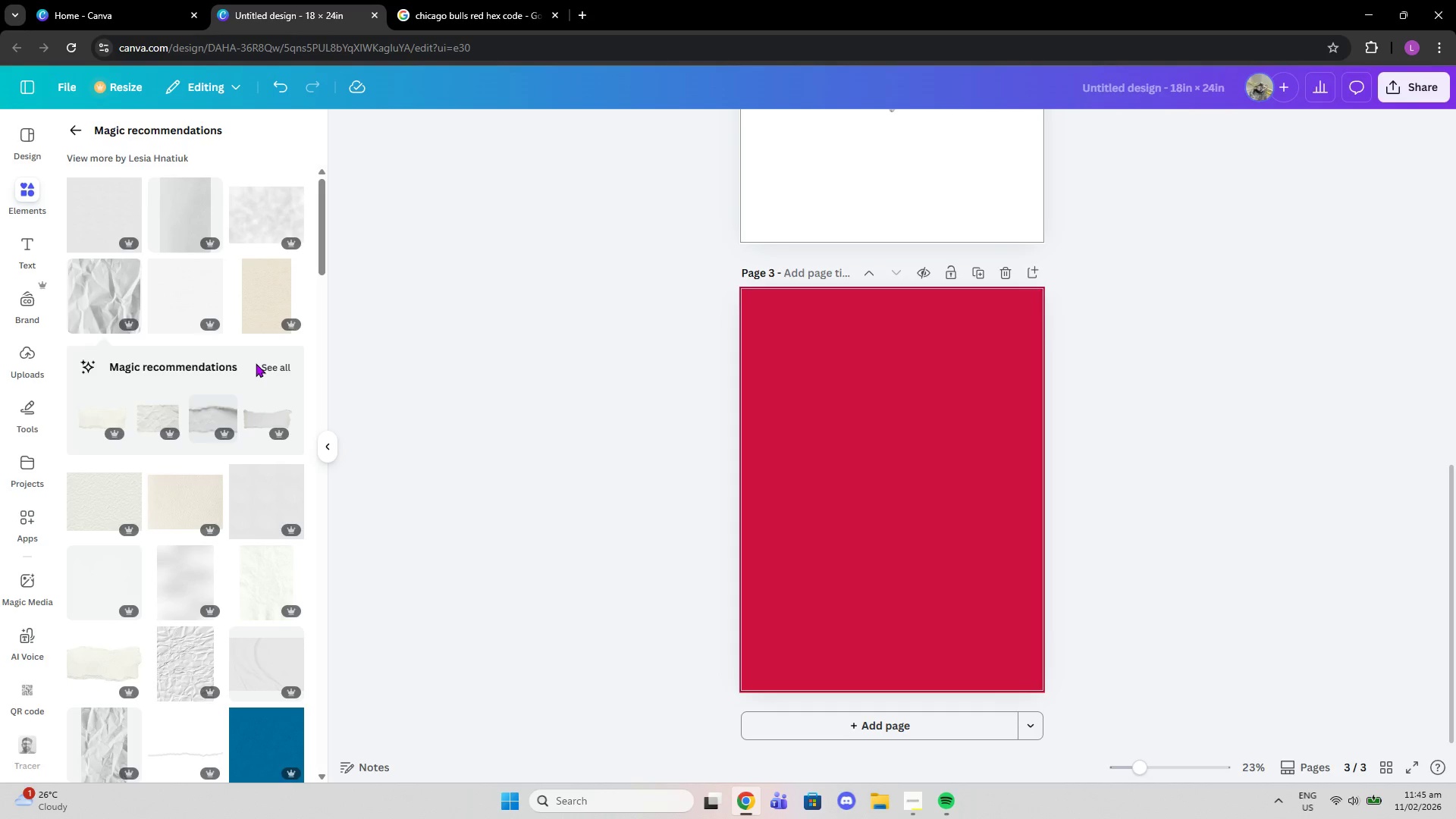 
scroll: coordinate [212, 410], scroll_direction: down, amount: 2.0
 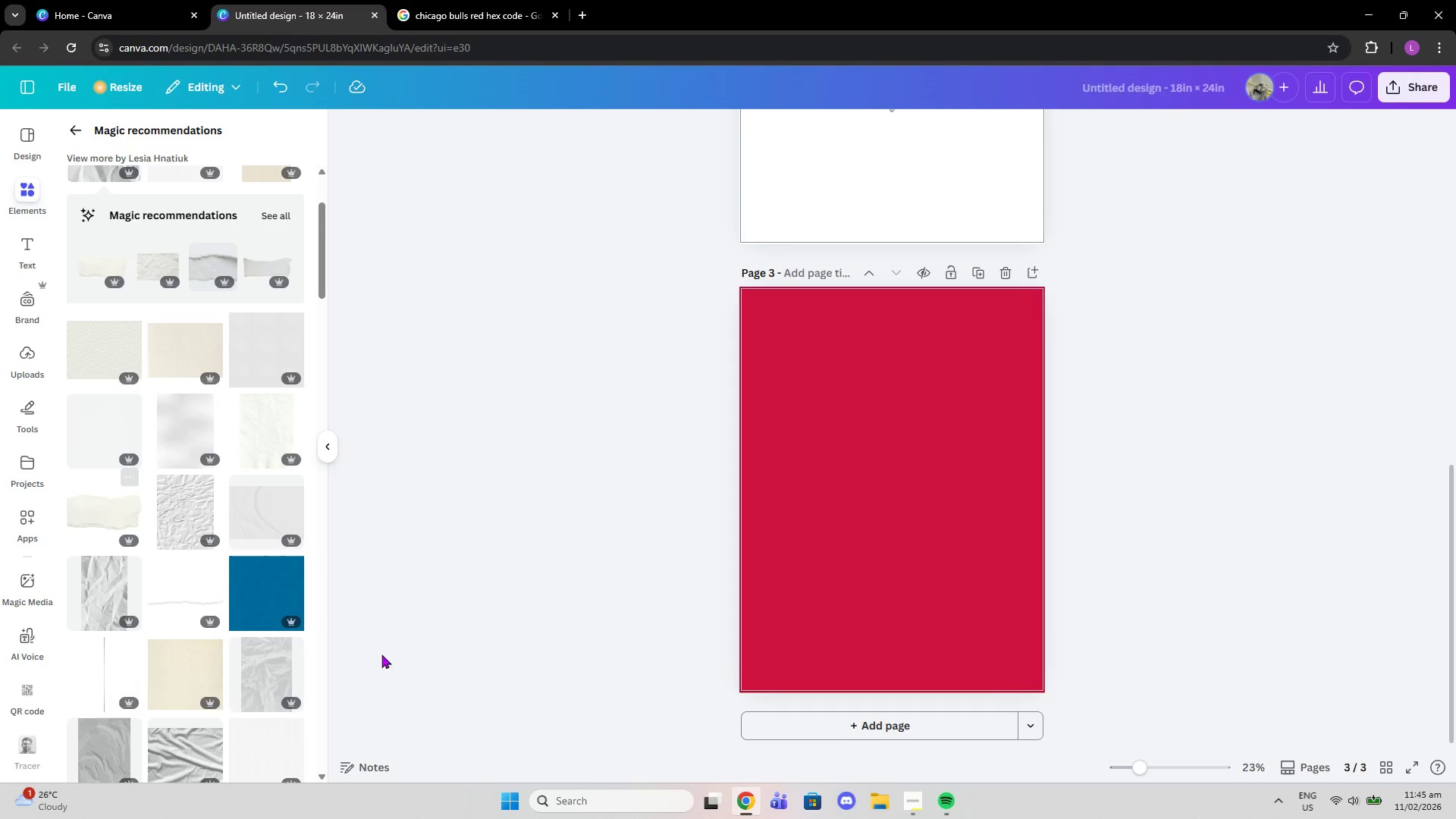 
left_click([237, 581])
 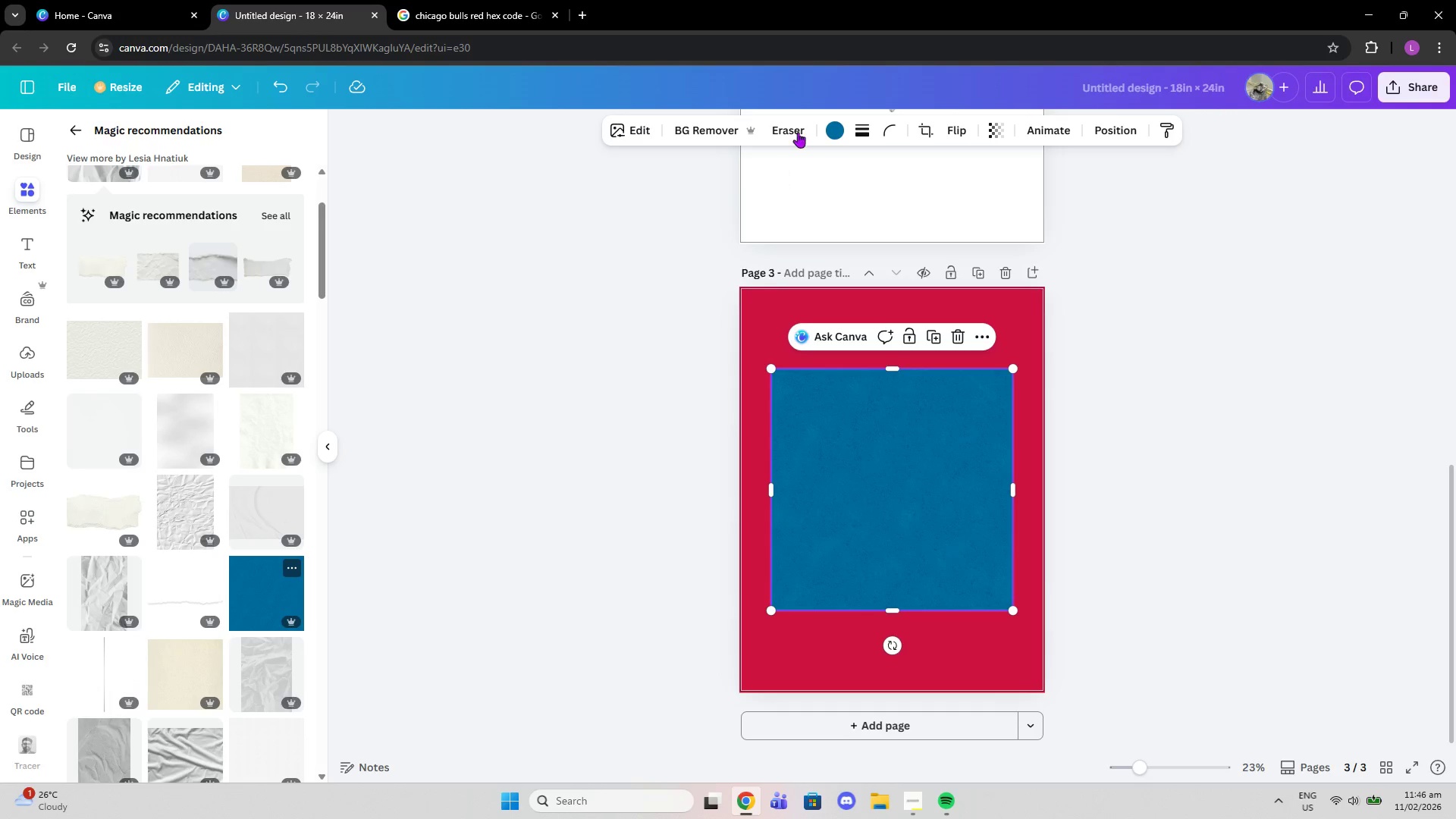 
left_click([834, 127])
 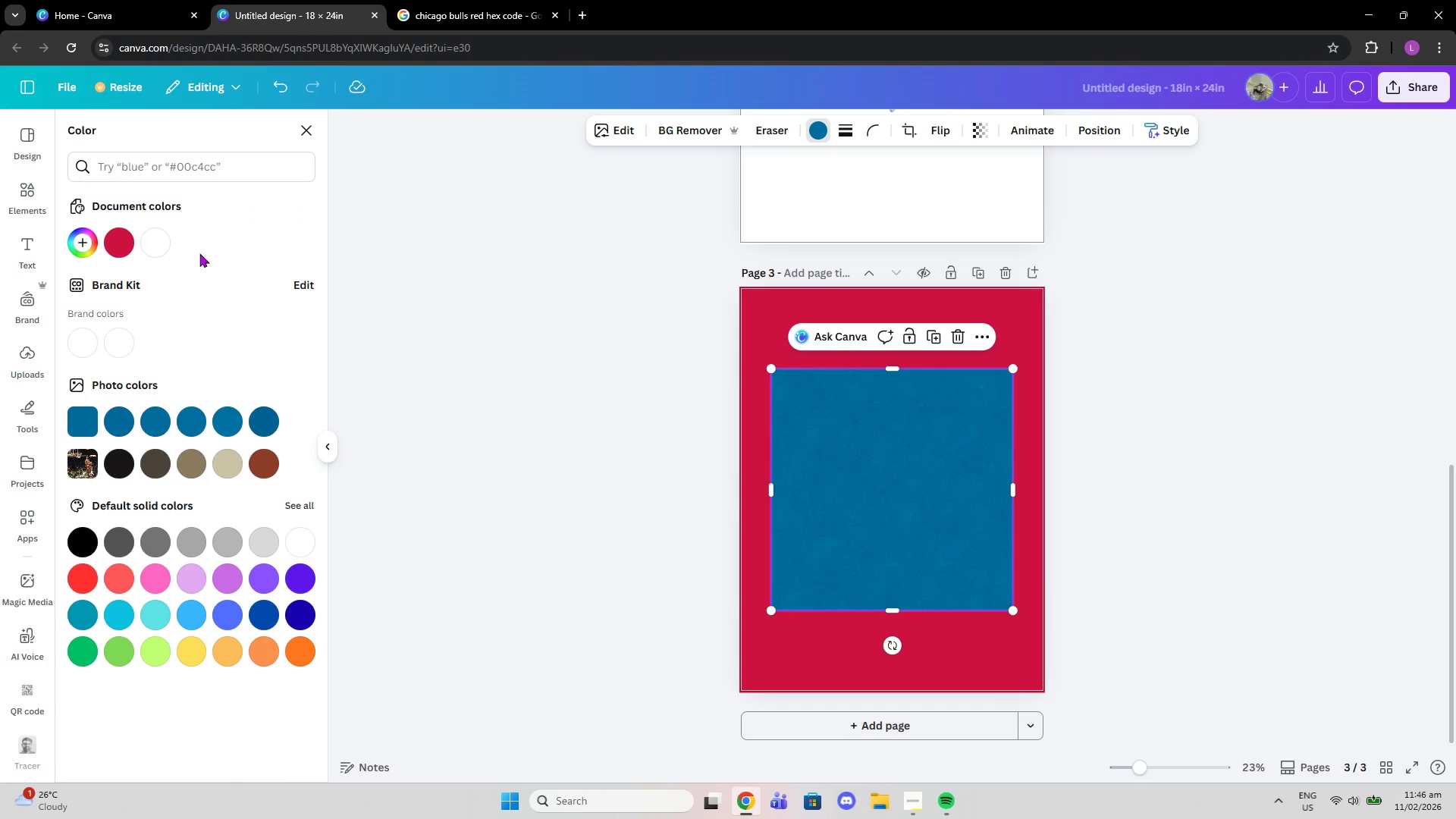 
left_click([112, 254])
 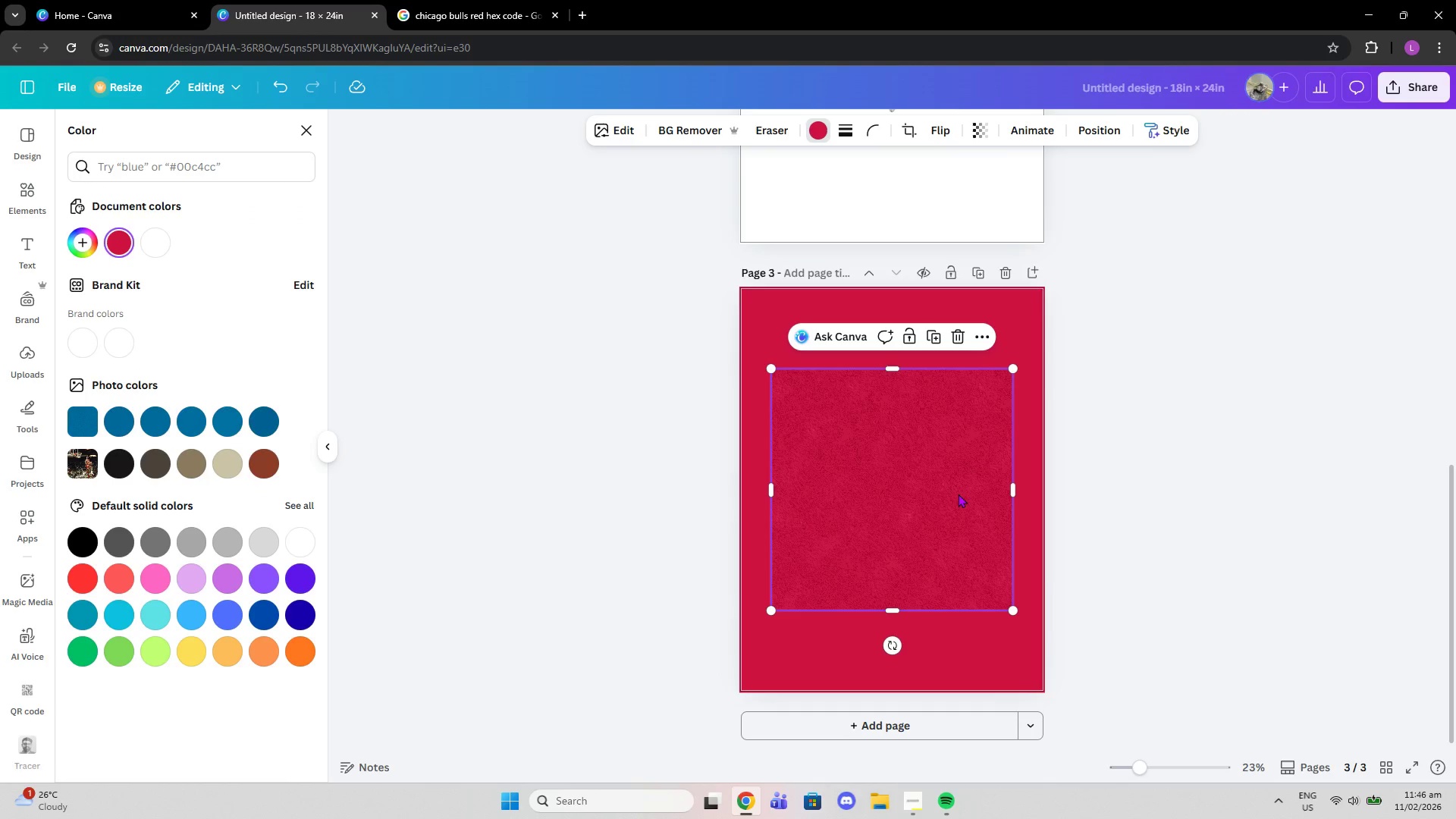 
left_click_drag(start_coordinate=[960, 495], to_coordinate=[912, 411])
 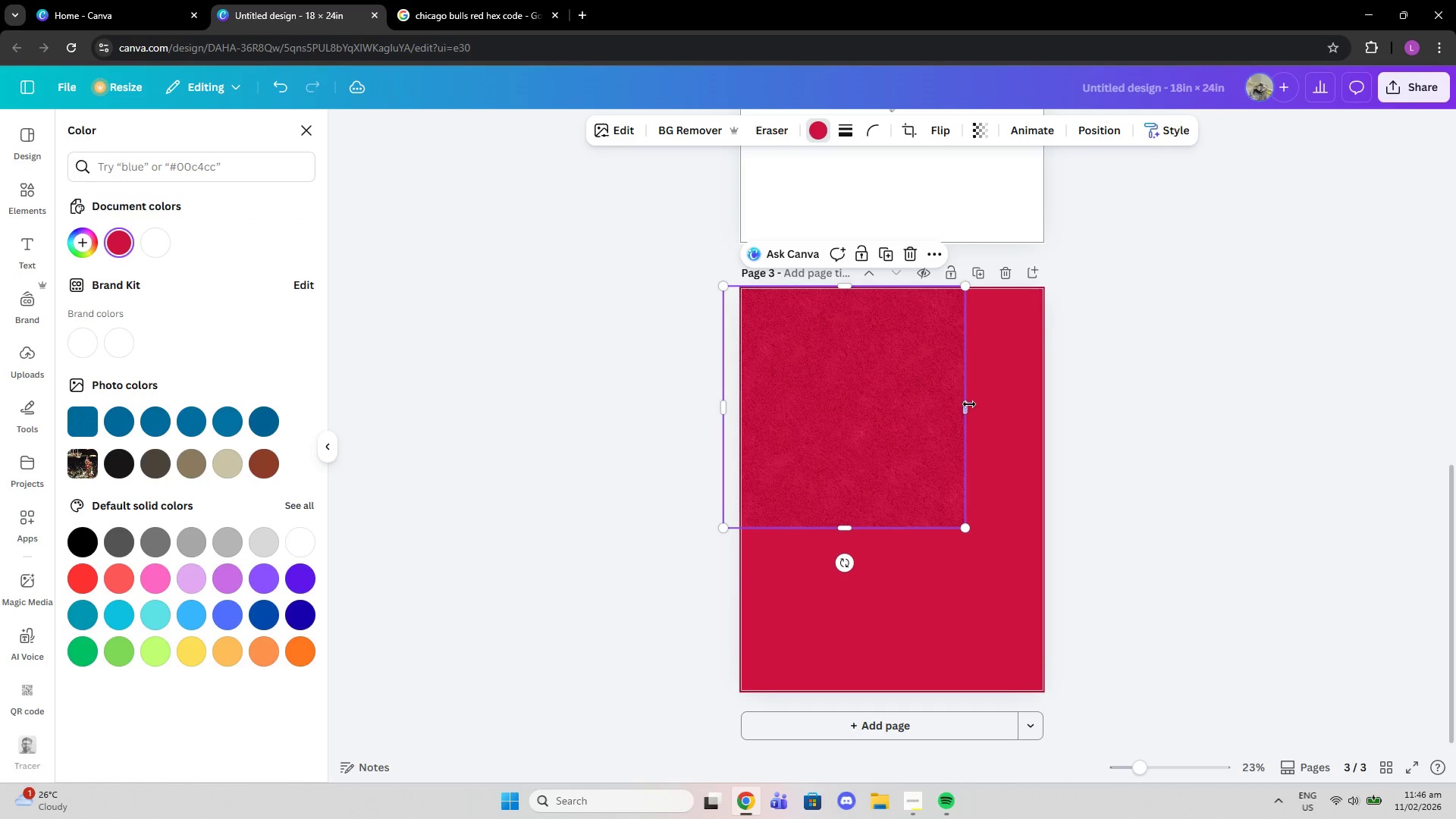 
left_click_drag(start_coordinate=[969, 403], to_coordinate=[1056, 403])
 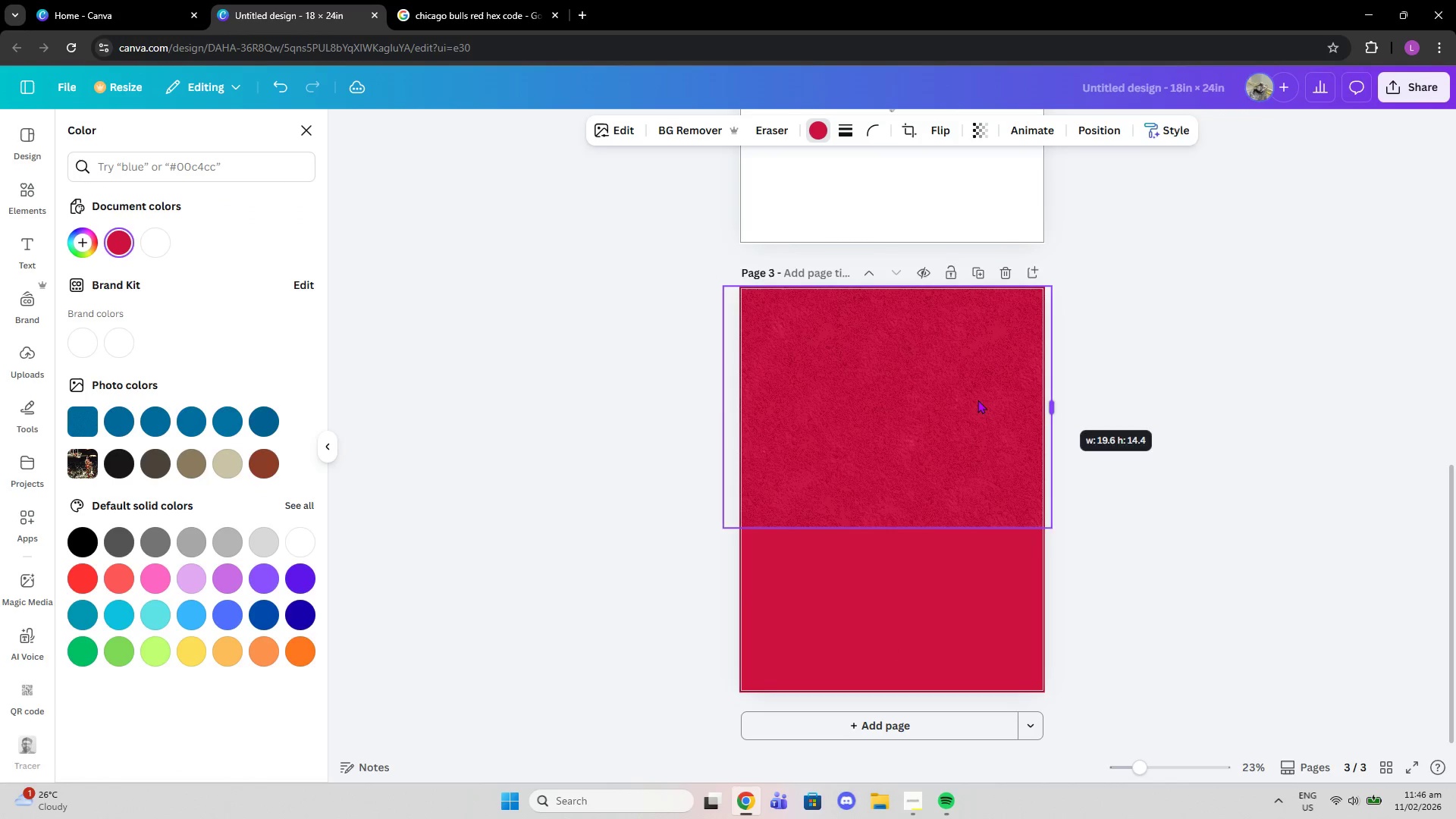 
left_click_drag(start_coordinate=[974, 397], to_coordinate=[981, 569])
 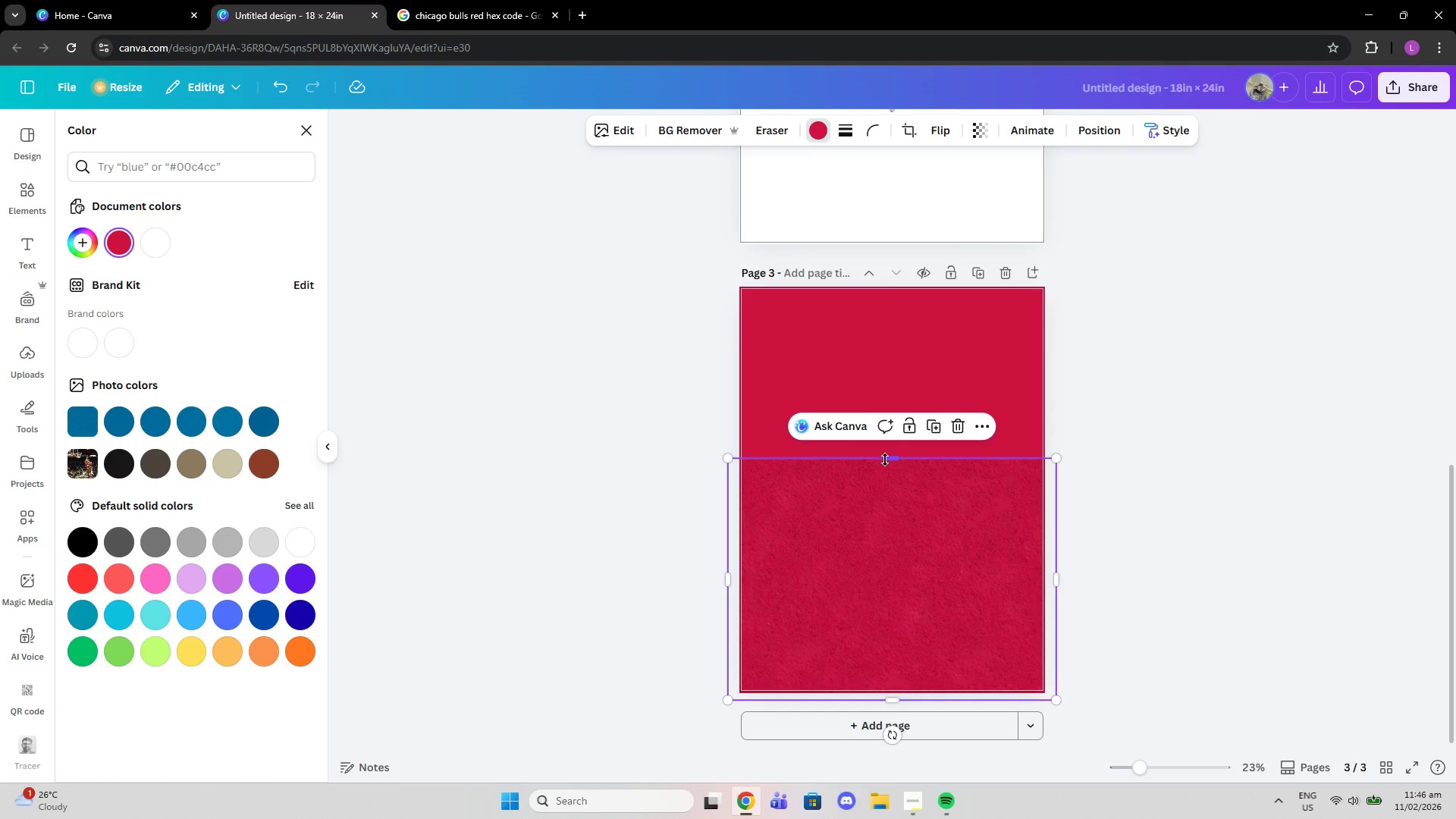 
left_click_drag(start_coordinate=[893, 460], to_coordinate=[891, 281])
 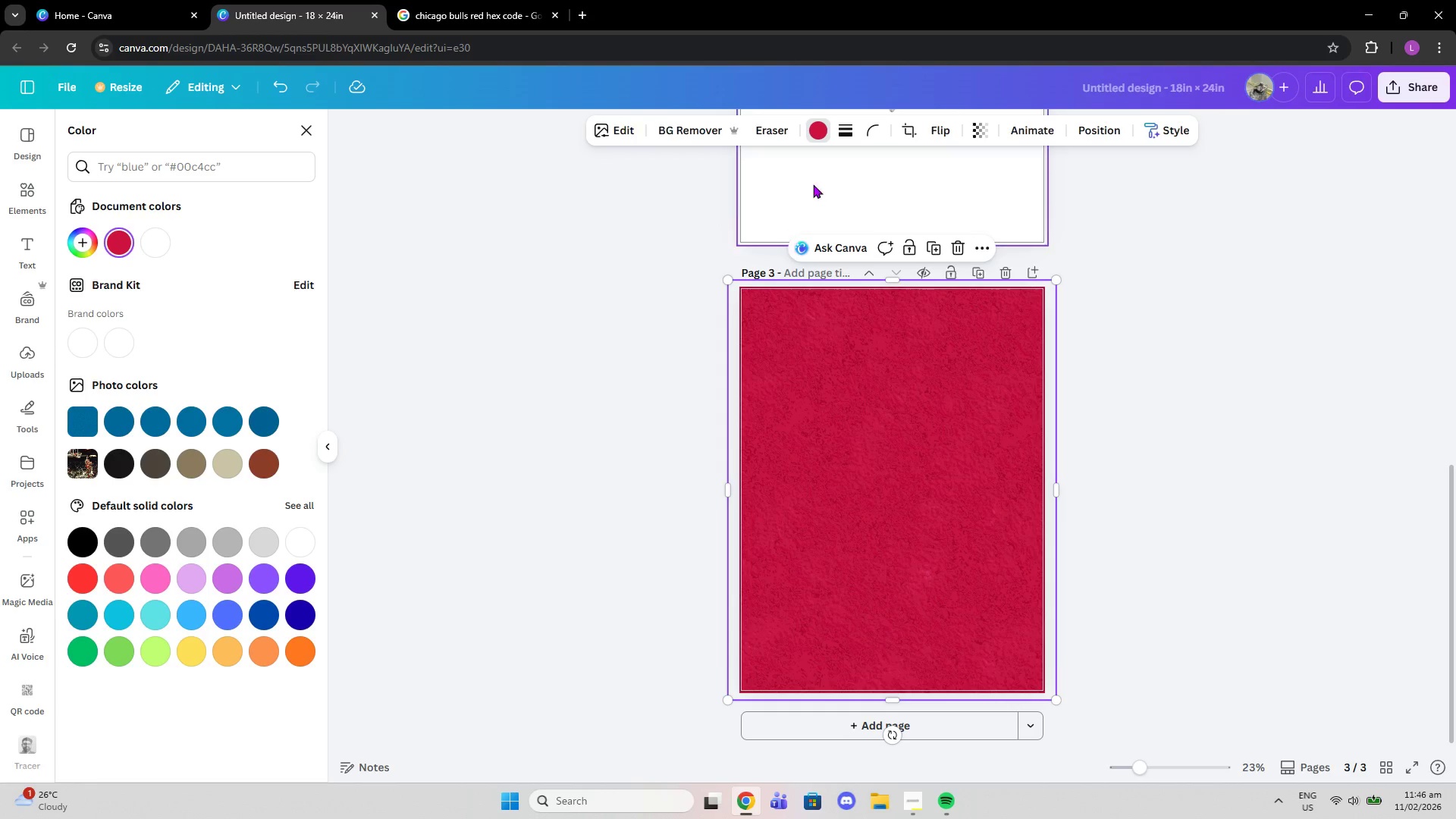 
left_click([989, 130])
 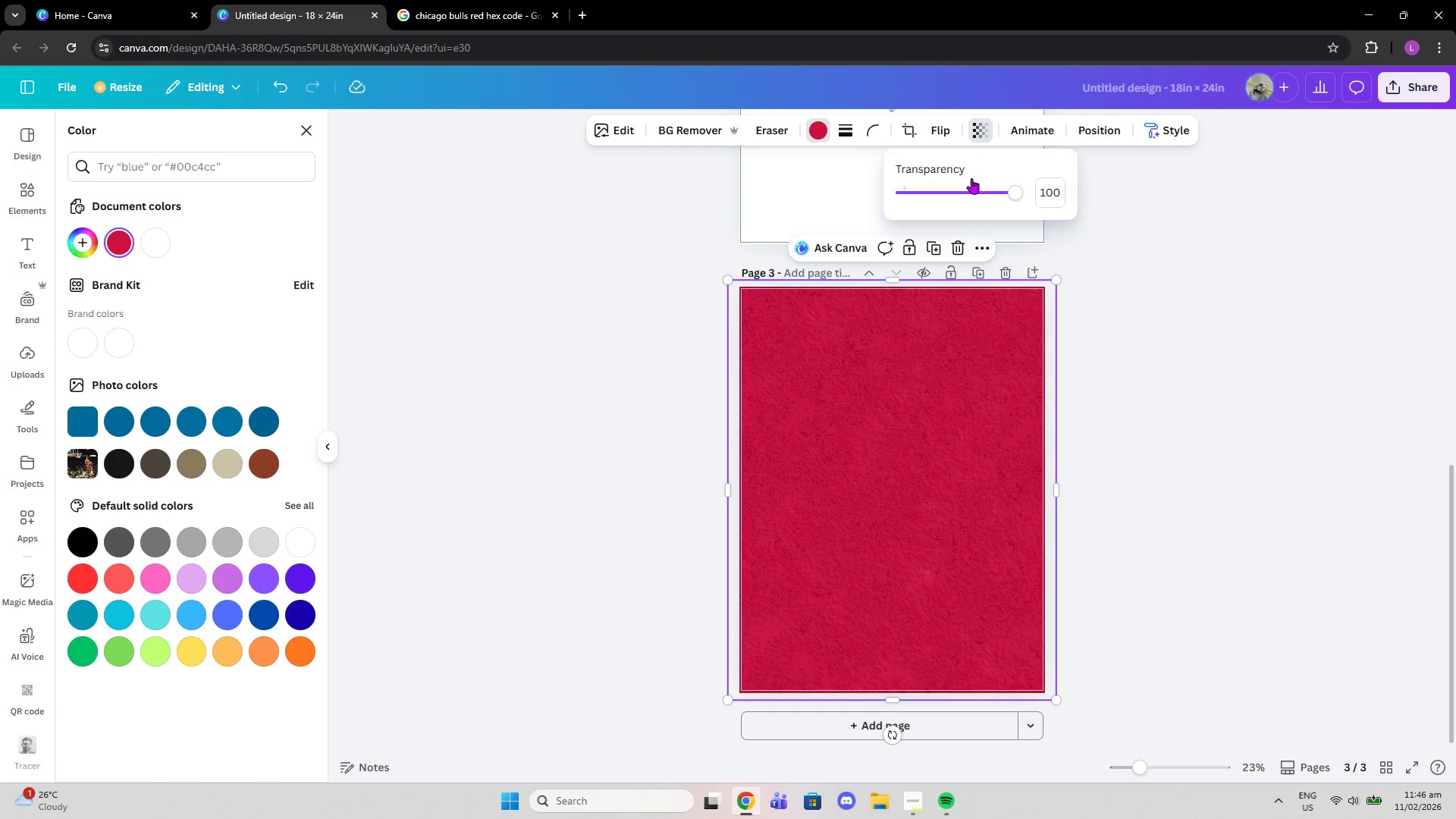 
left_click_drag(start_coordinate=[971, 178], to_coordinate=[945, 196])
 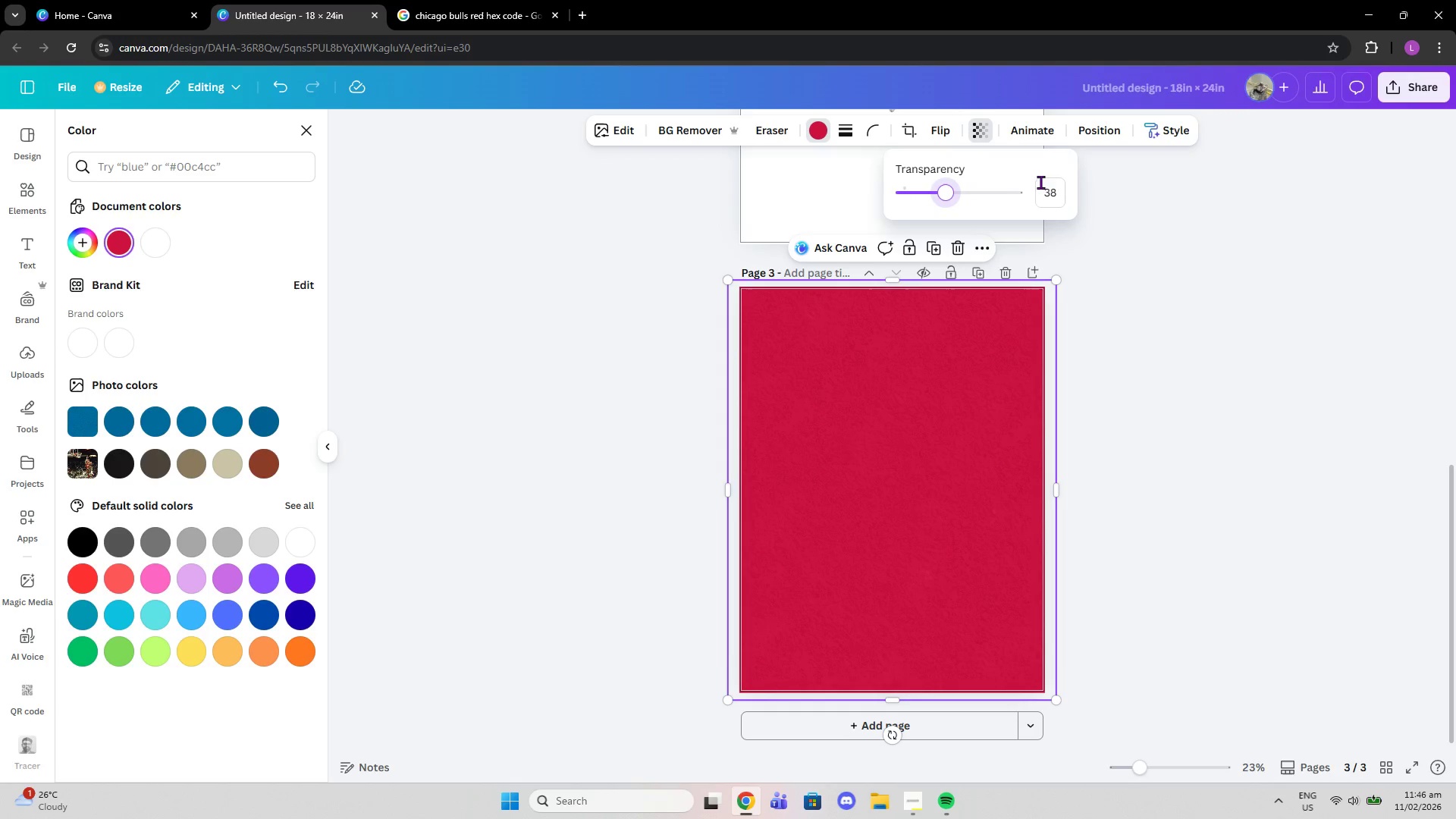 
left_click([1053, 183])
 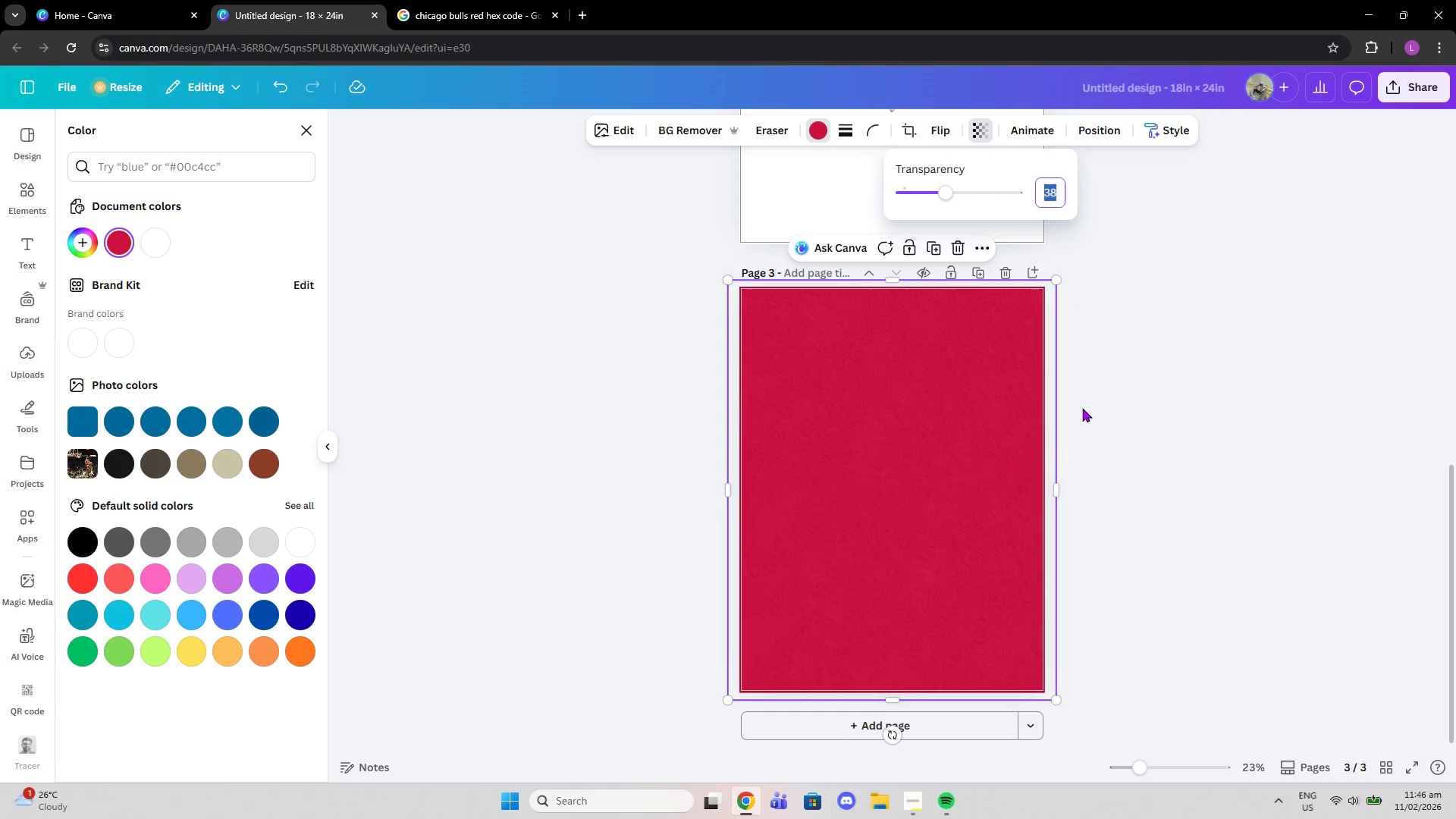 
type(40)
 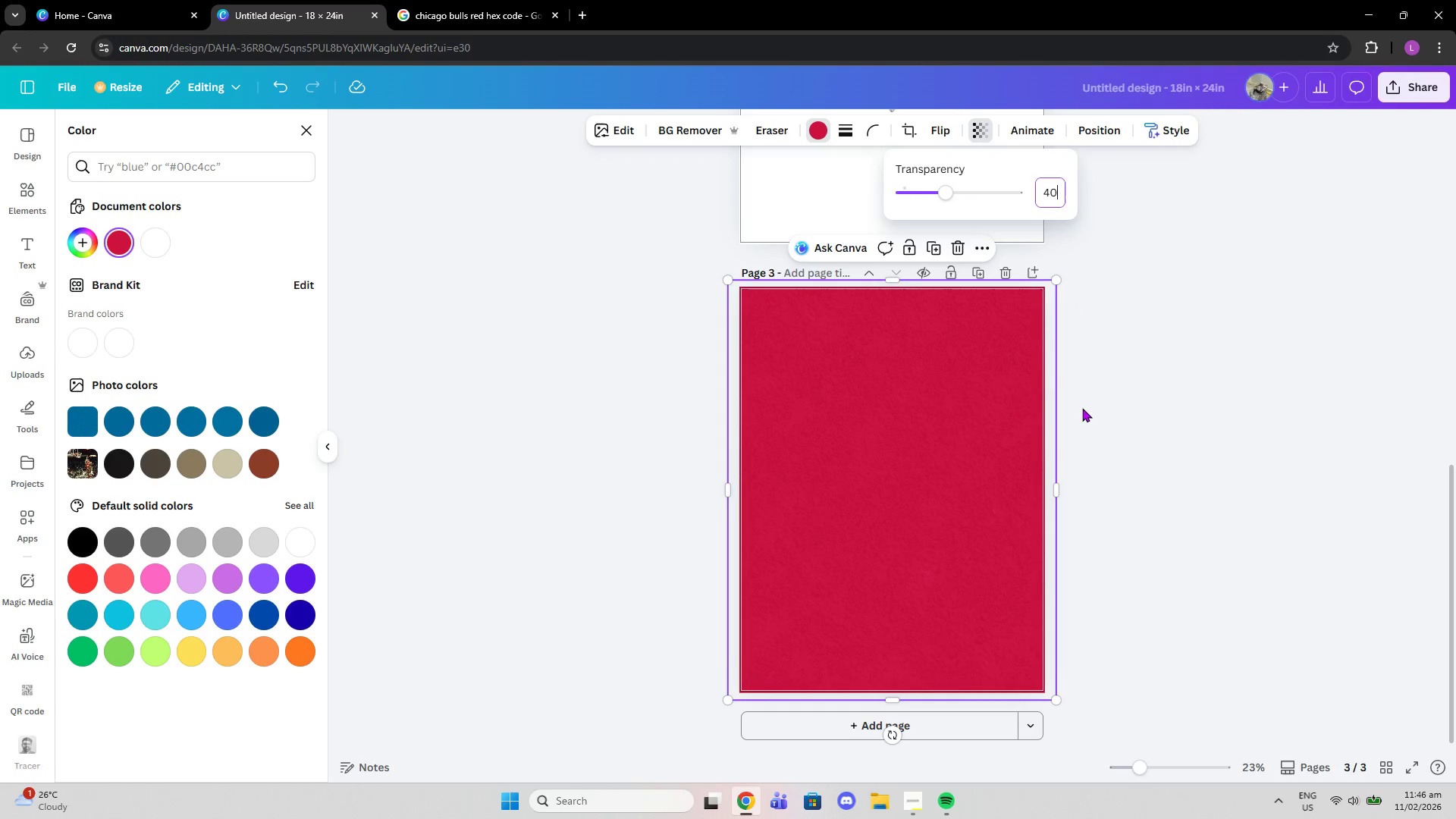 
key(Enter)
 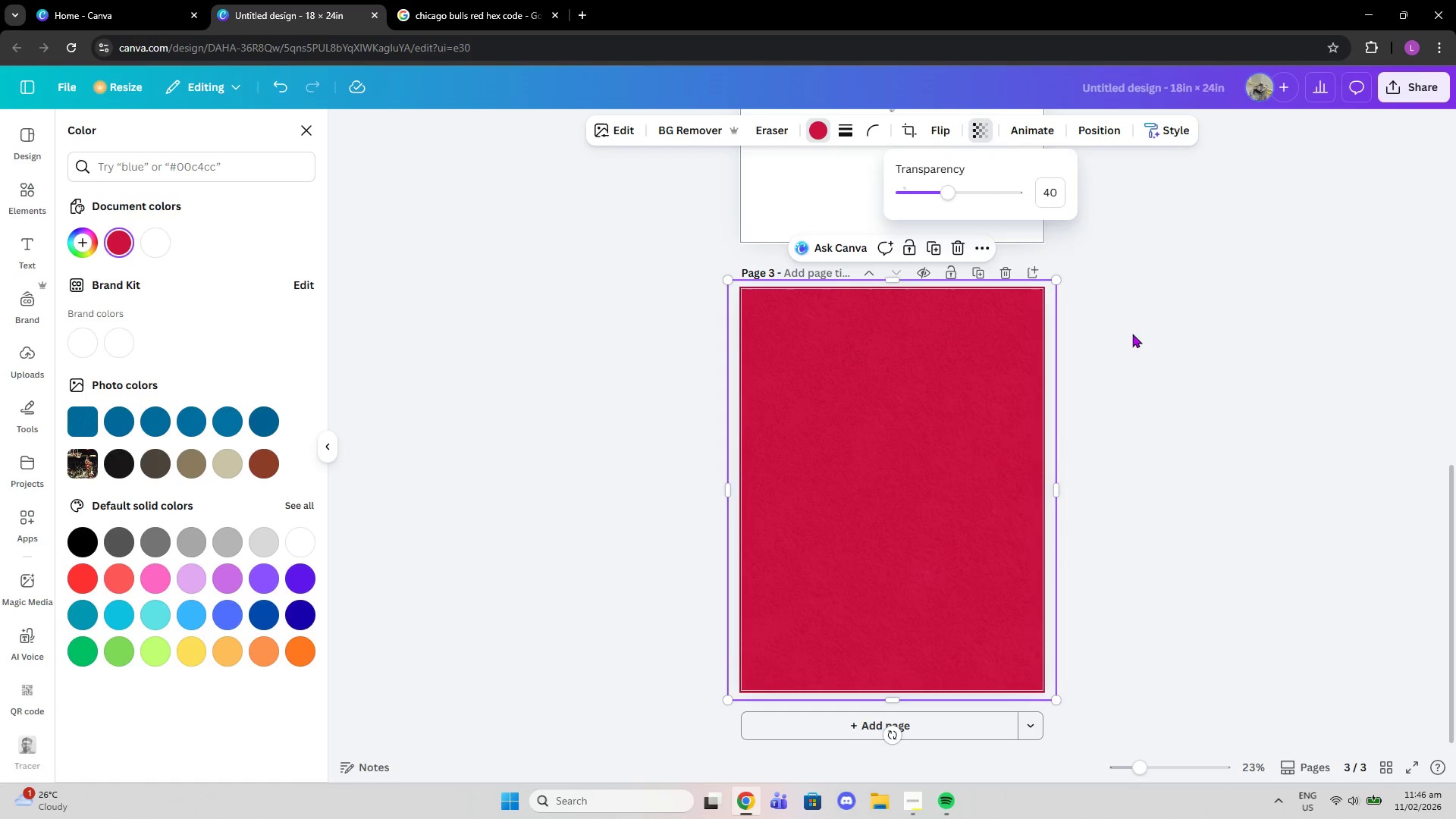 
left_click([1191, 340])
 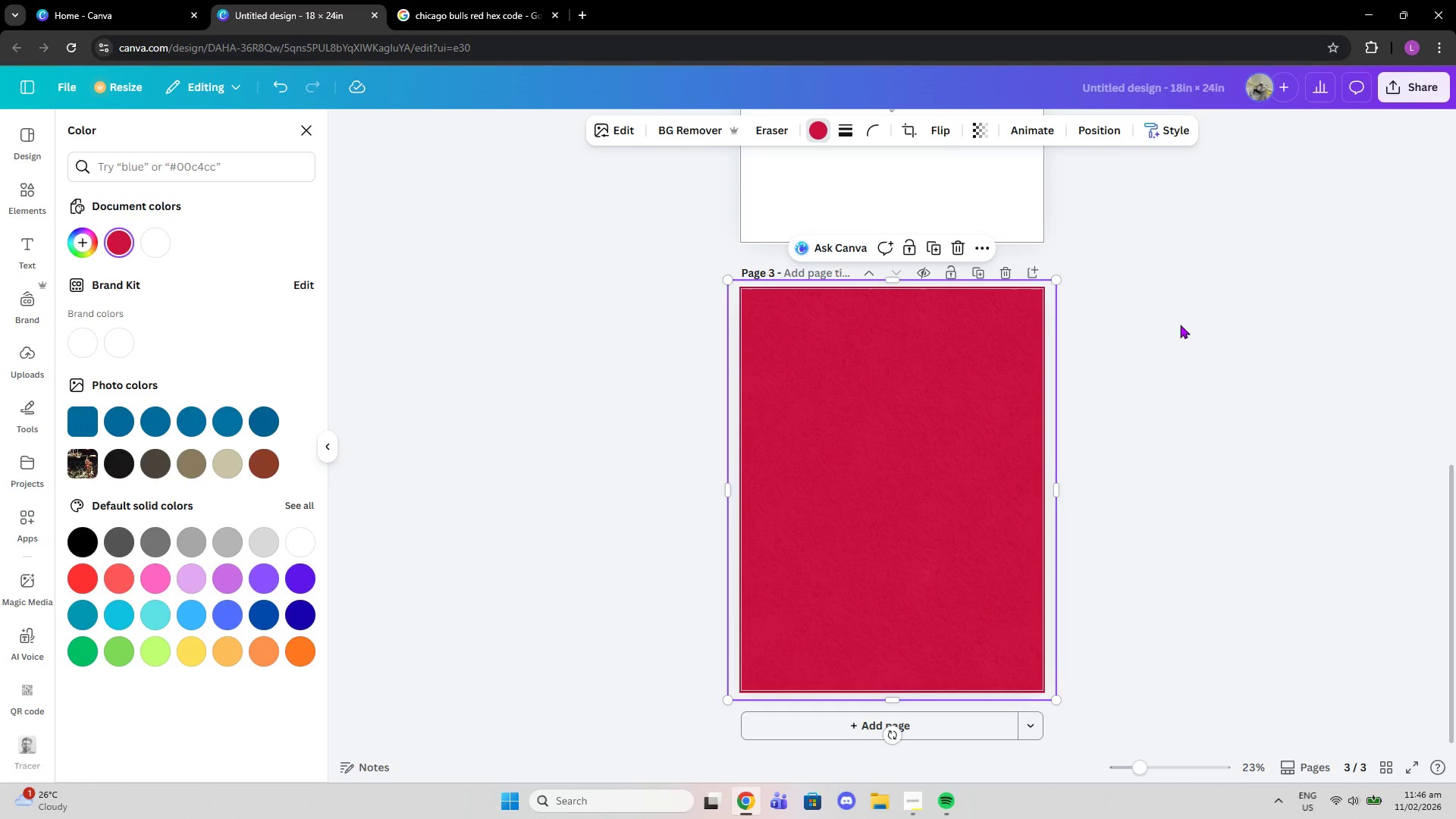 
left_click([1182, 318])
 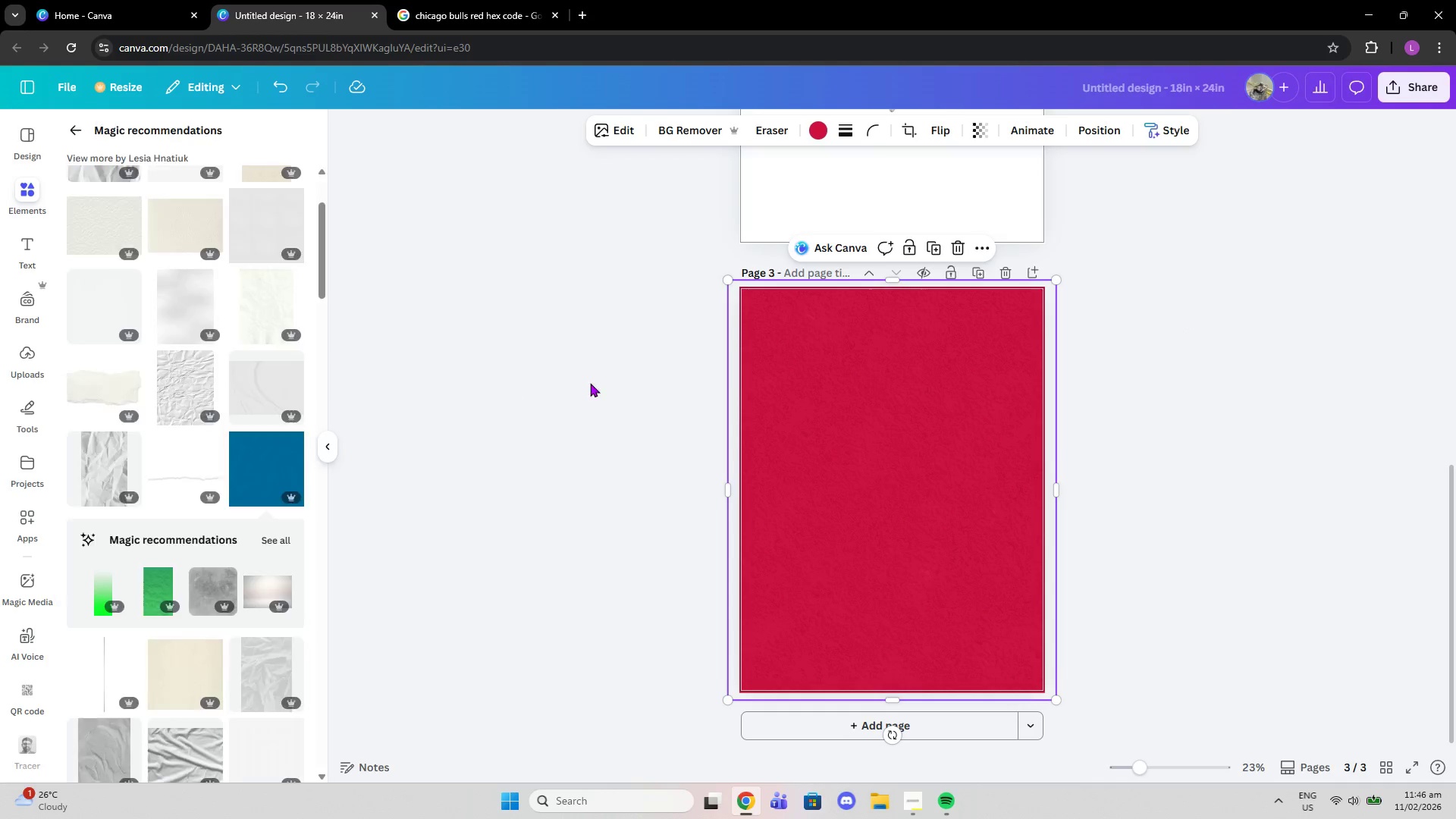 
scroll: coordinate [626, 371], scroll_direction: up, amount: 10.0
 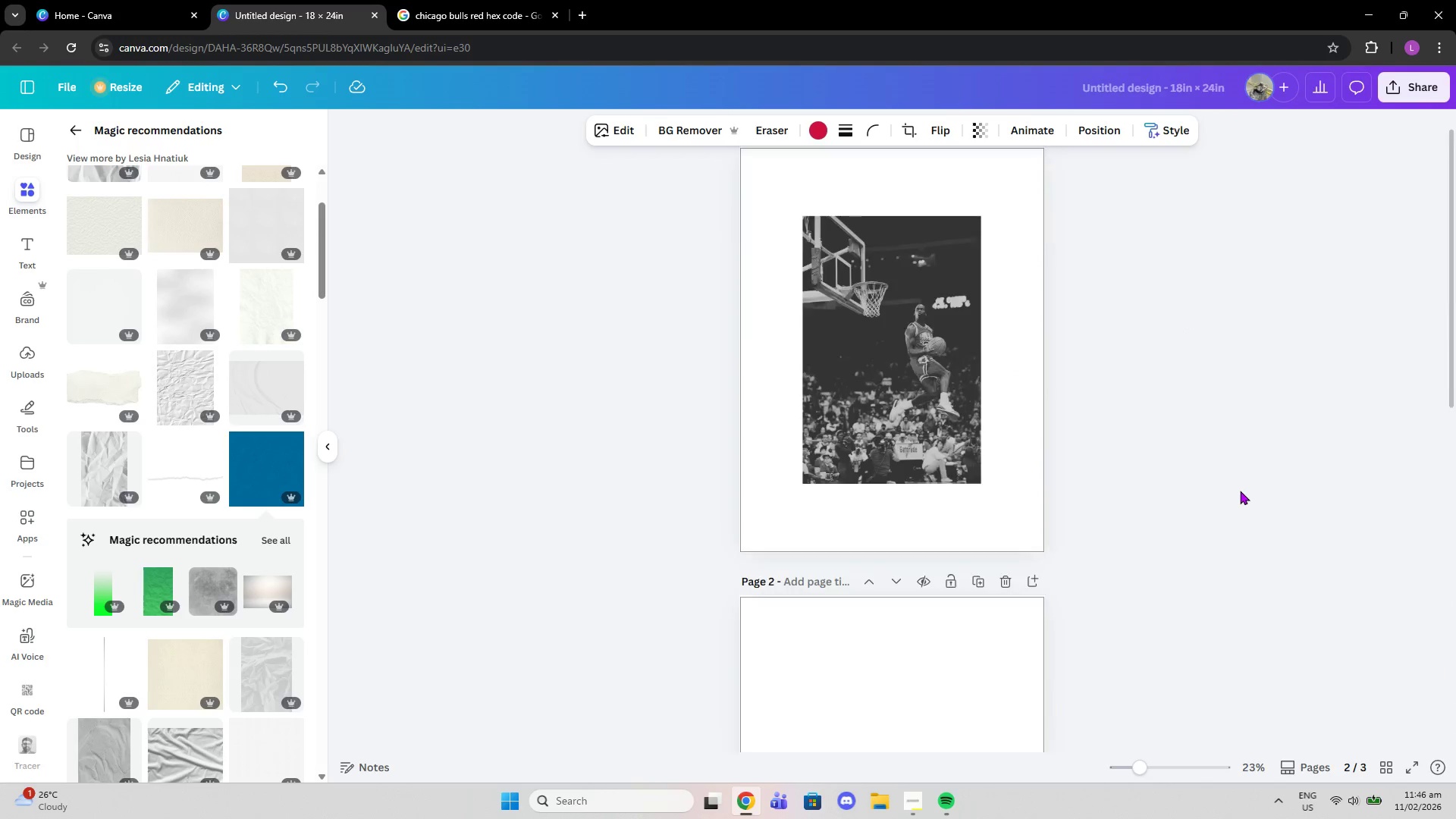 
left_click([1152, 444])
 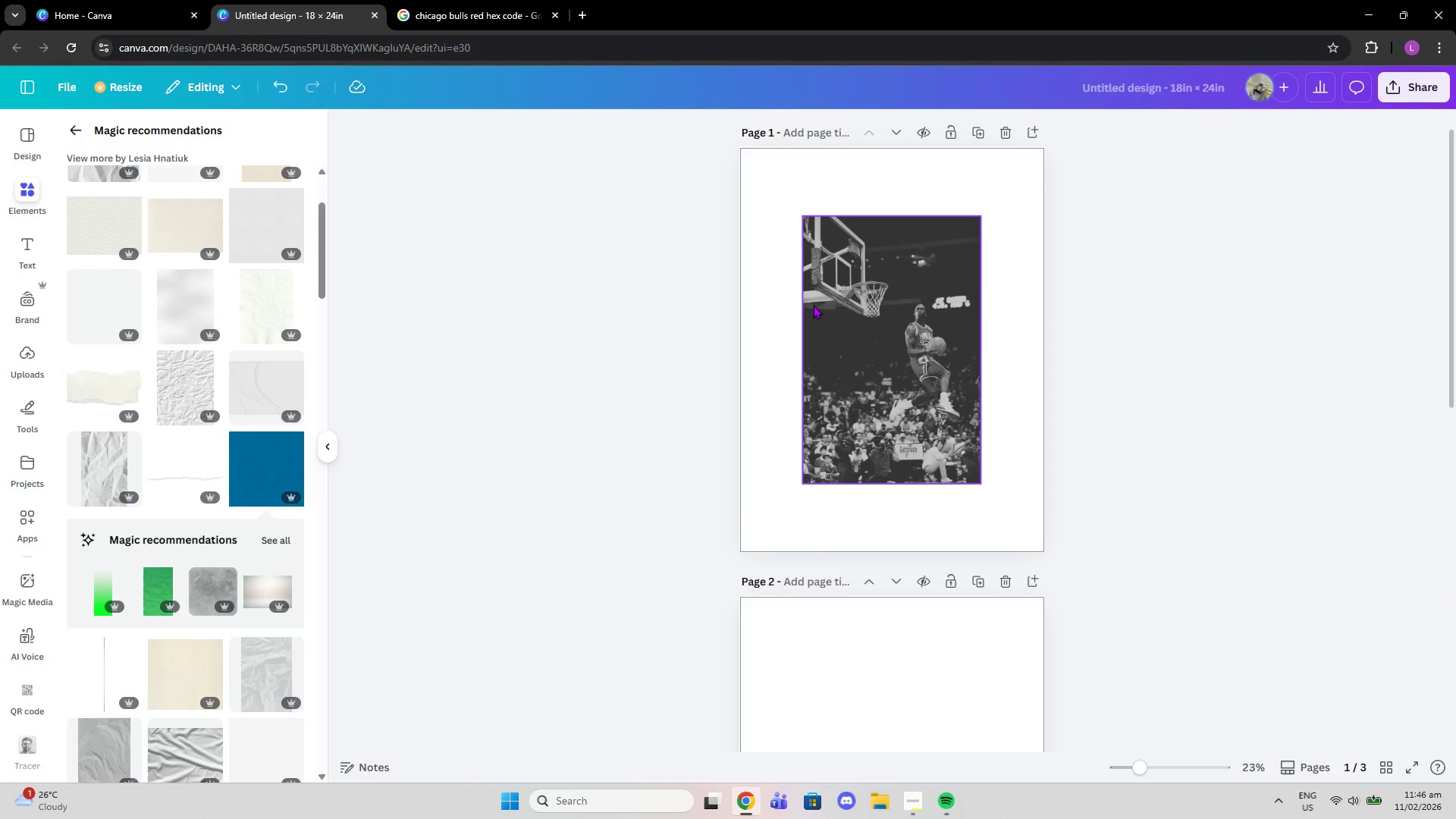 
left_click([813, 305])
 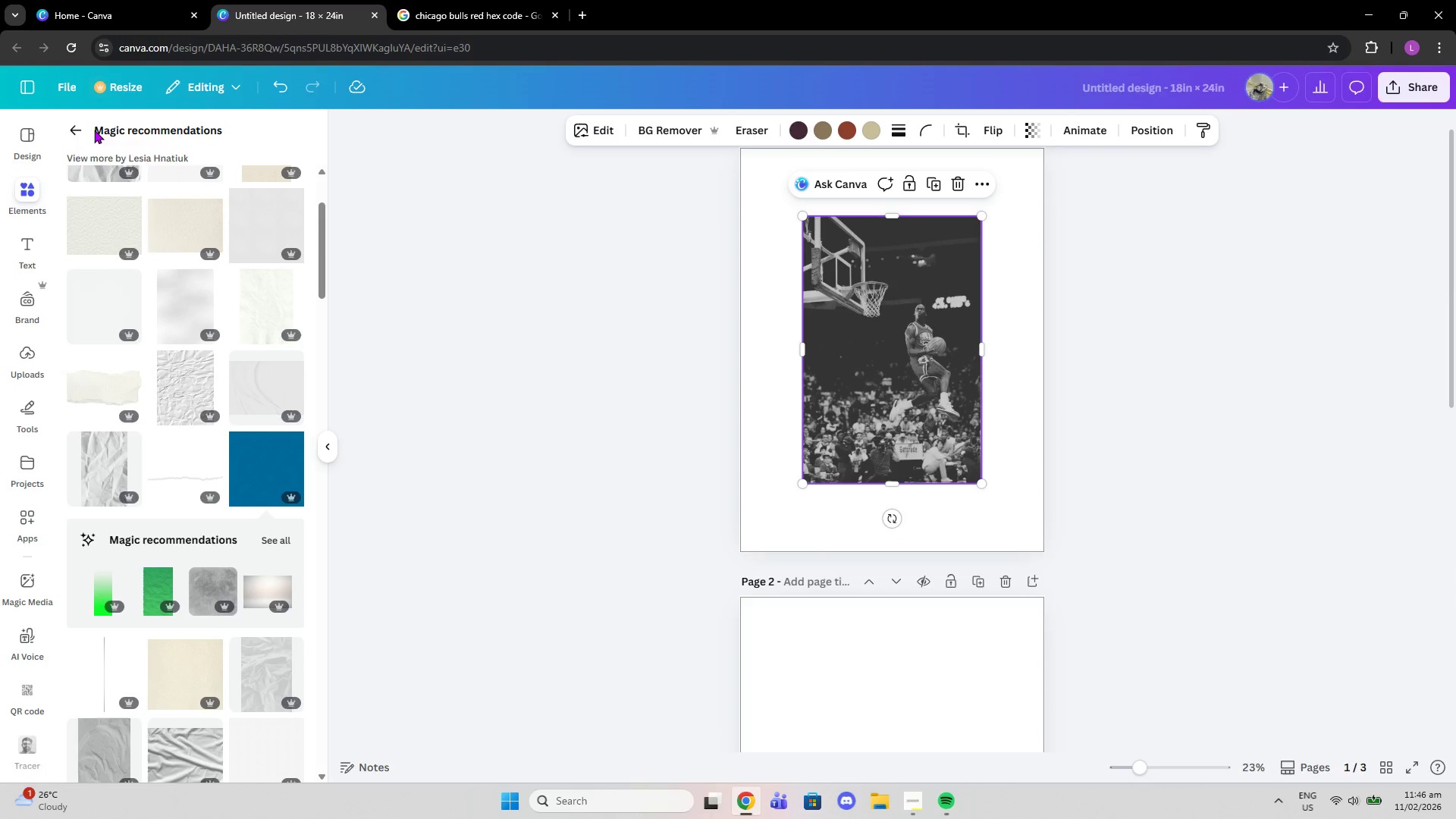 
double_click([68, 131])
 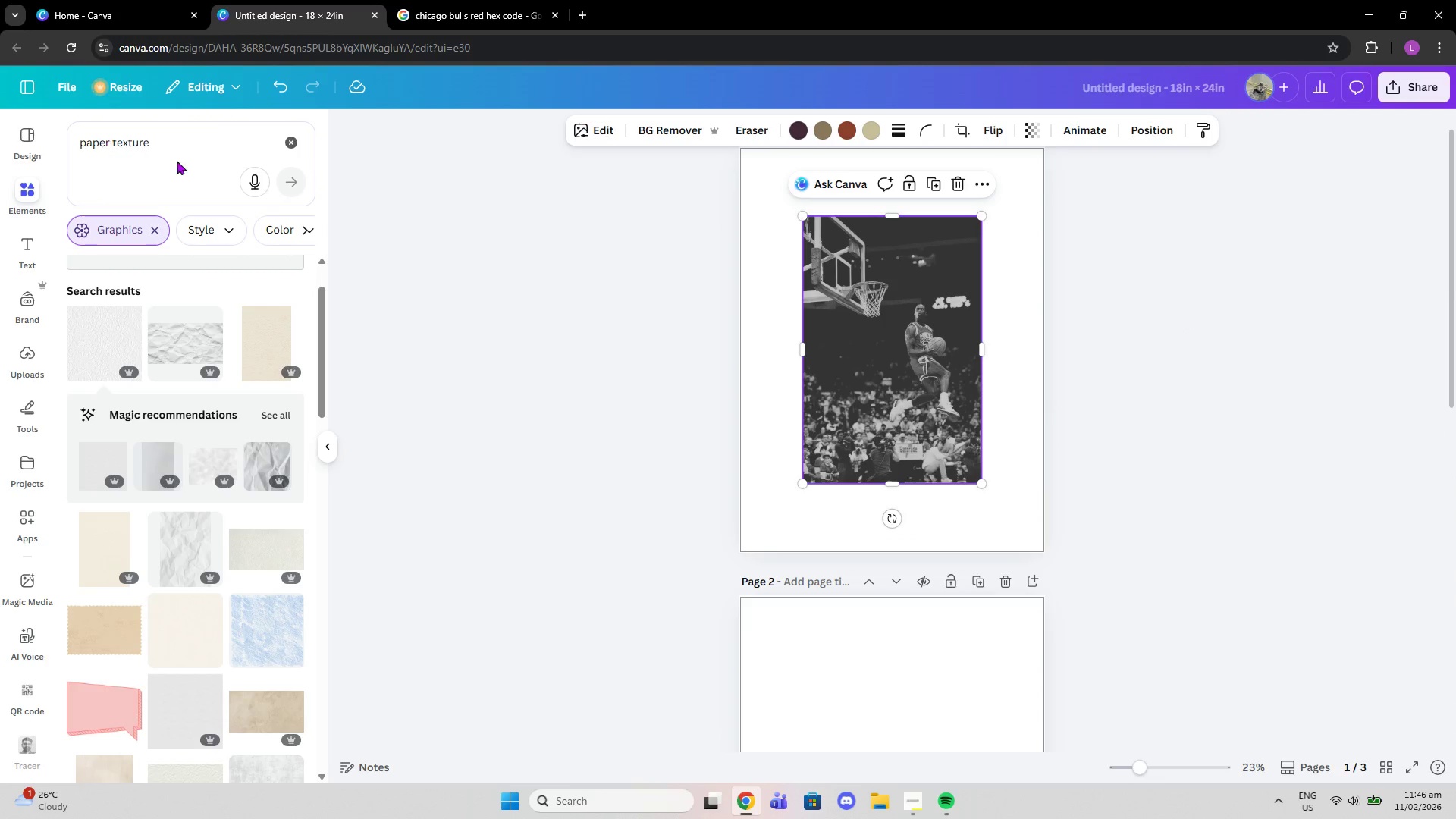 
left_click_drag(start_coordinate=[195, 128], to_coordinate=[0, 144])
 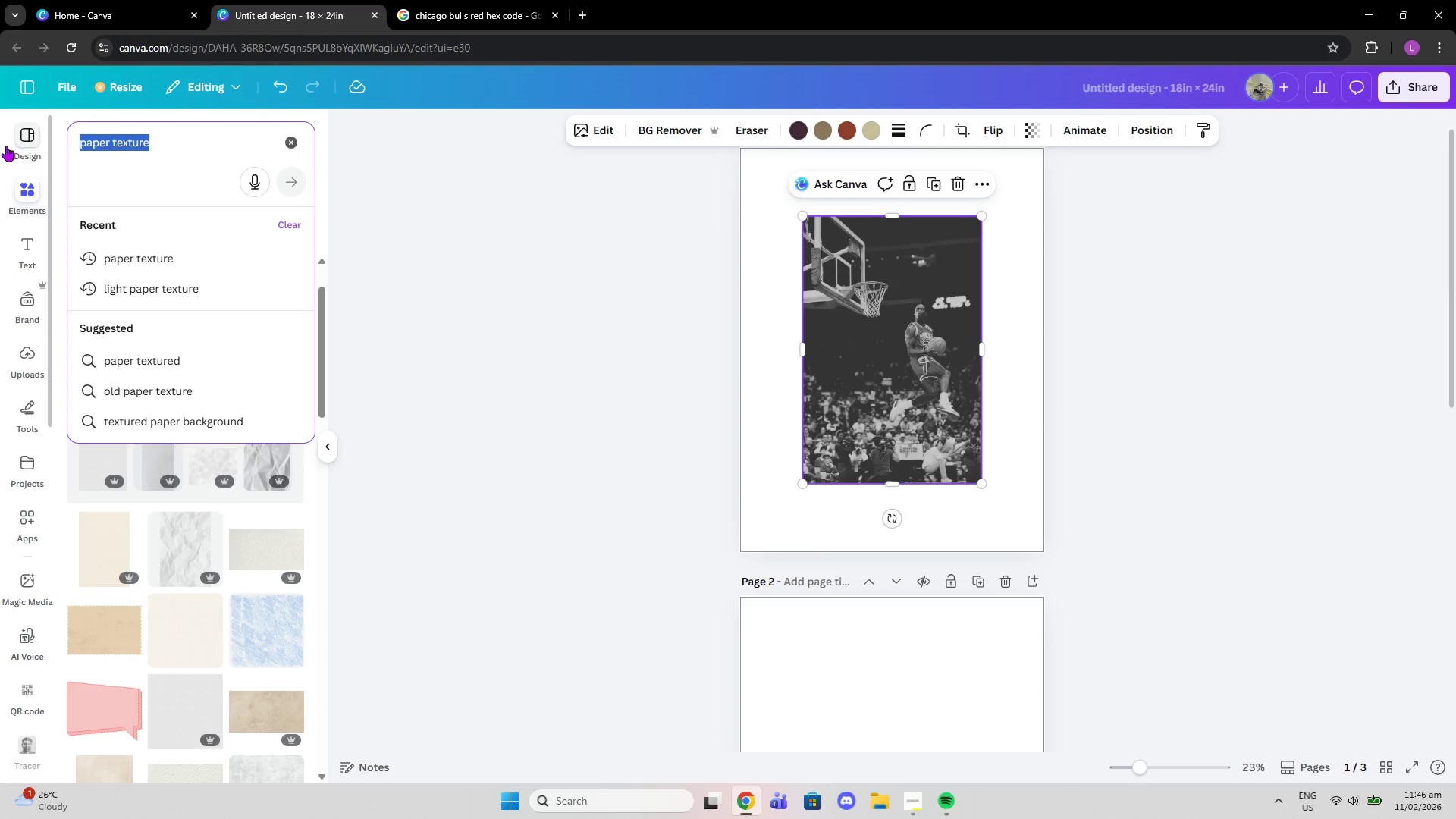 
type(polaroid frame old)
 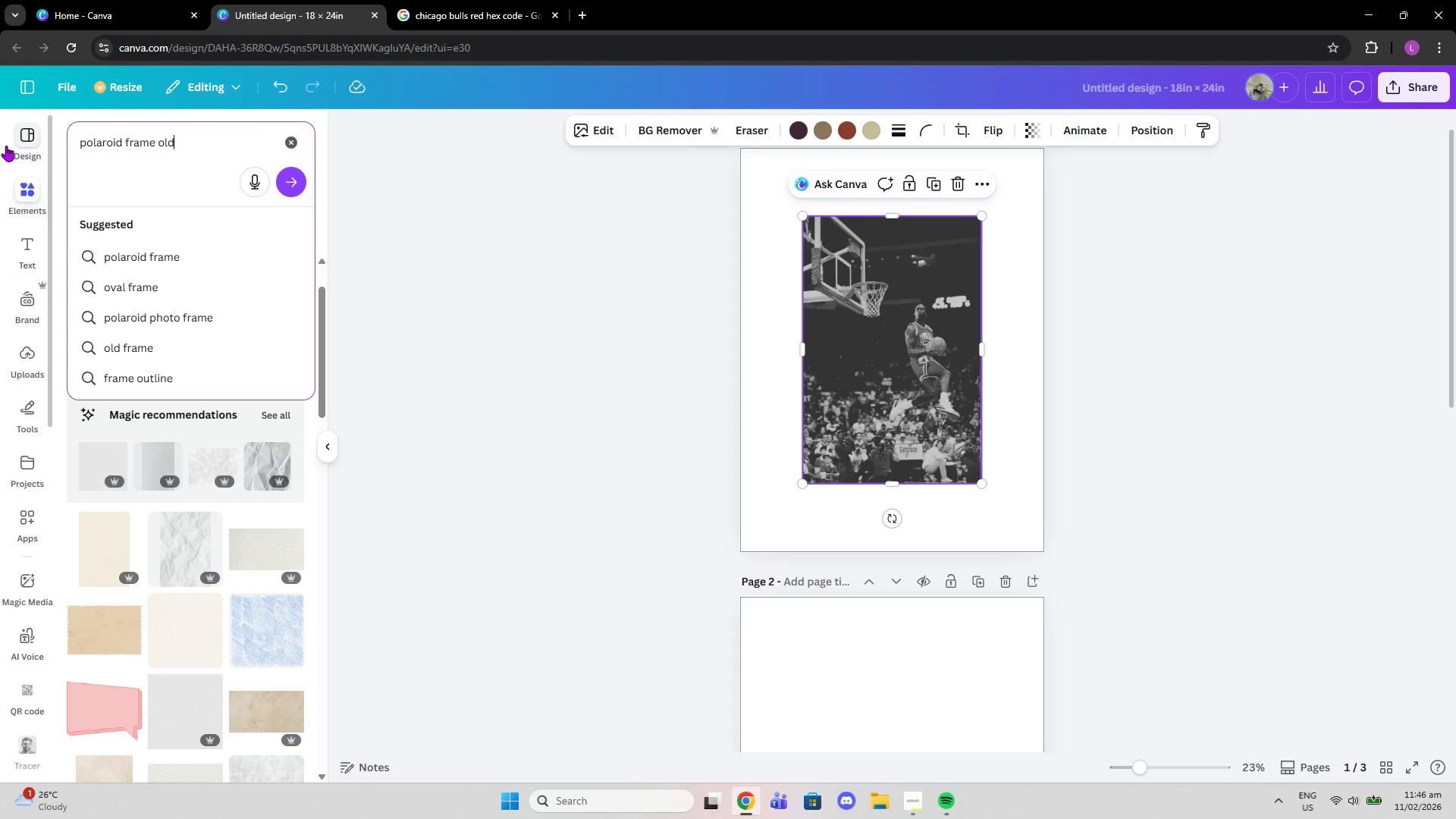 
key(Enter)
 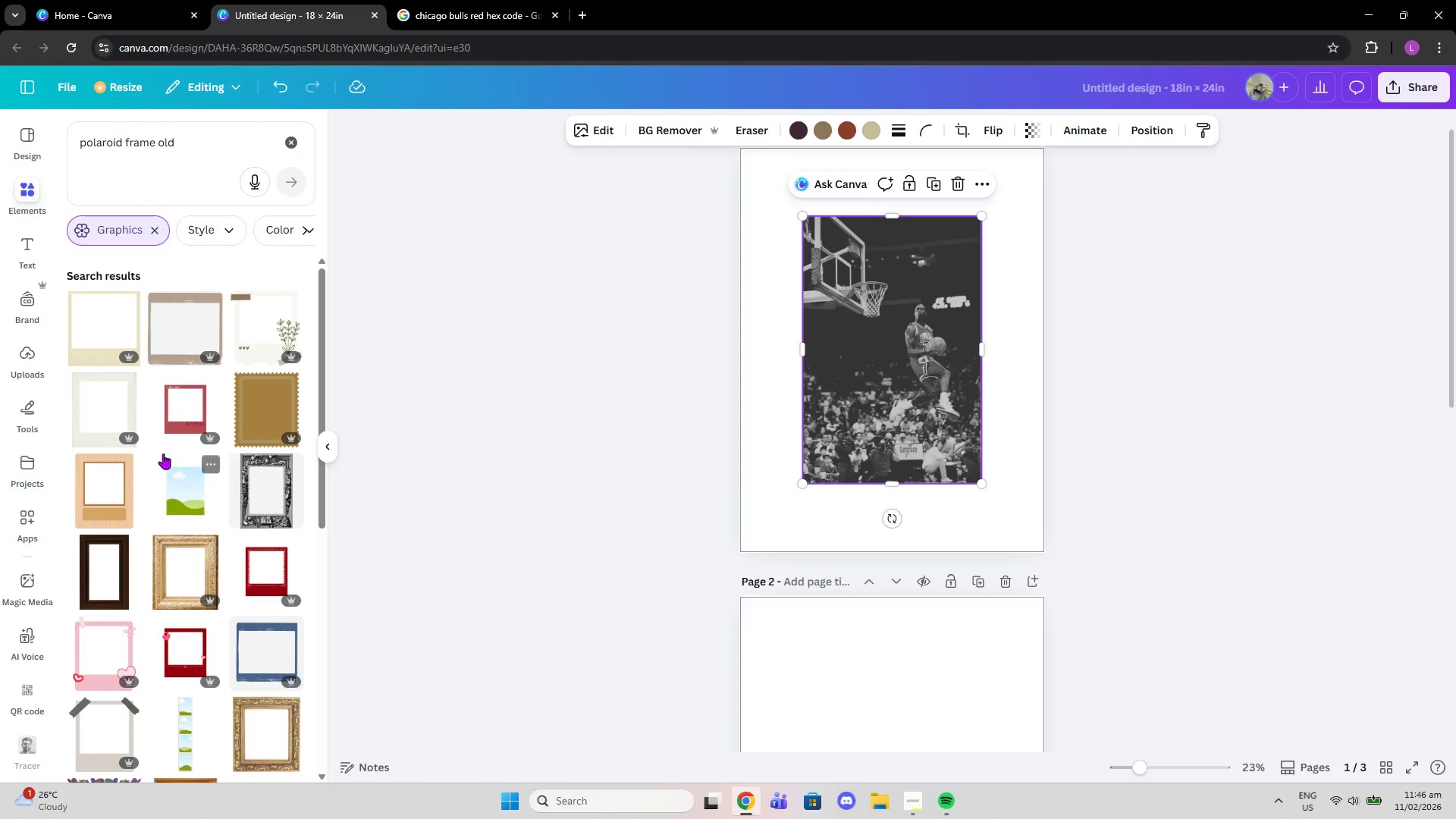 
wait(5.11)
 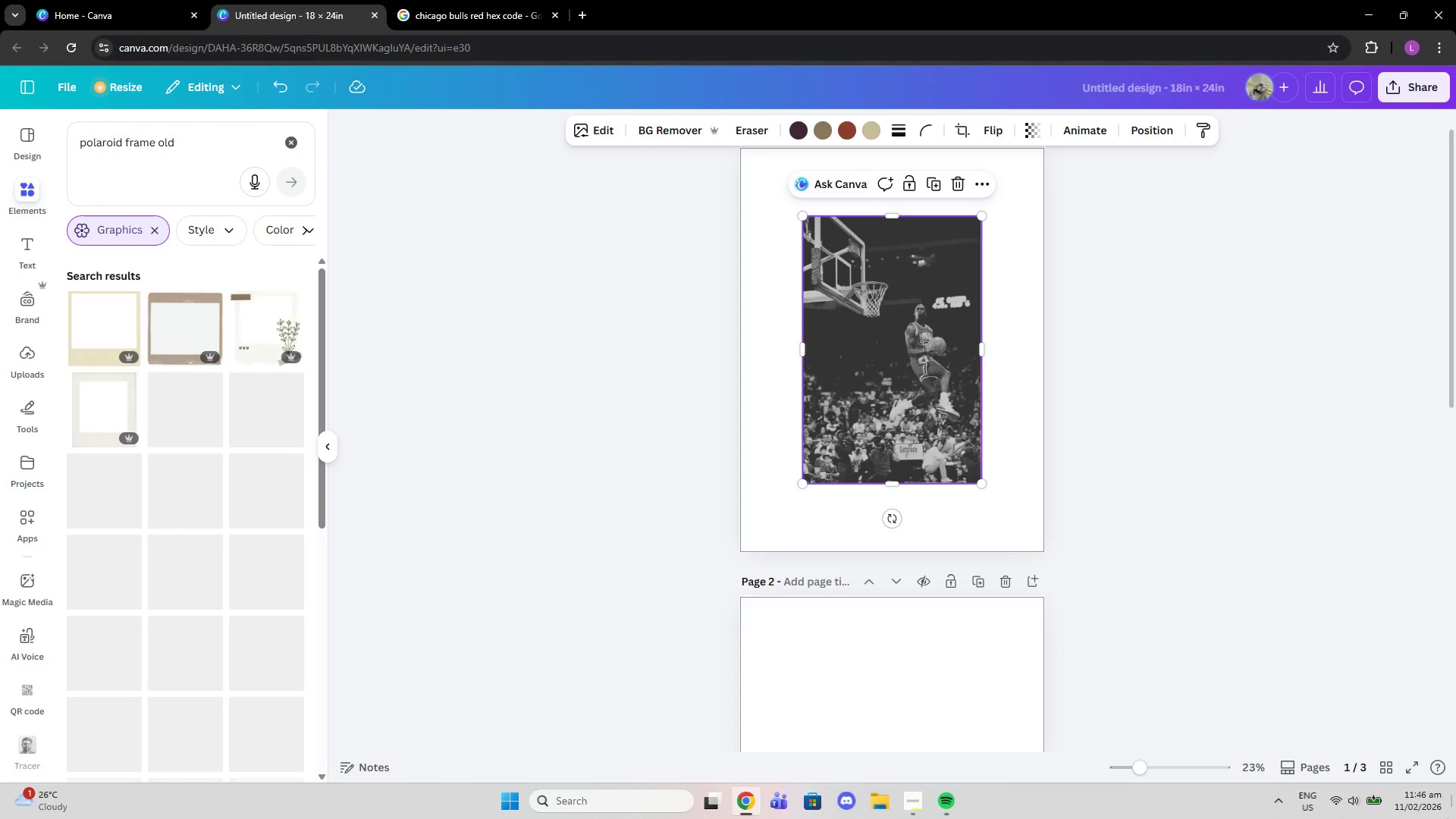 
double_click([138, 139])
 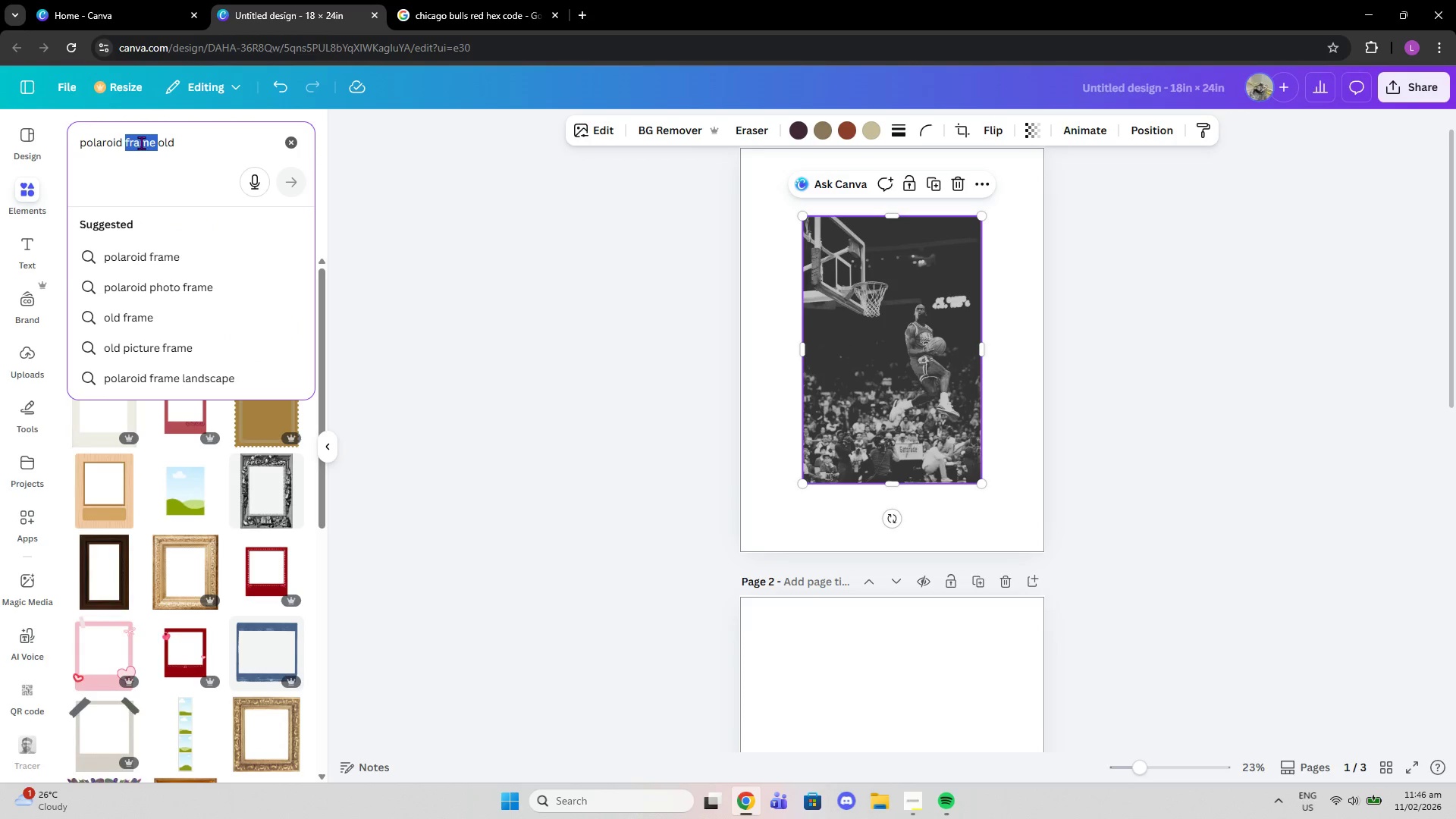 
key(Backspace)
 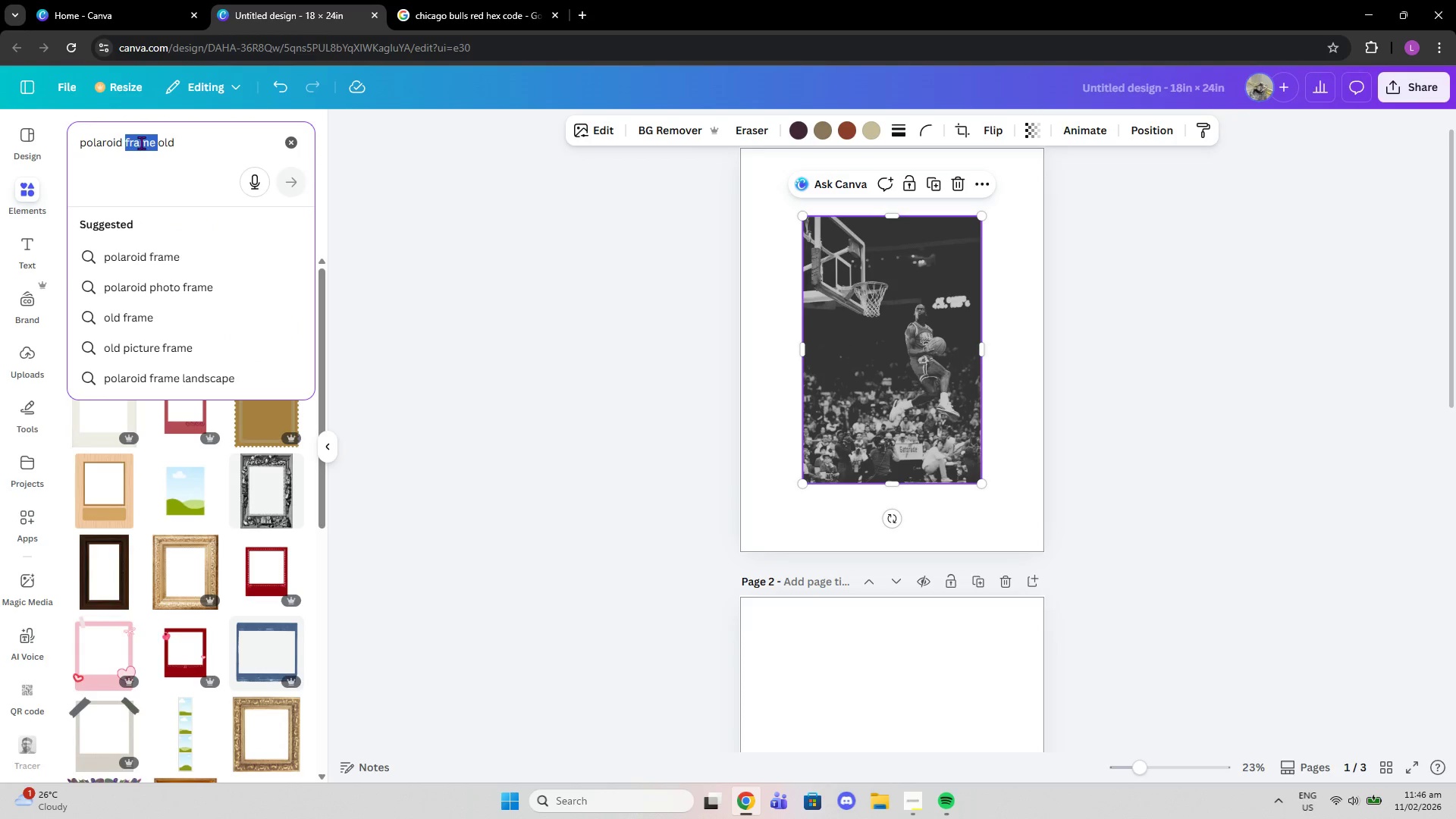 
key(Enter)
 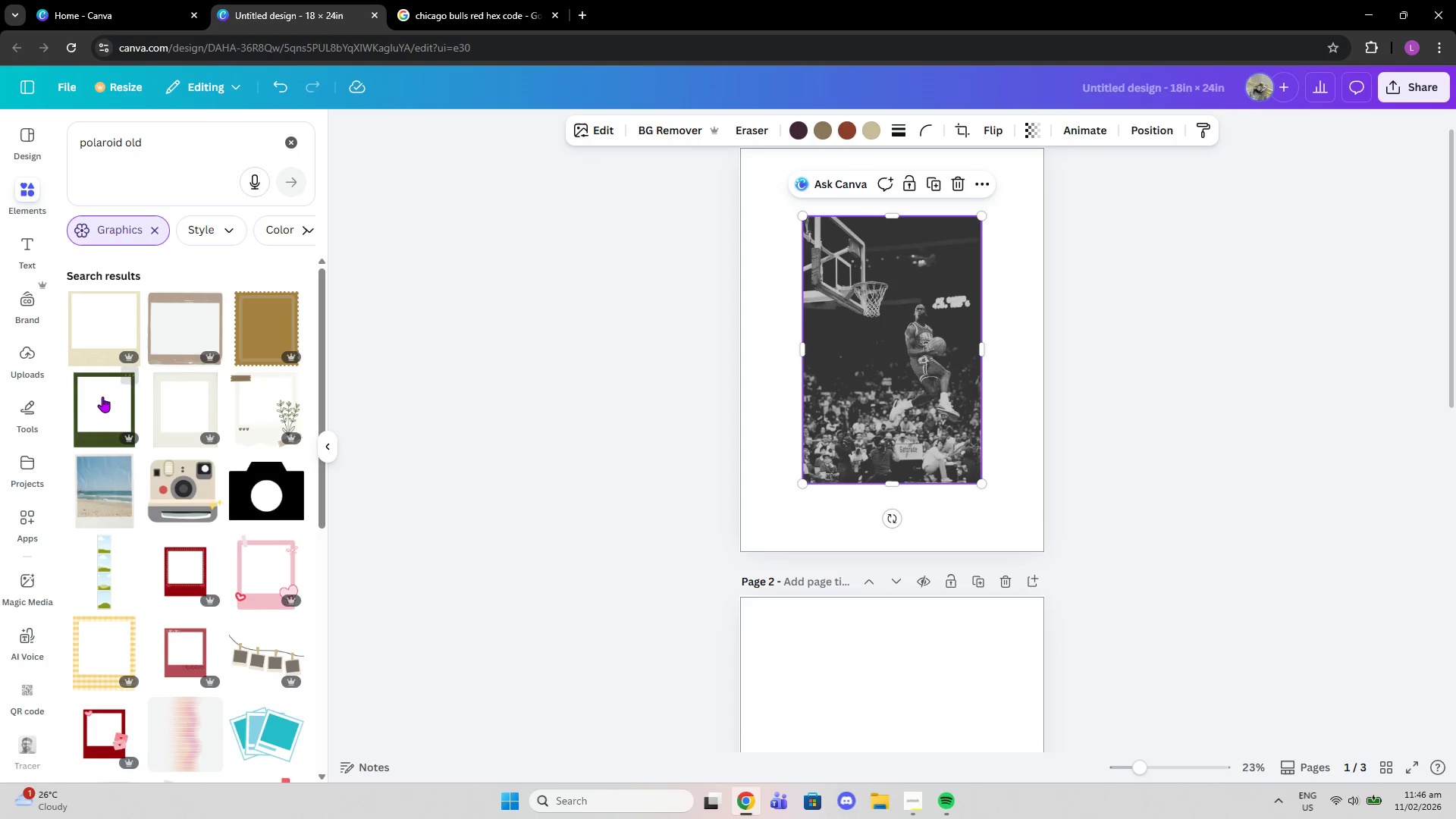 
wait(5.22)
 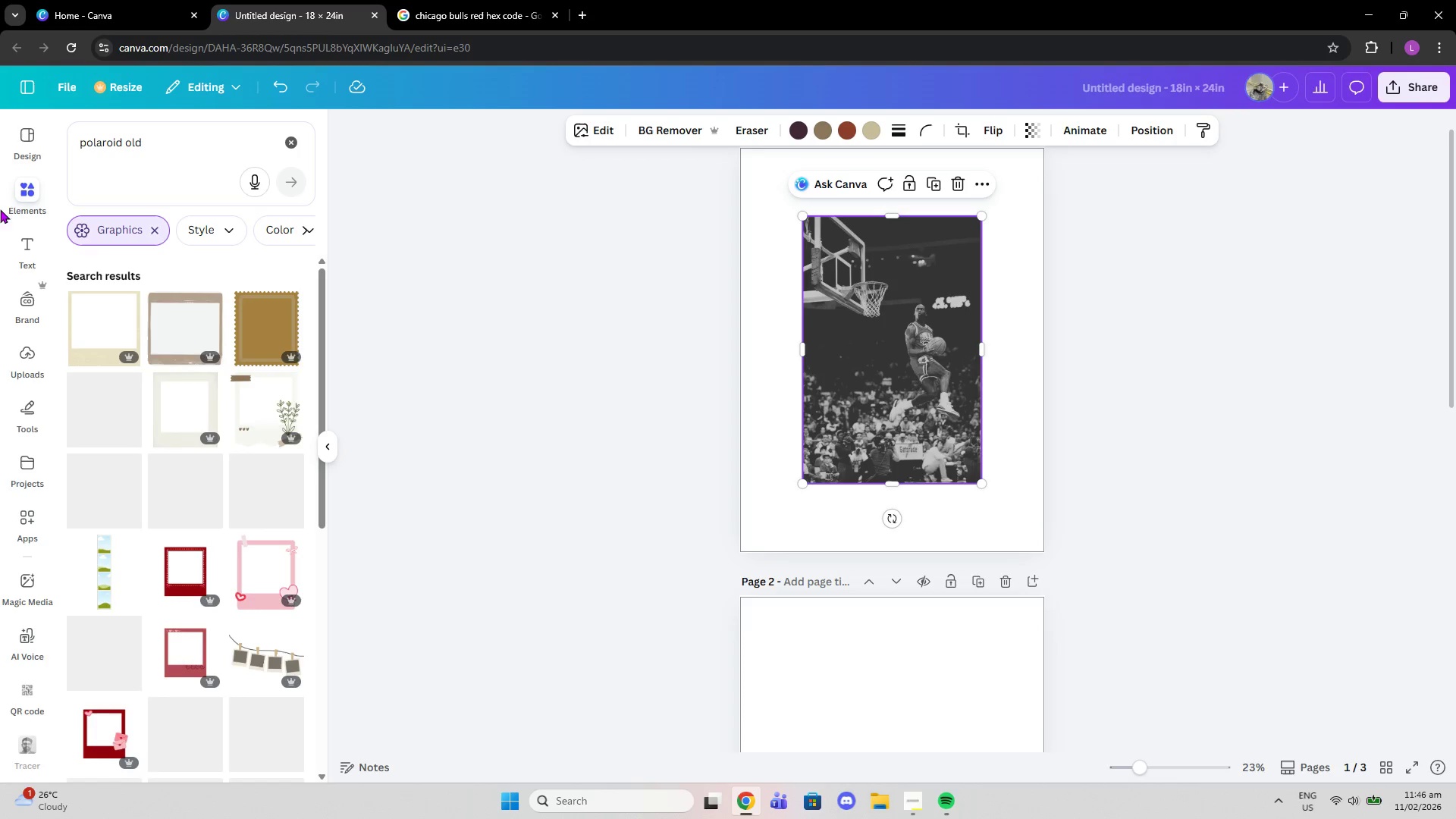 
left_click([102, 397])
 